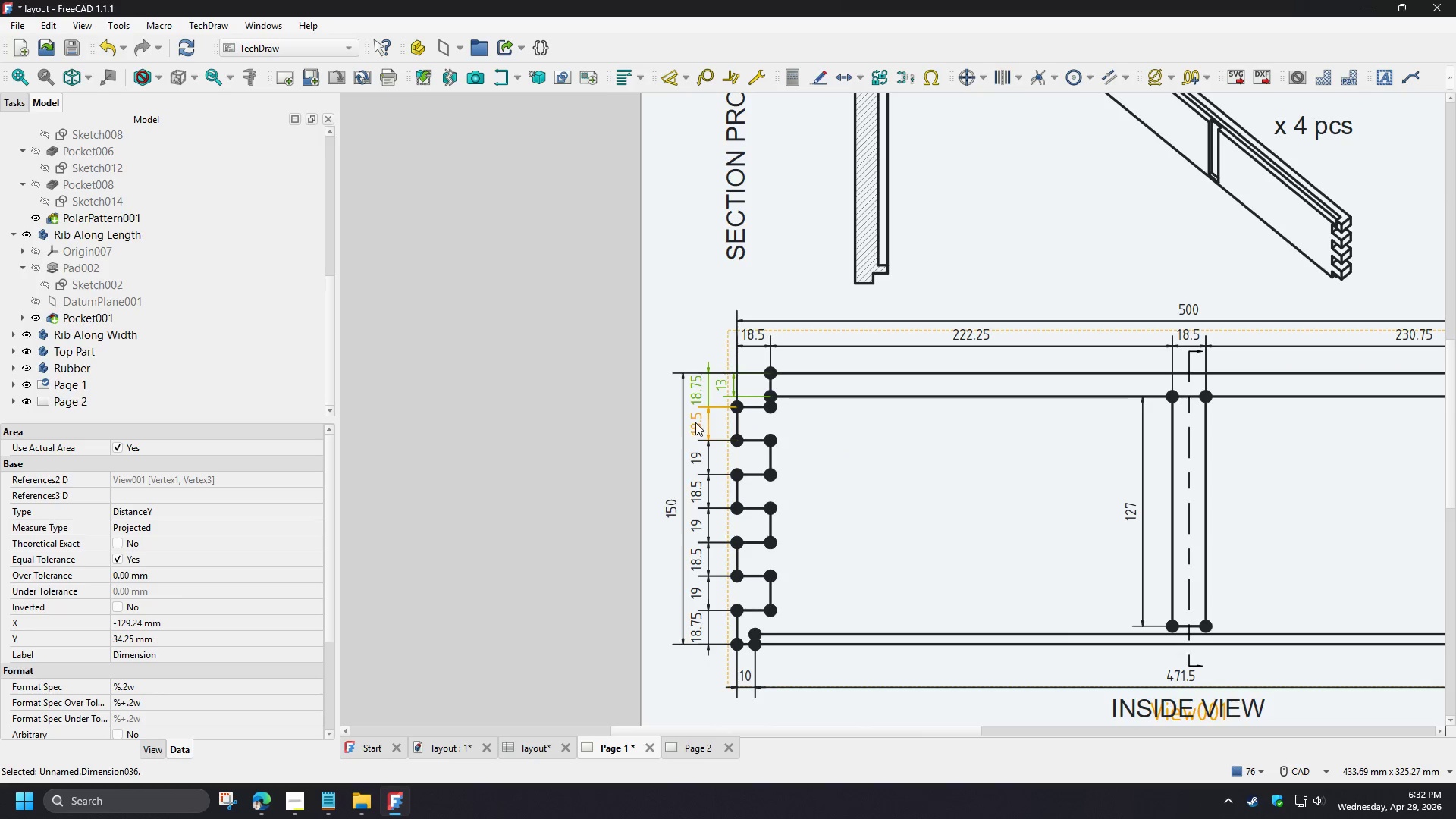 
scroll: coordinate [698, 344], scroll_direction: down, amount: 3.0
 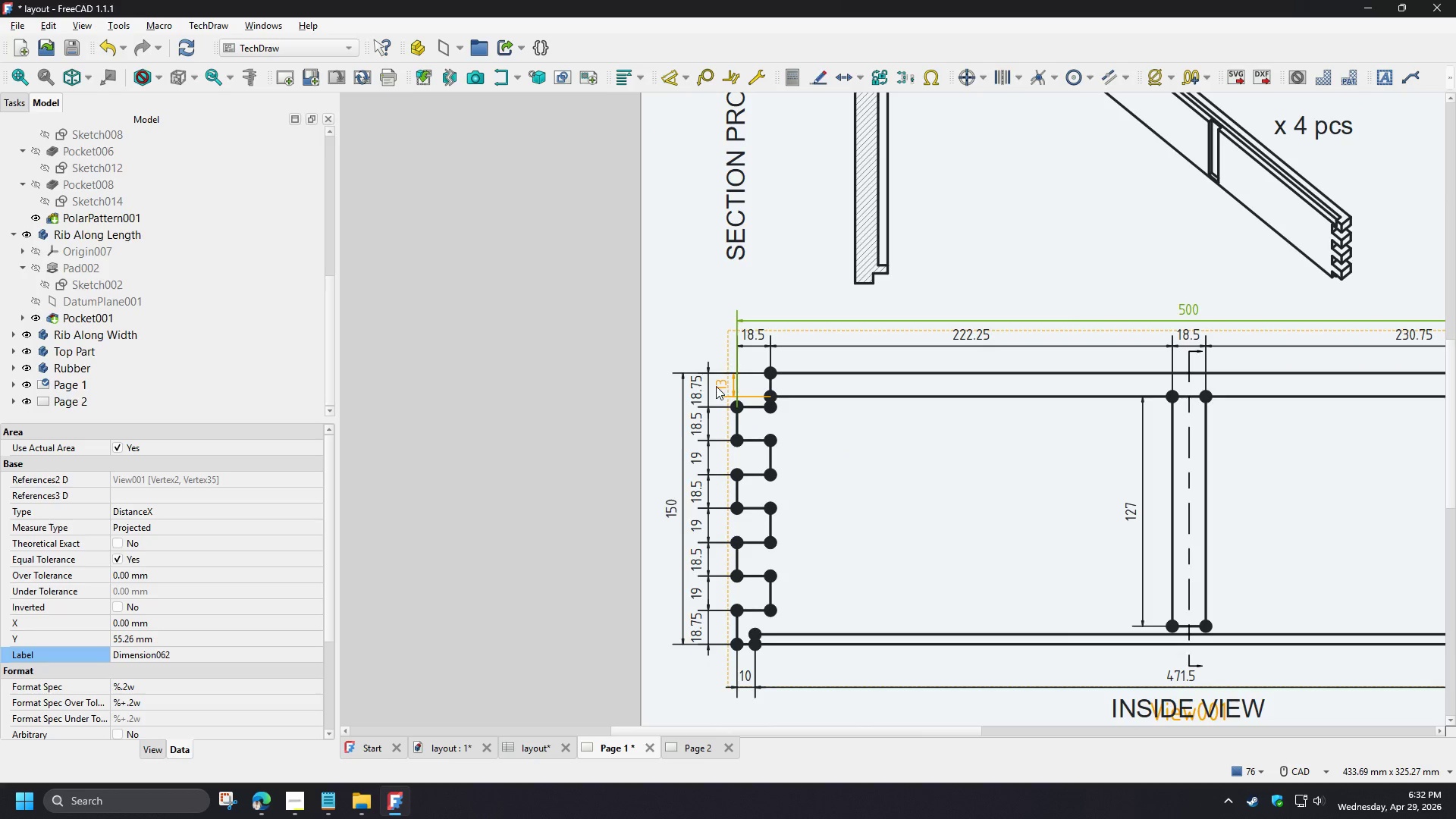 
left_click([696, 433])
 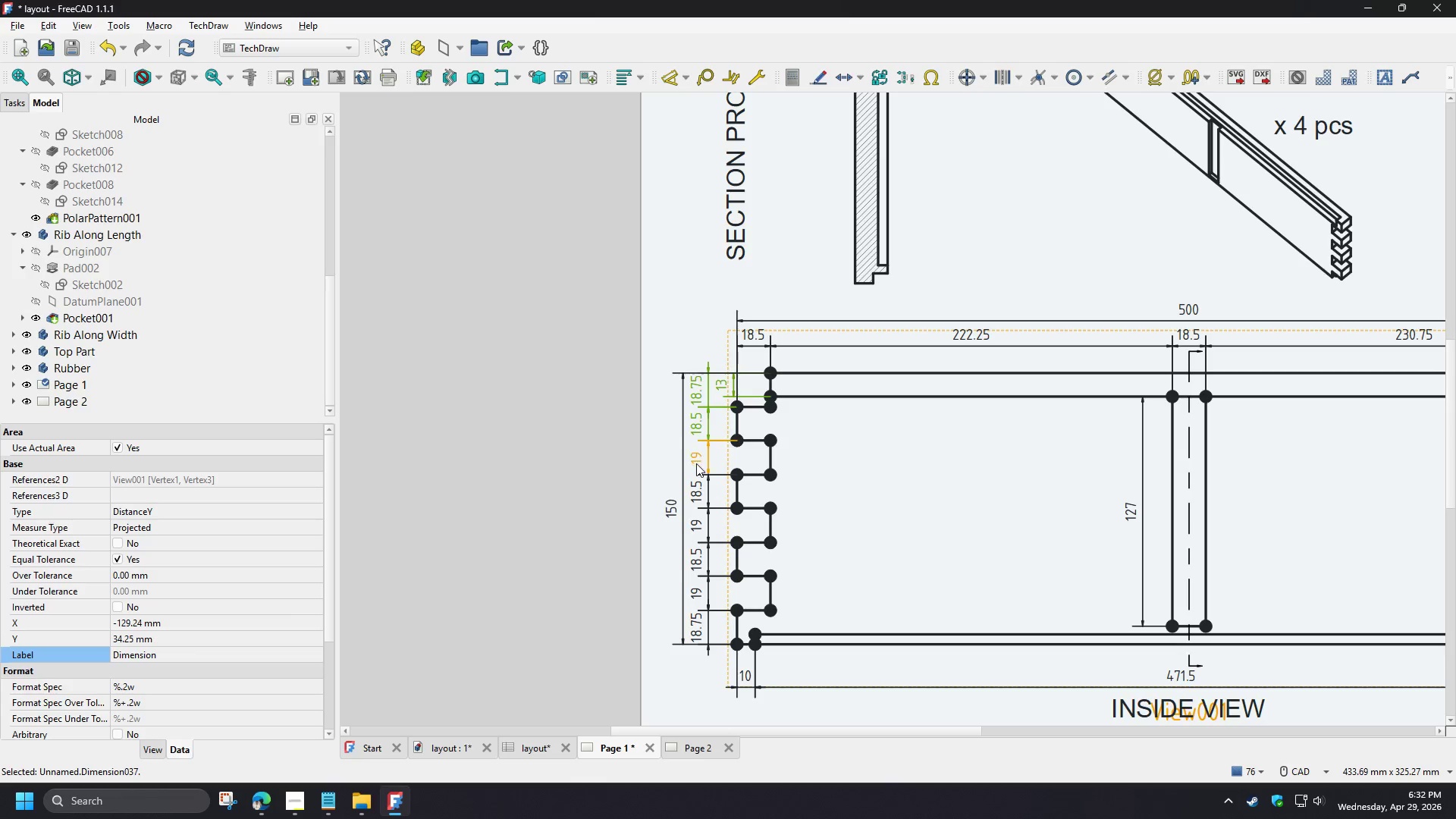 
left_click([696, 464])
 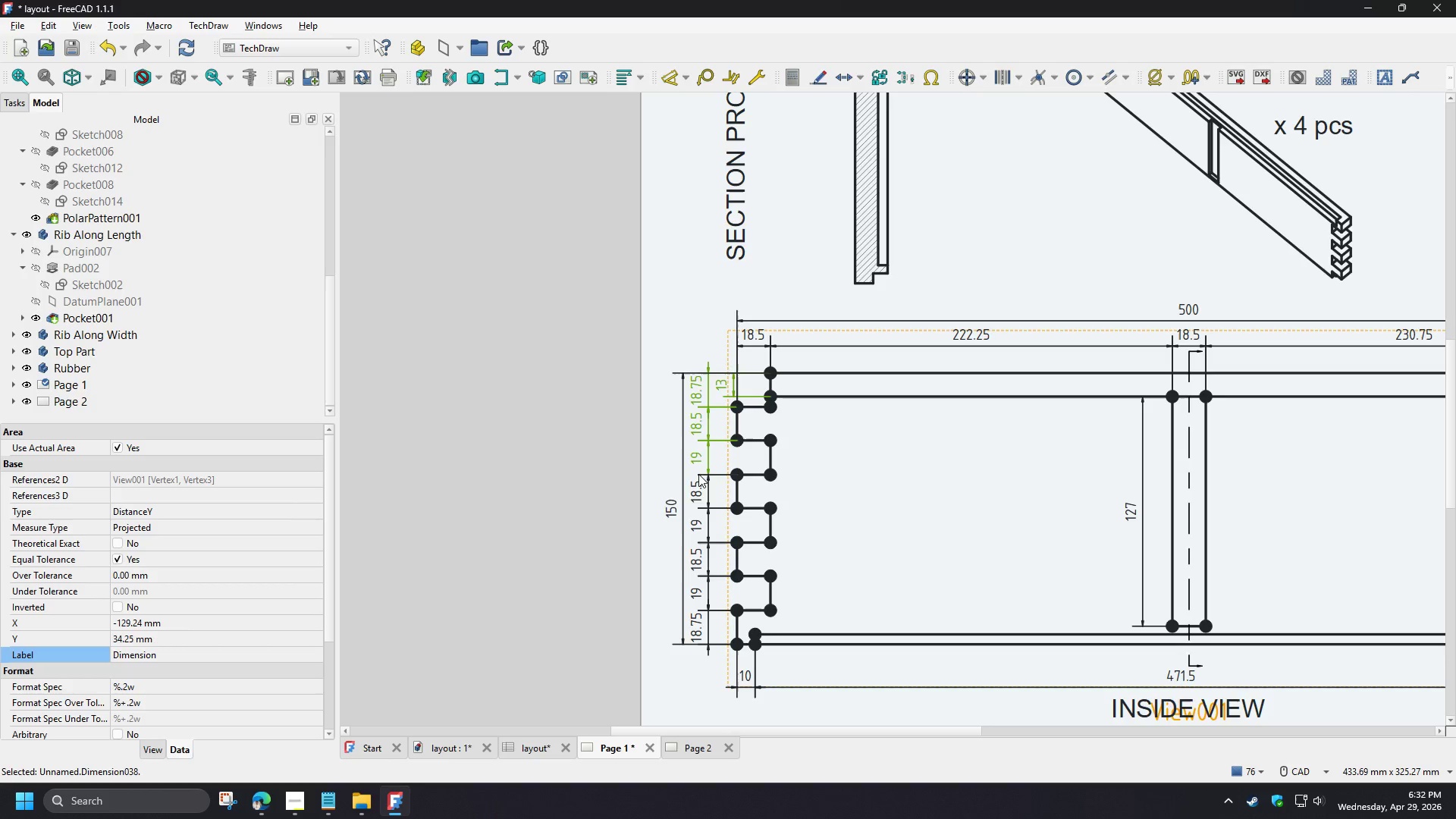 
hold_key(key=ControlLeft, duration=1.5)
double_click([699, 487])
 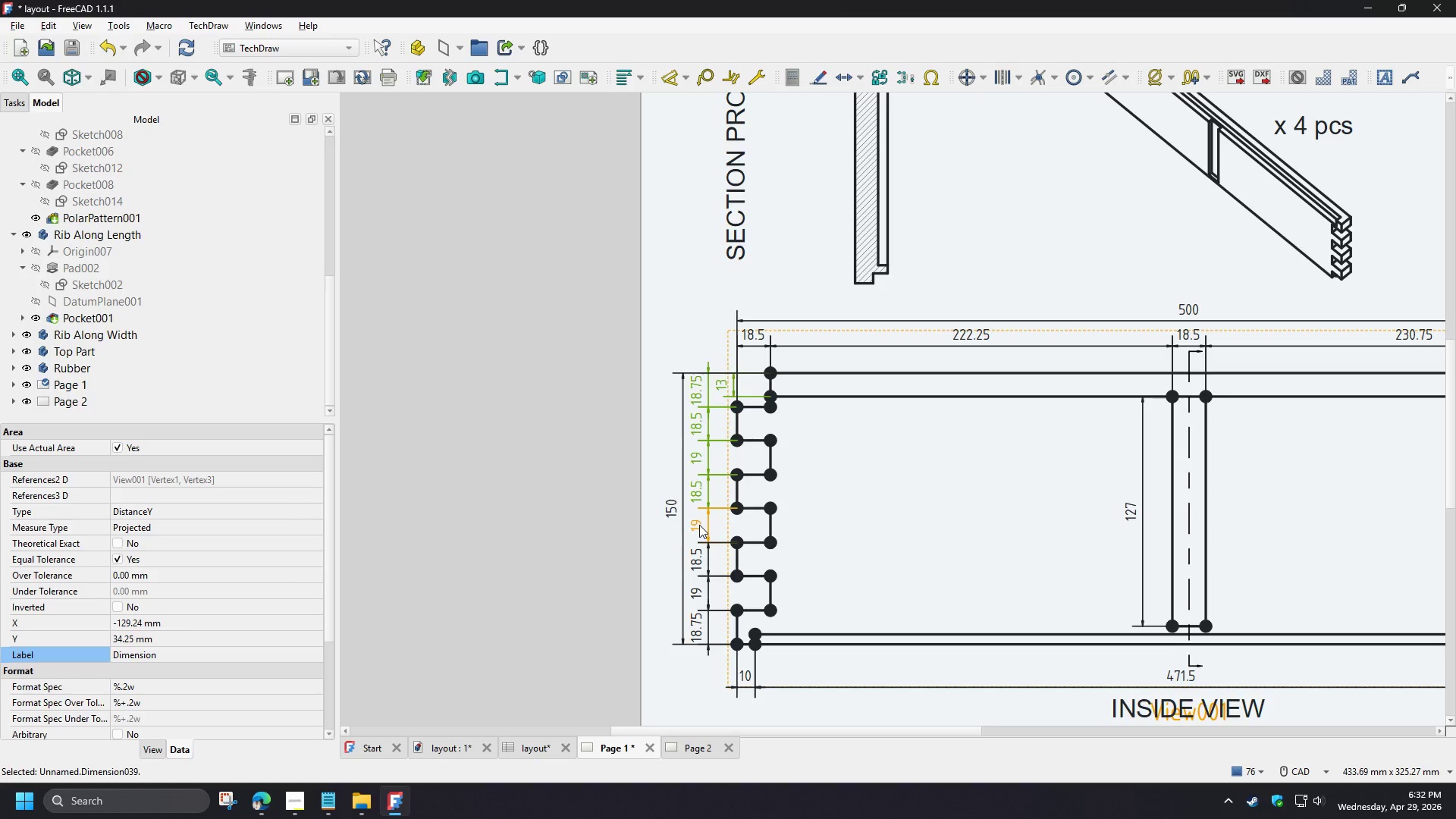 
triple_click([697, 525])
 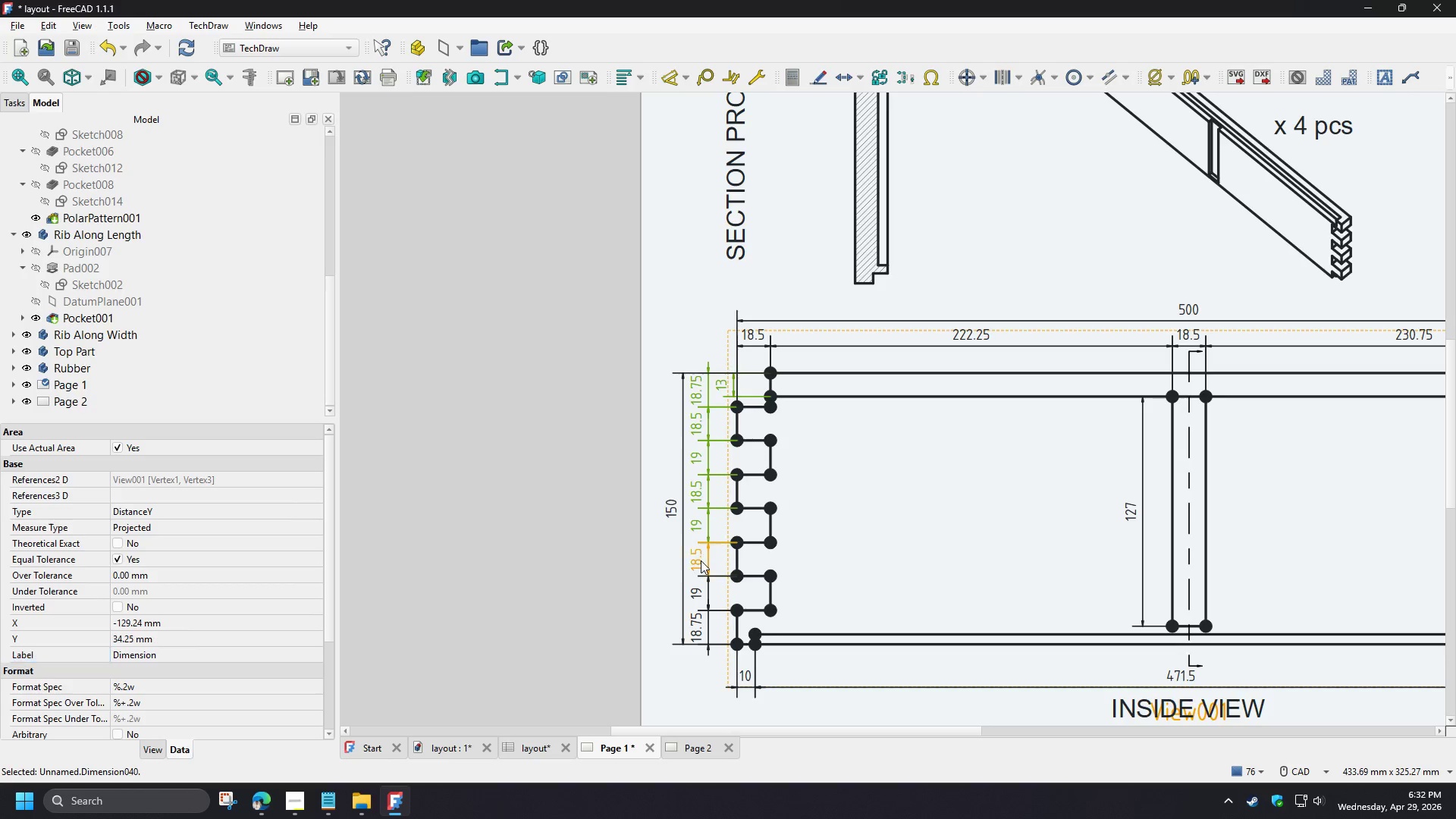 
triple_click([701, 560])
 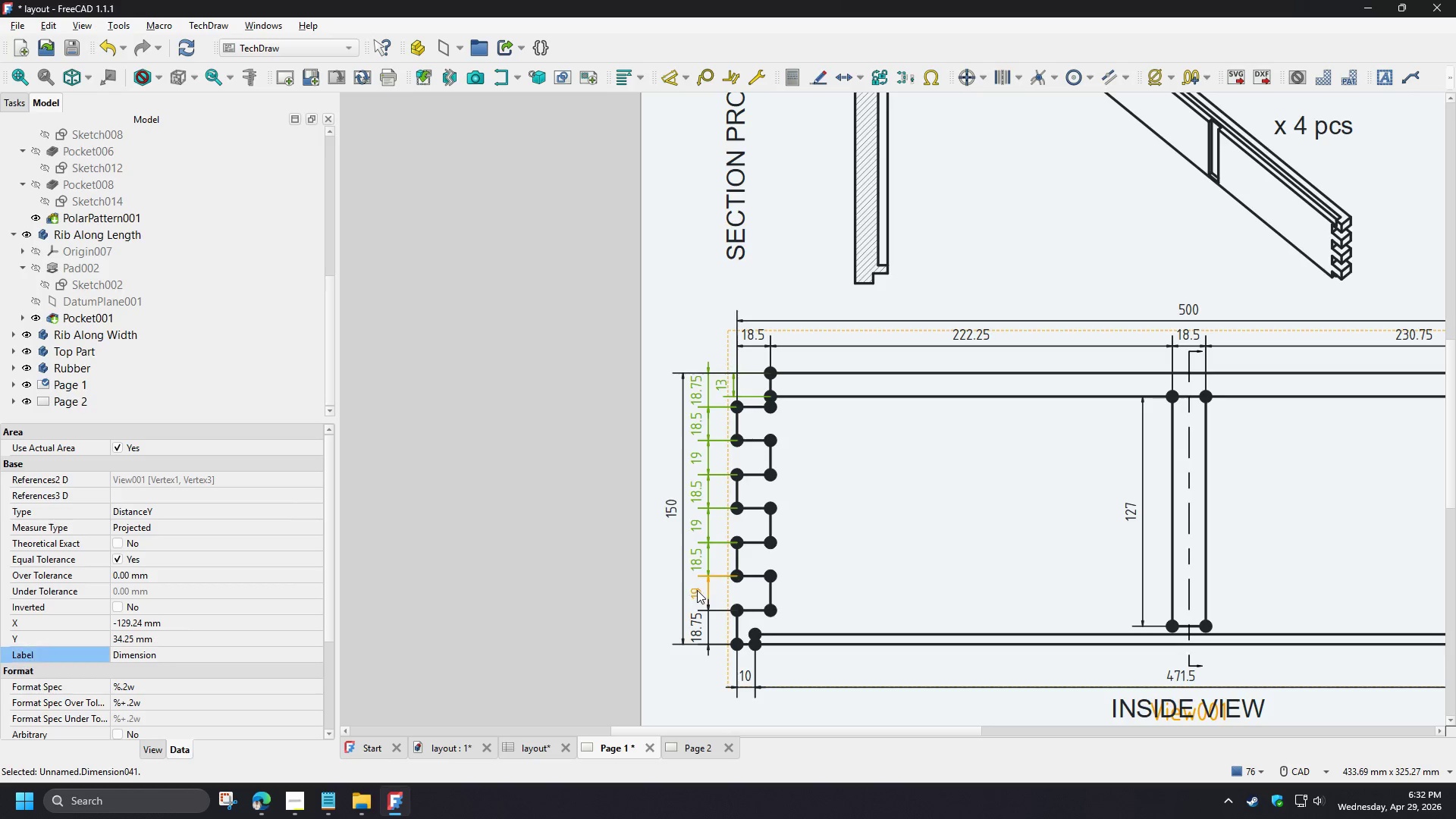 
hold_key(key=ControlLeft, duration=1.34)
triple_click([697, 590])
 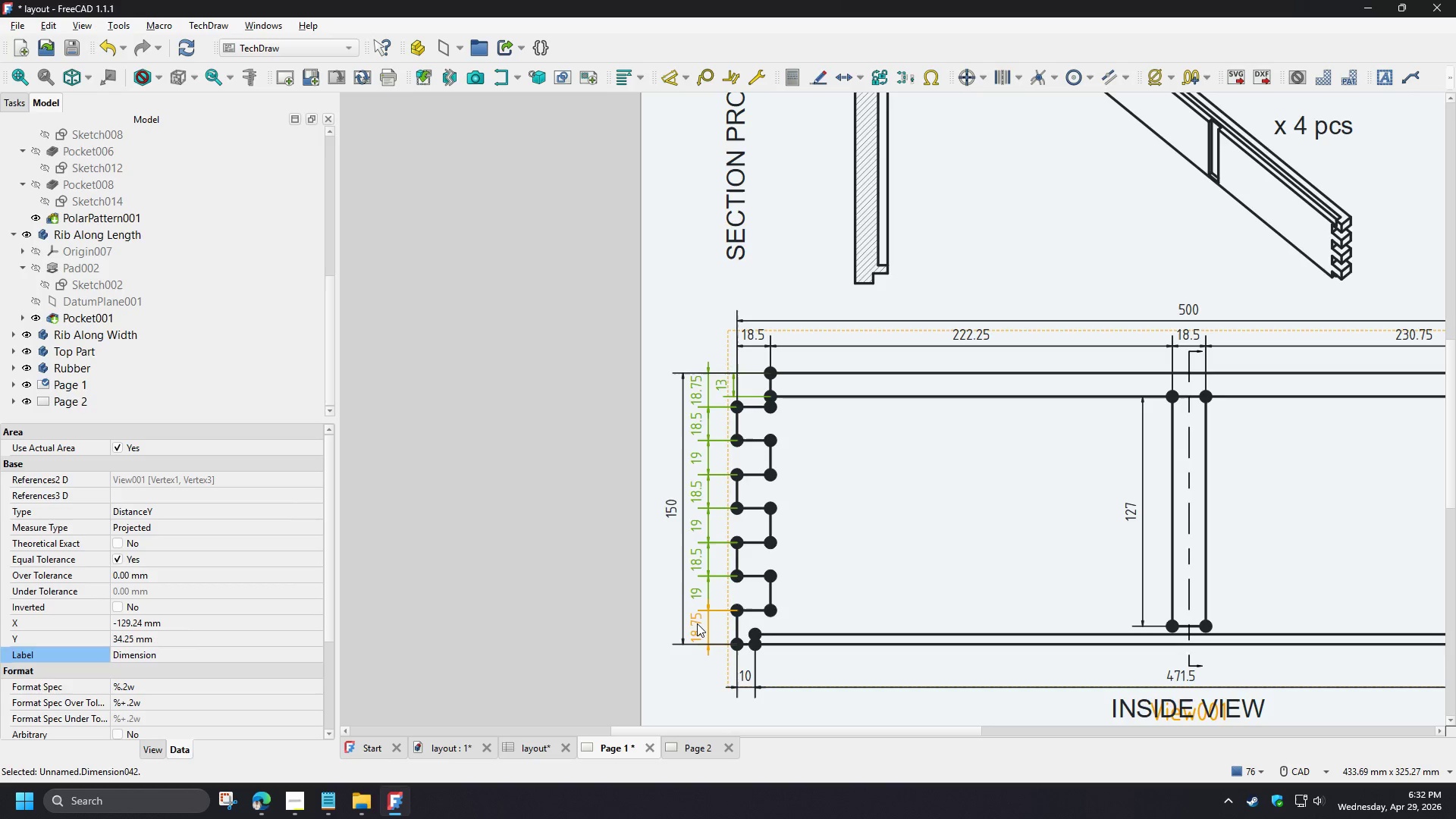 
triple_click([695, 625])
 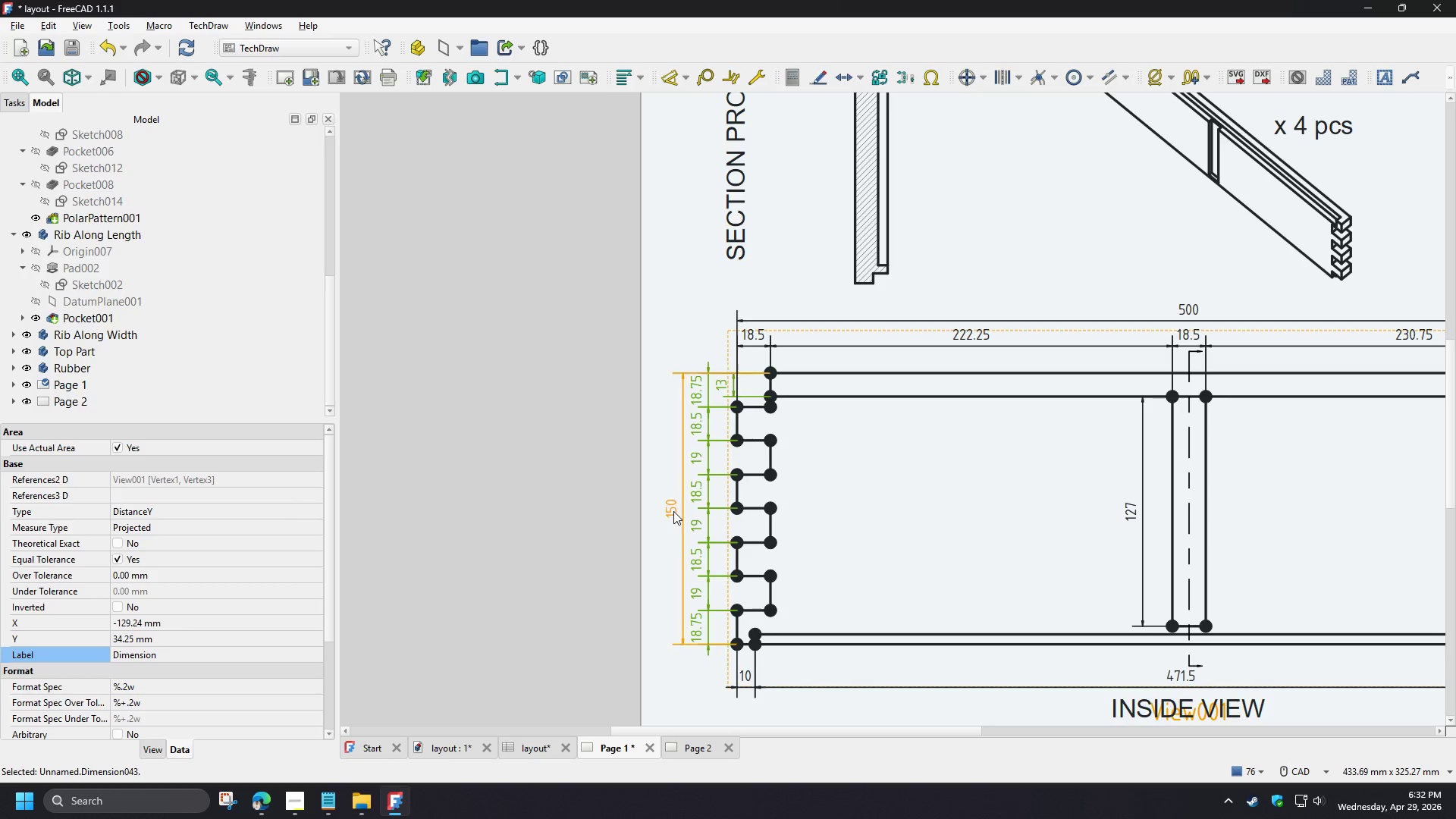 
left_click([673, 510])
 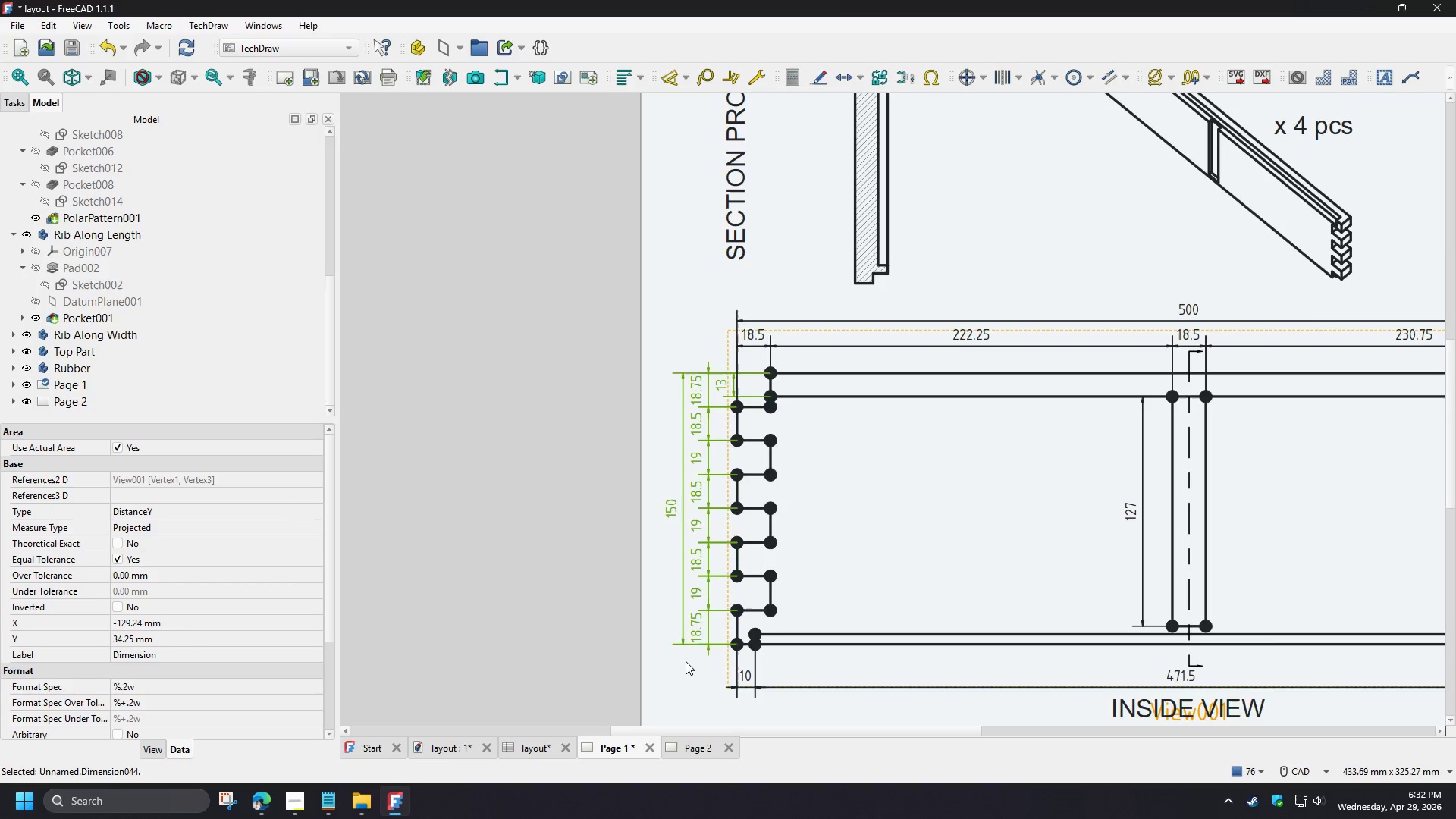 
scroll: coordinate [695, 658], scroll_direction: up, amount: 4.0
 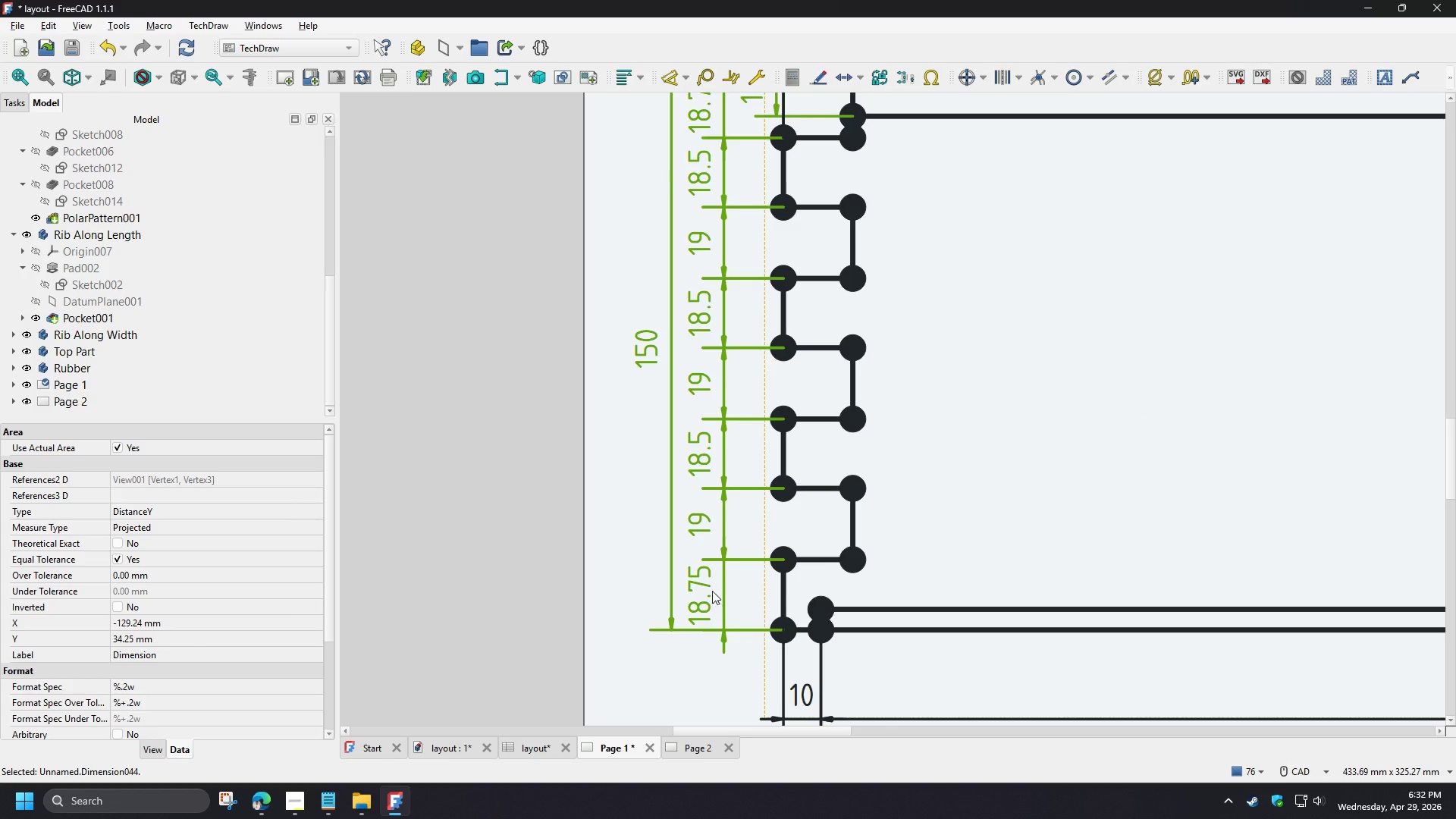 
left_click_drag(start_coordinate=[699, 275], to_coordinate=[686, 275])
 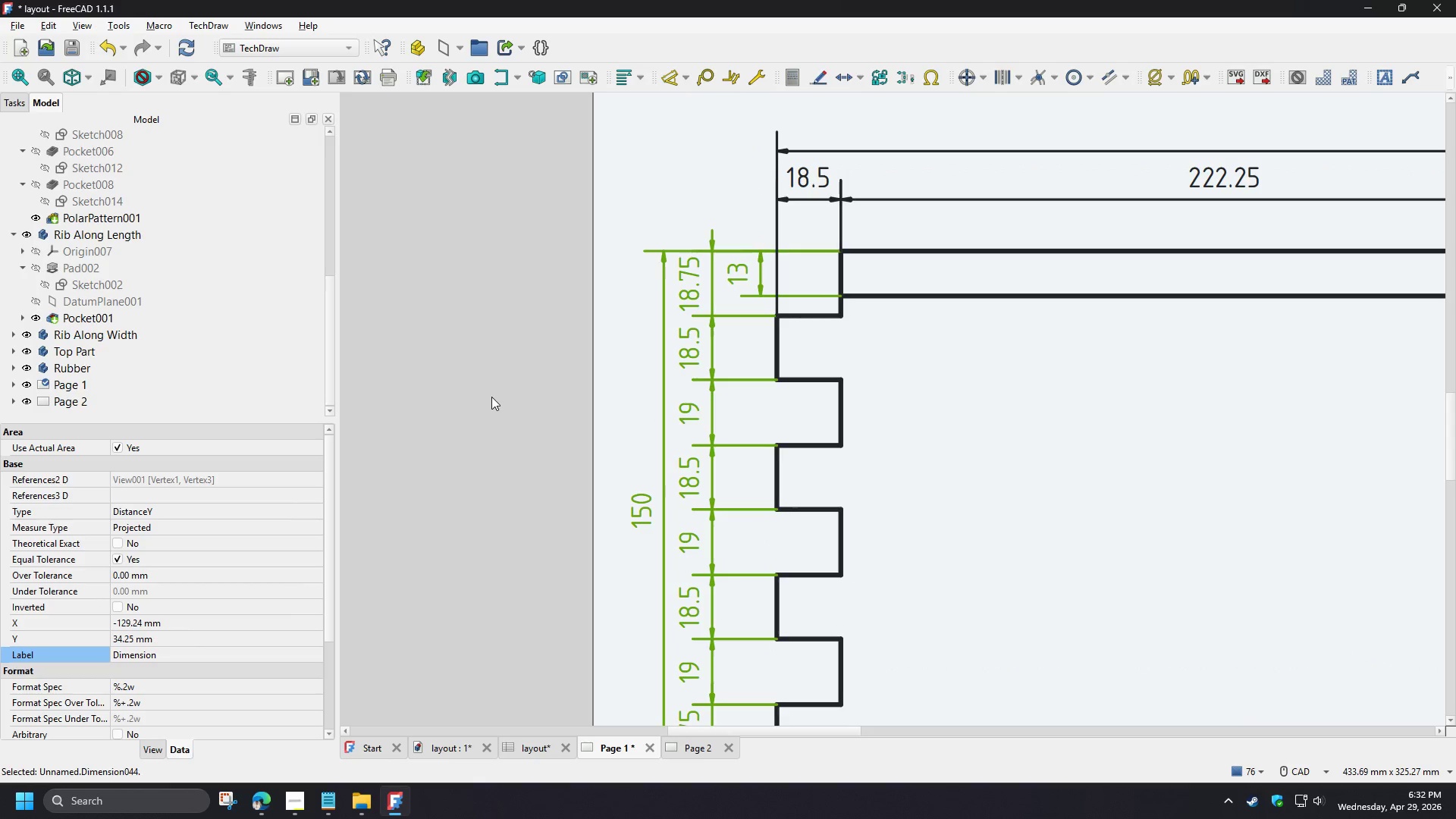 
scroll: coordinate [711, 587], scroll_direction: down, amount: 2.0
 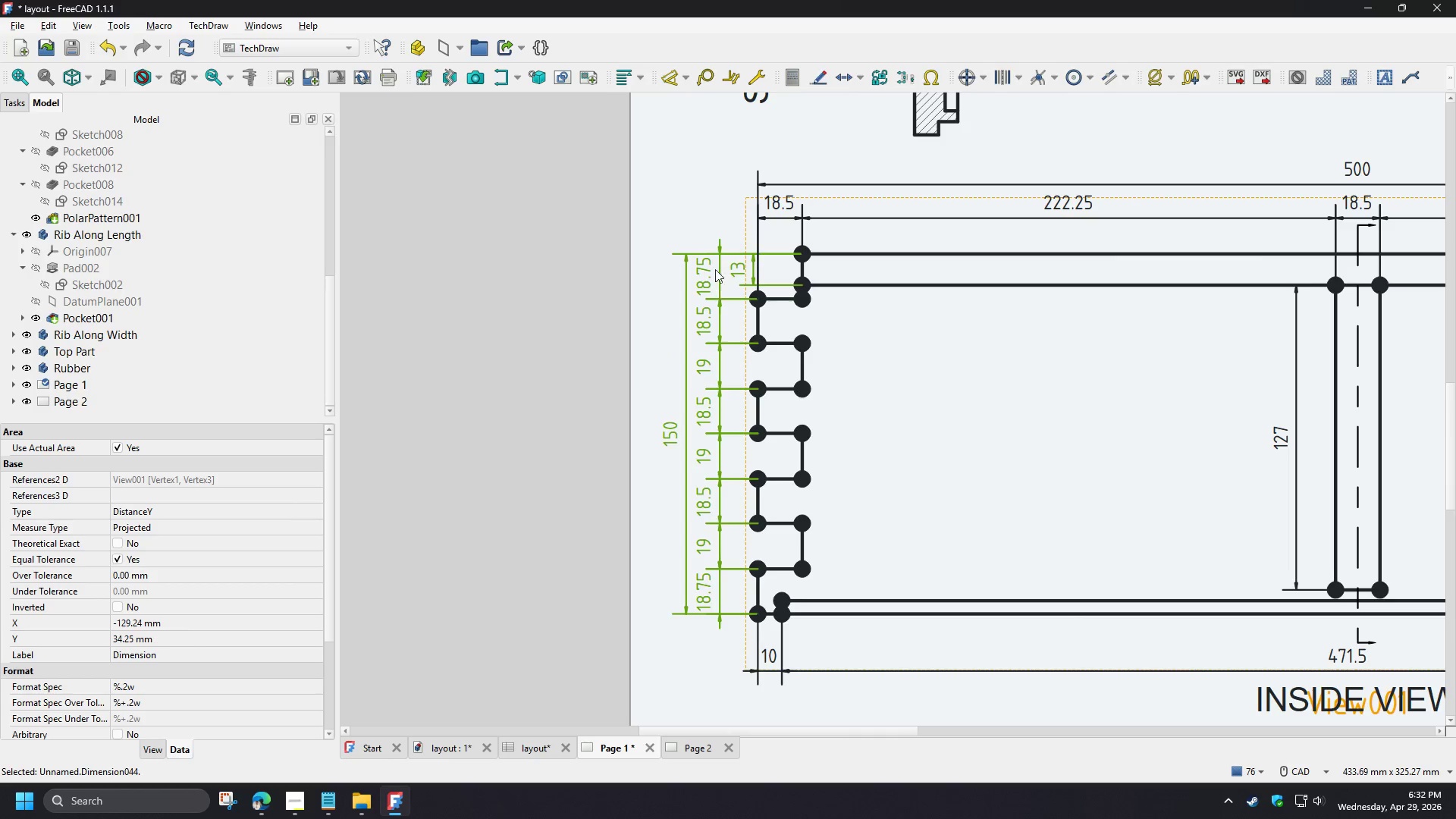 
scroll: coordinate [714, 257], scroll_direction: up, amount: 2.0
 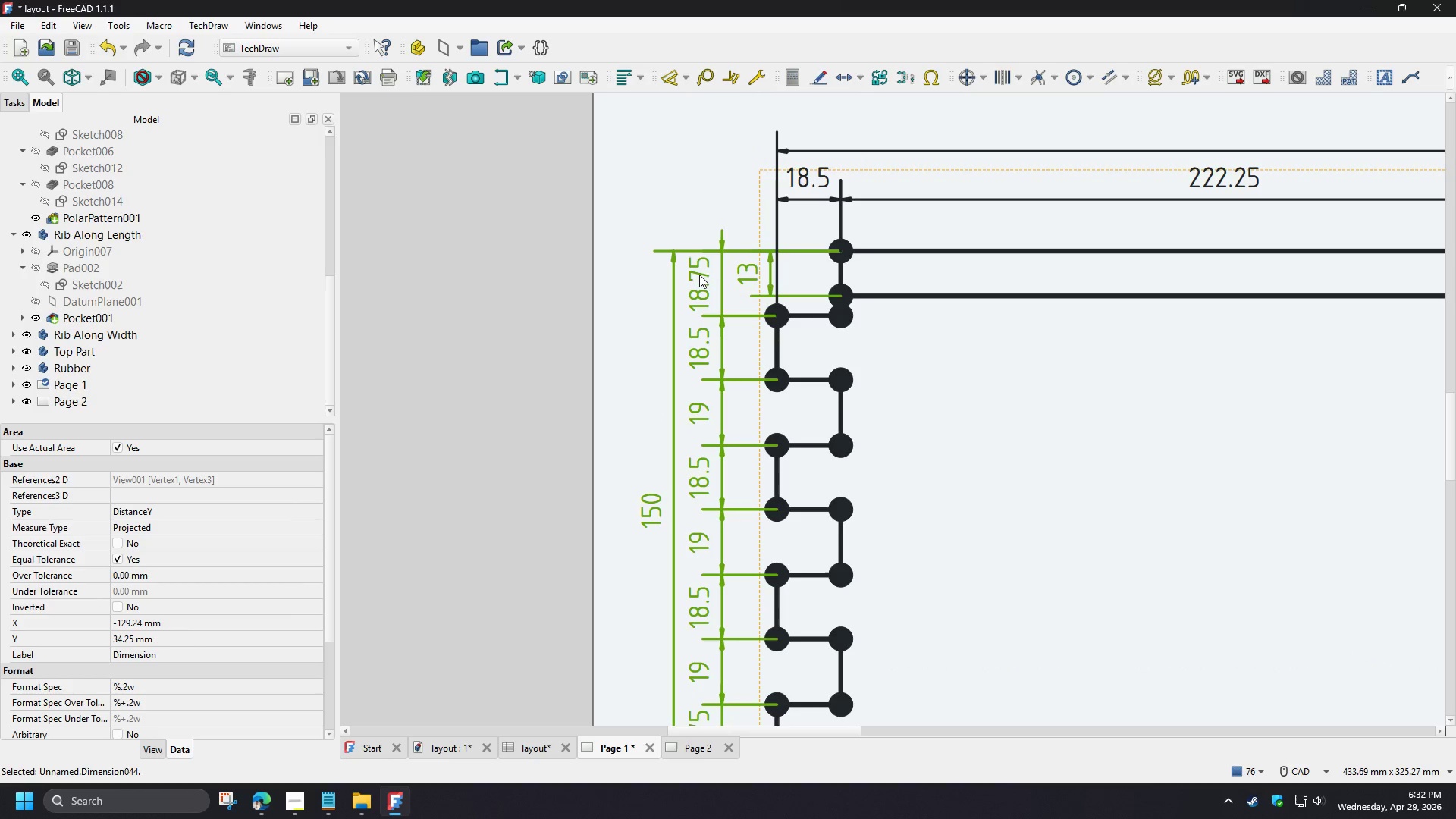 
left_click([491, 397])
 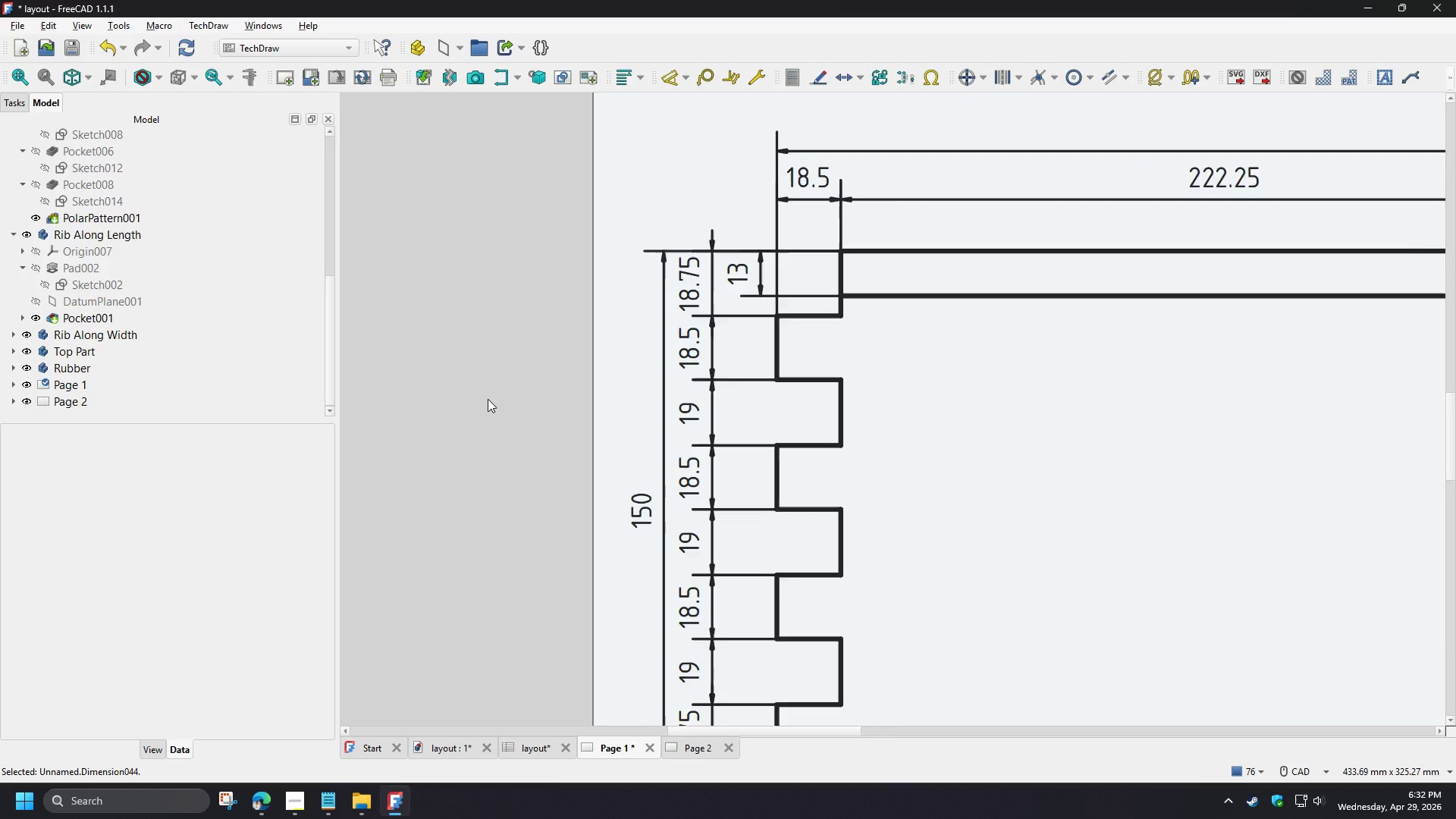 
scroll: coordinate [488, 400], scroll_direction: down, amount: 5.0
 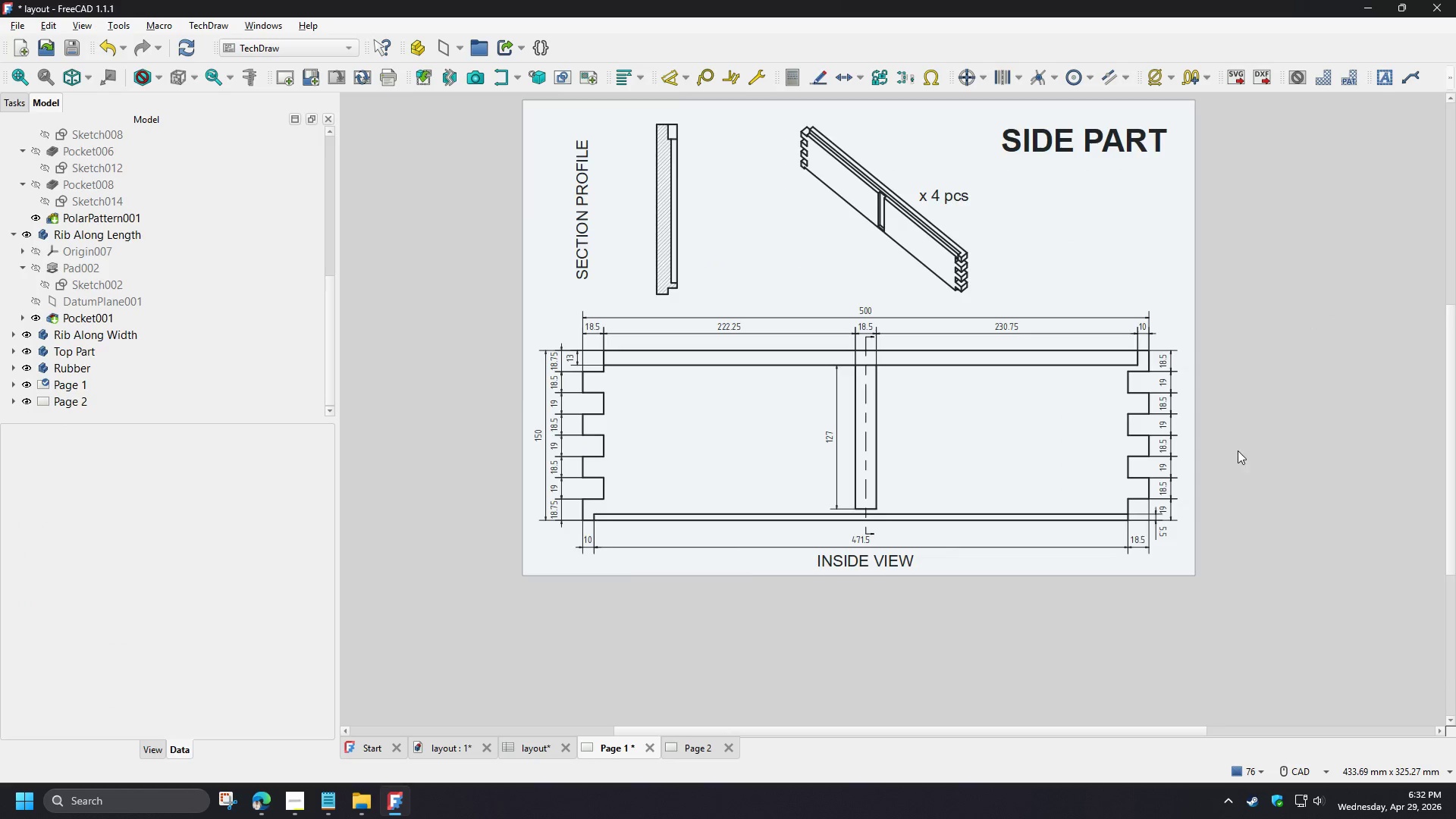 
scroll: coordinate [1237, 447], scroll_direction: up, amount: 2.0
 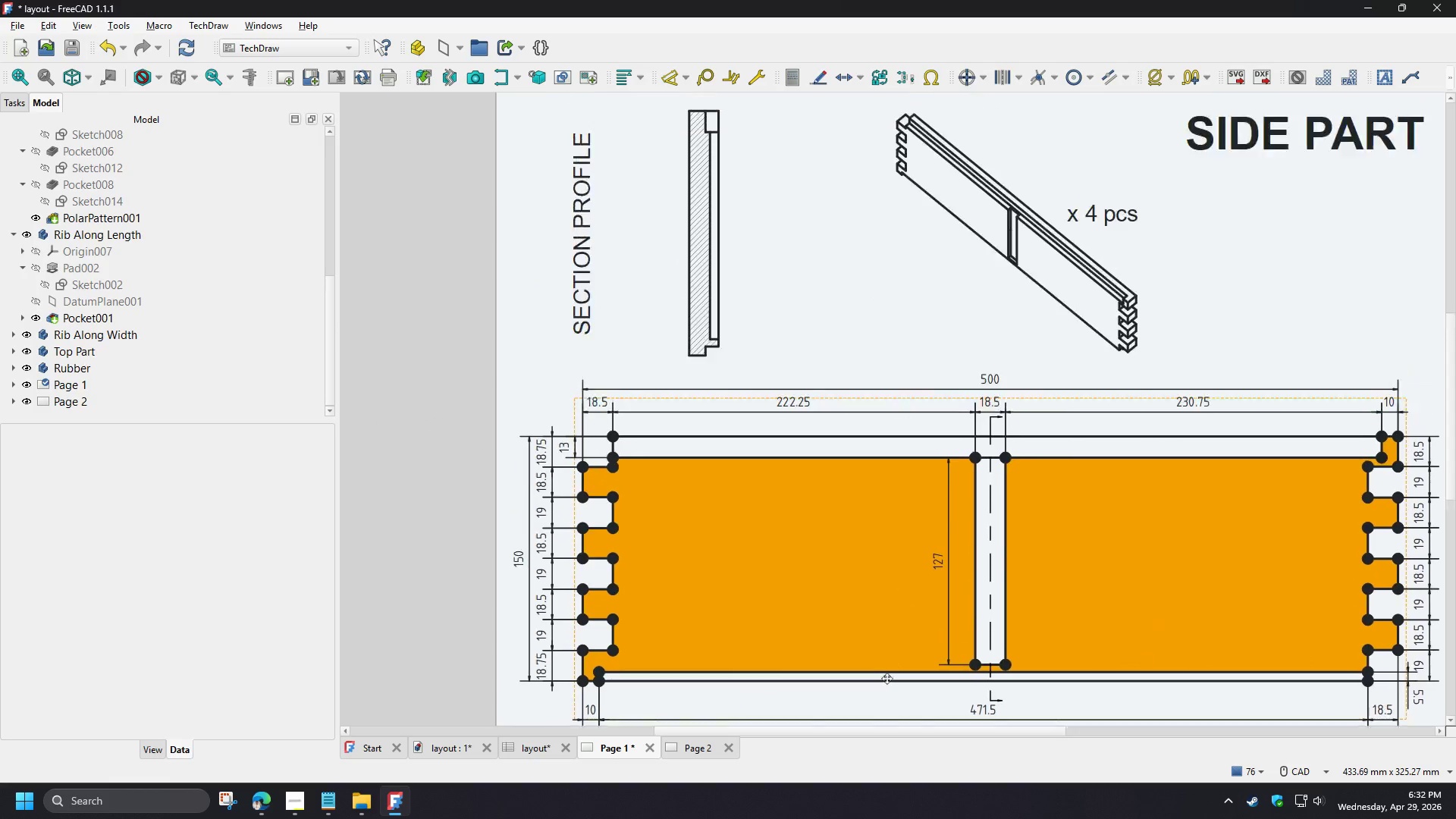 
left_click([640, 190])
 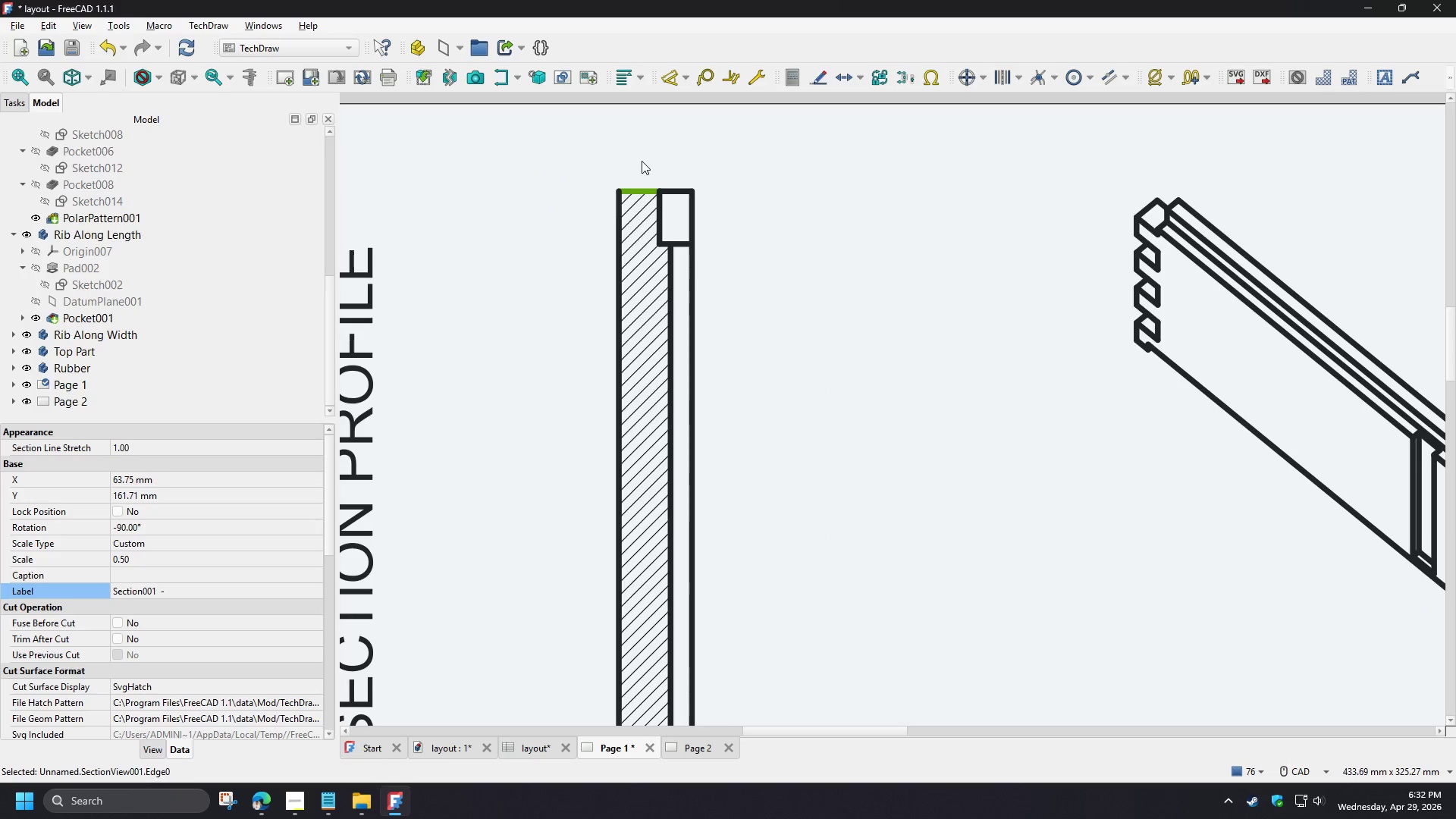 
key(D)
 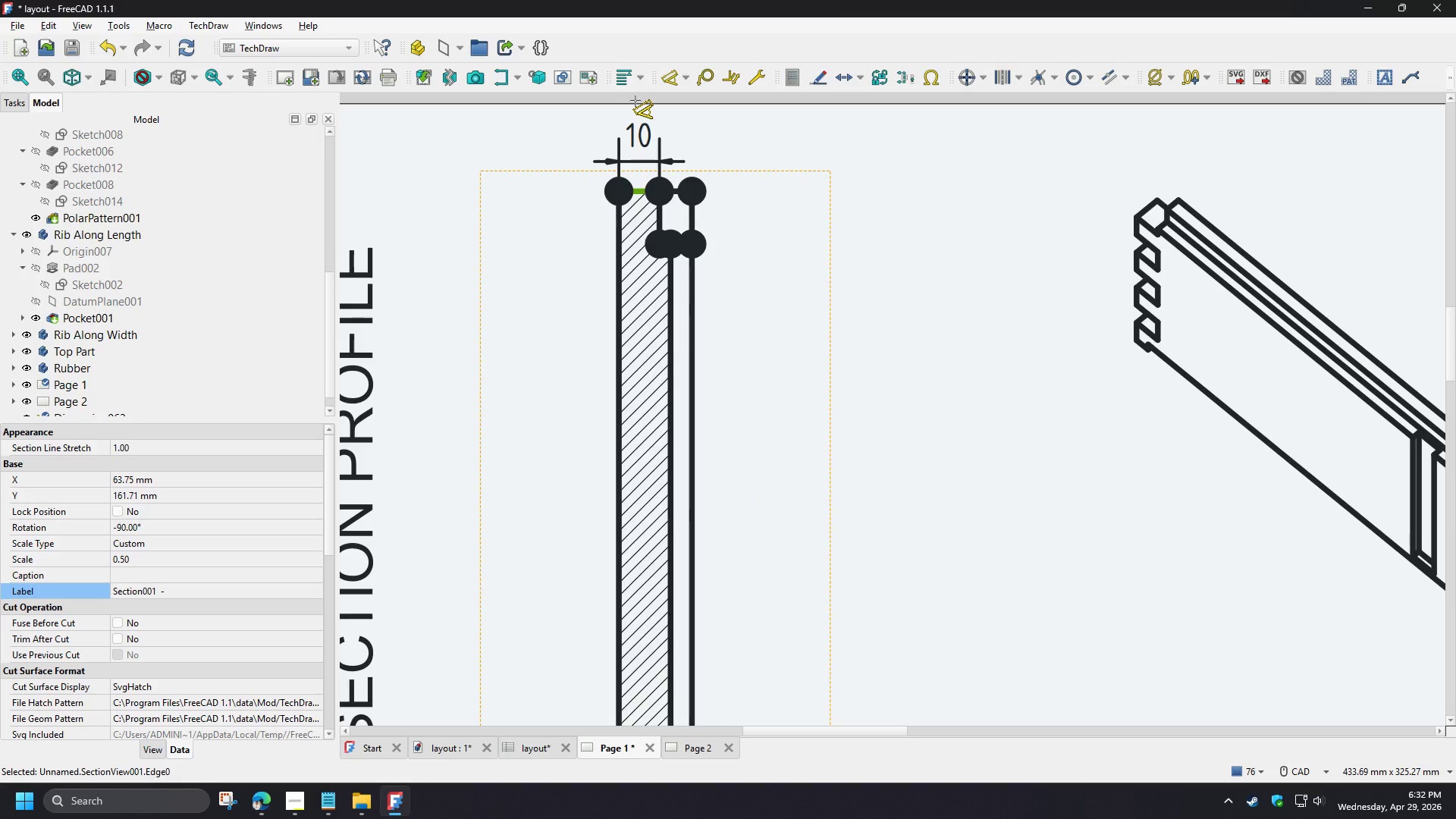 
scroll: coordinate [663, 196], scroll_direction: up, amount: 6.0
 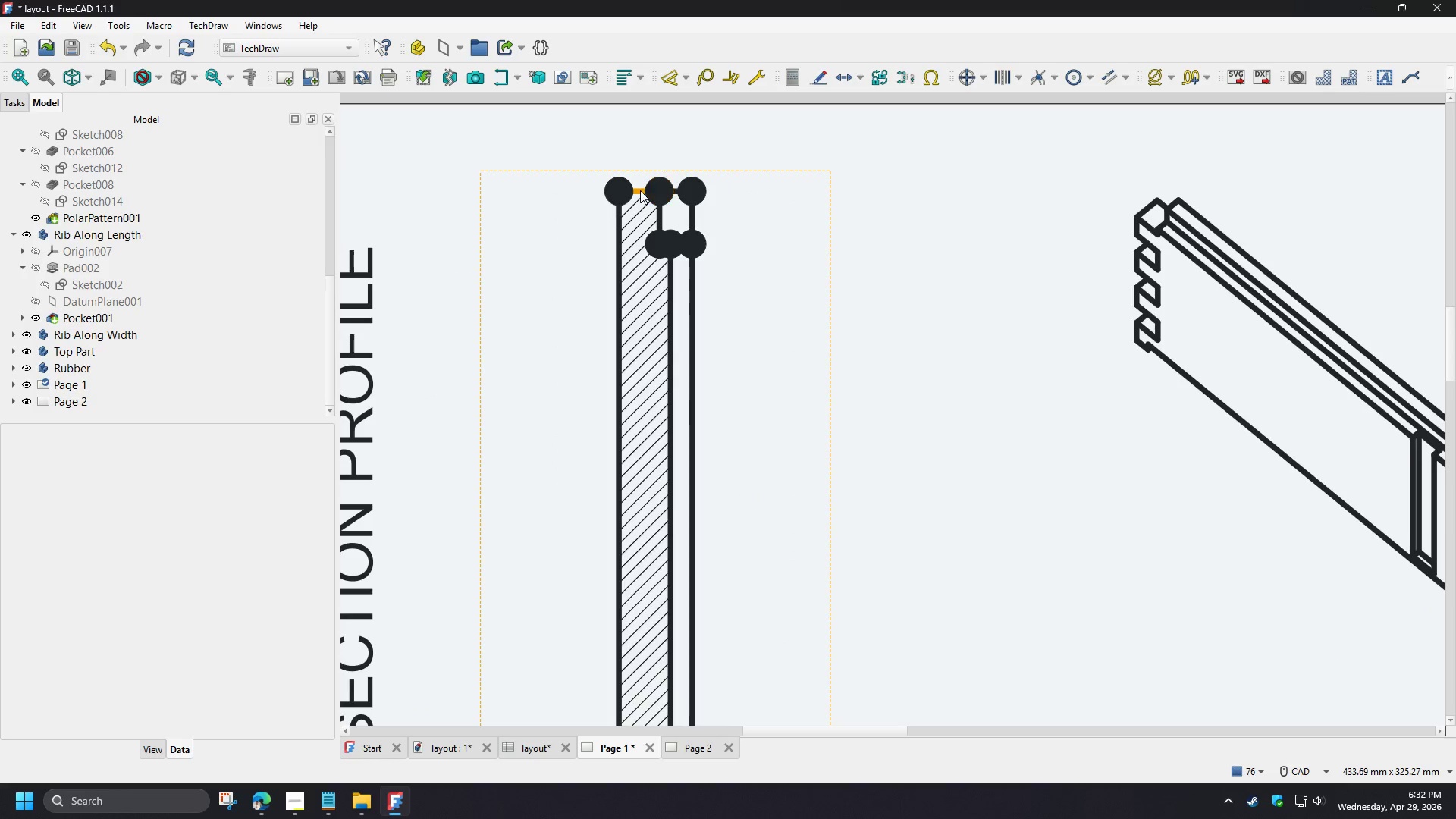 
left_click([635, 101])
 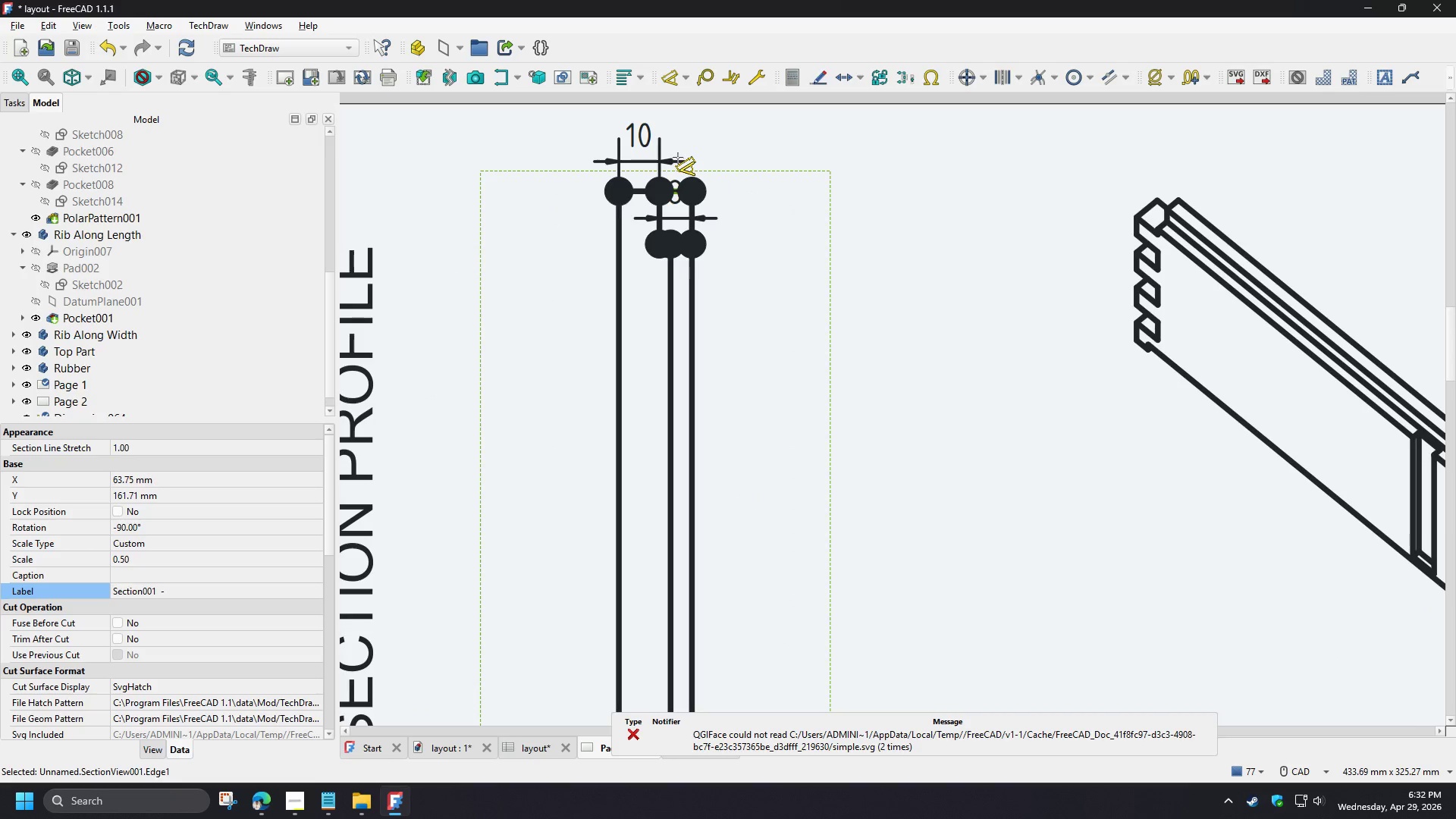 
left_click([683, 103])
 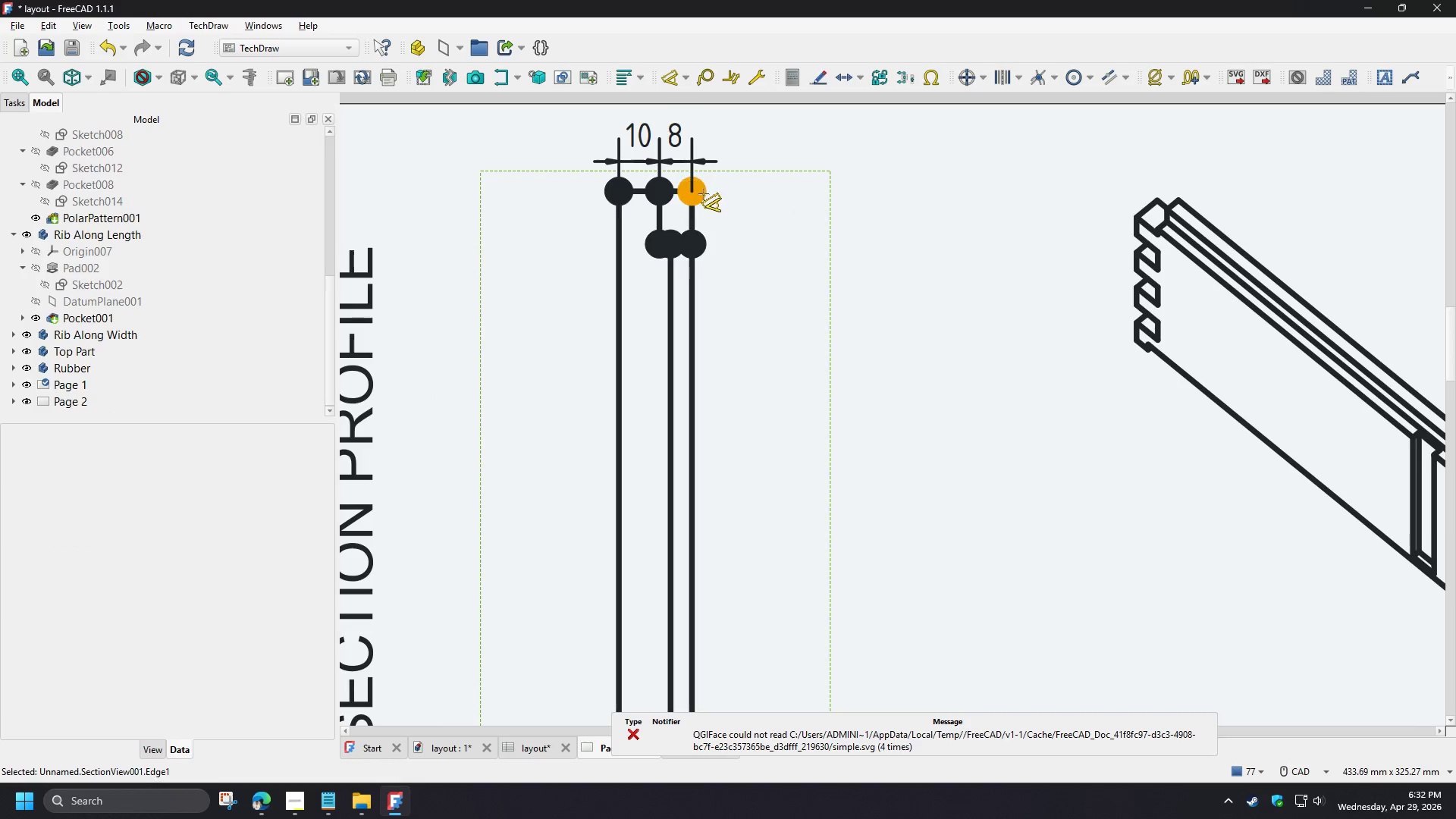 
left_click([699, 191])
 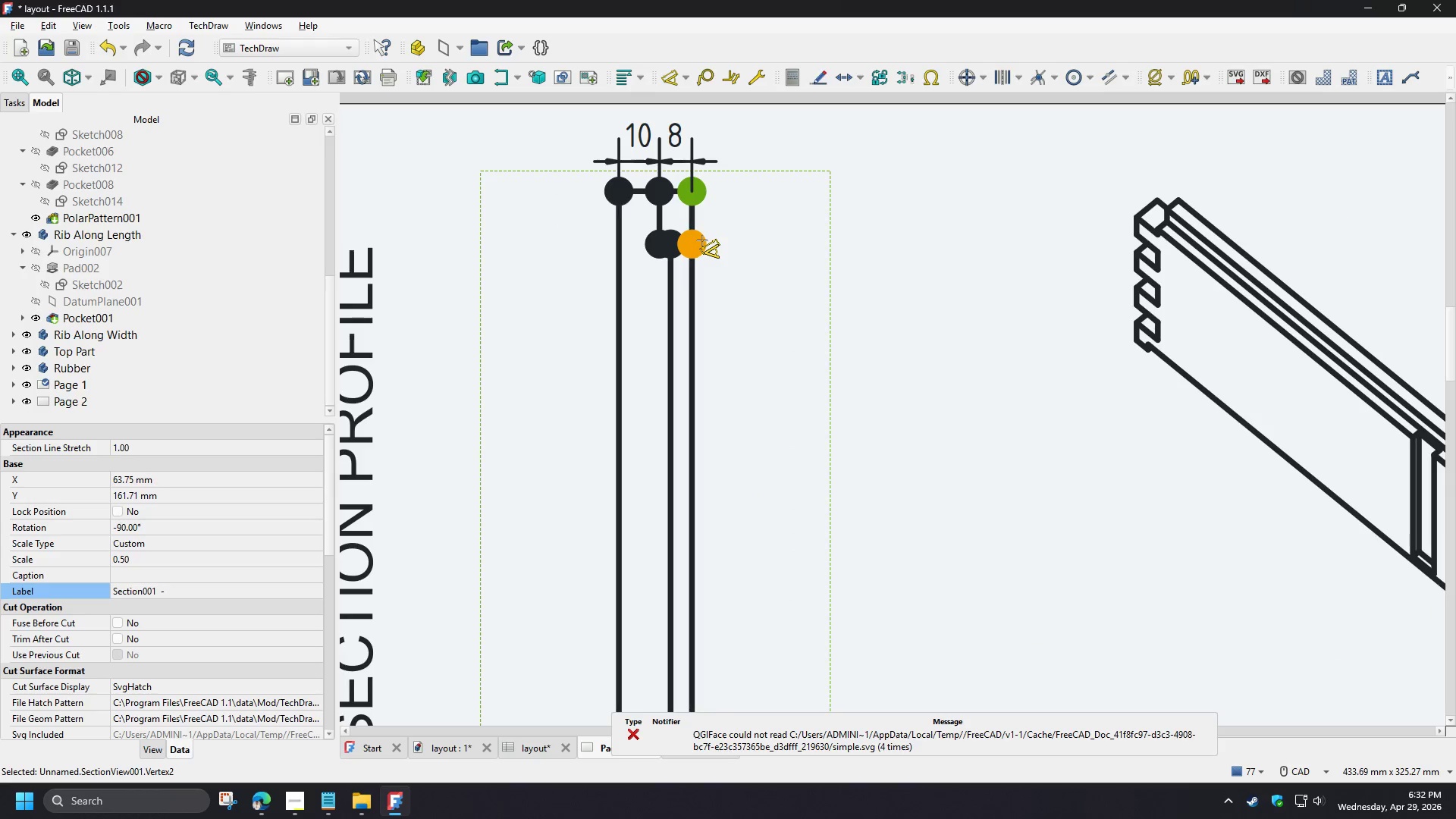 
left_click([702, 240])
 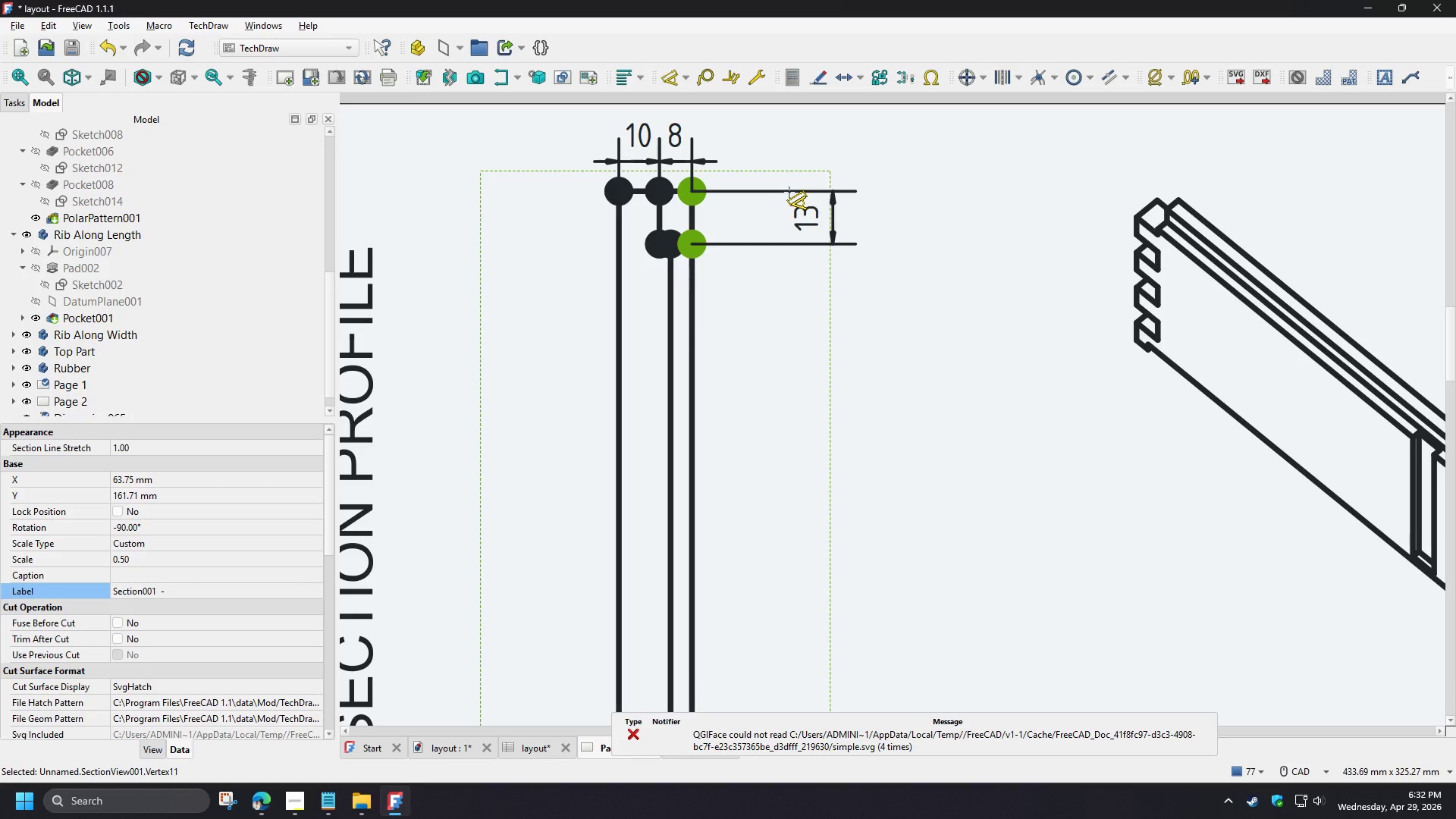 
left_click([792, 192])
 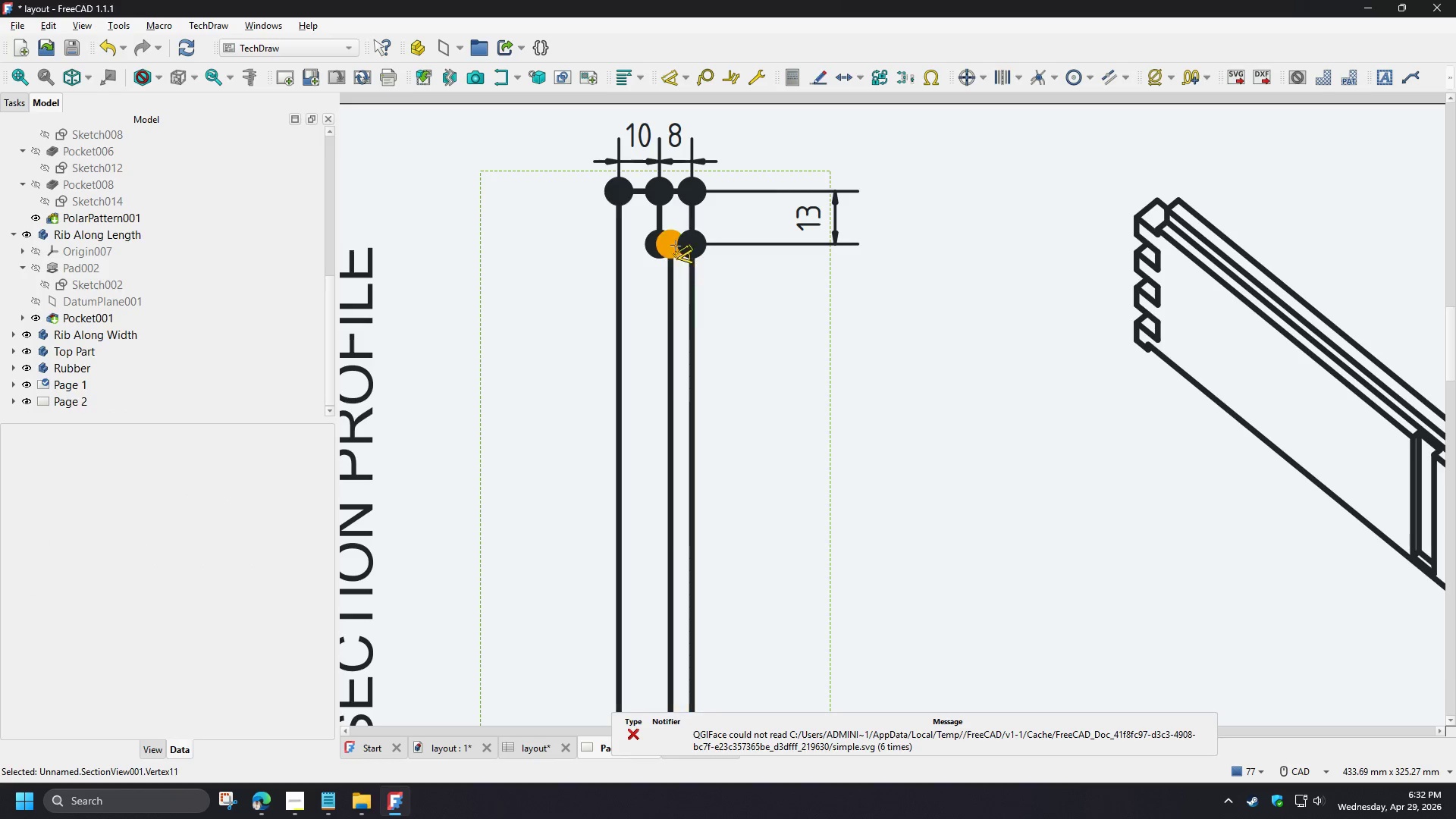 
left_click([675, 246])
 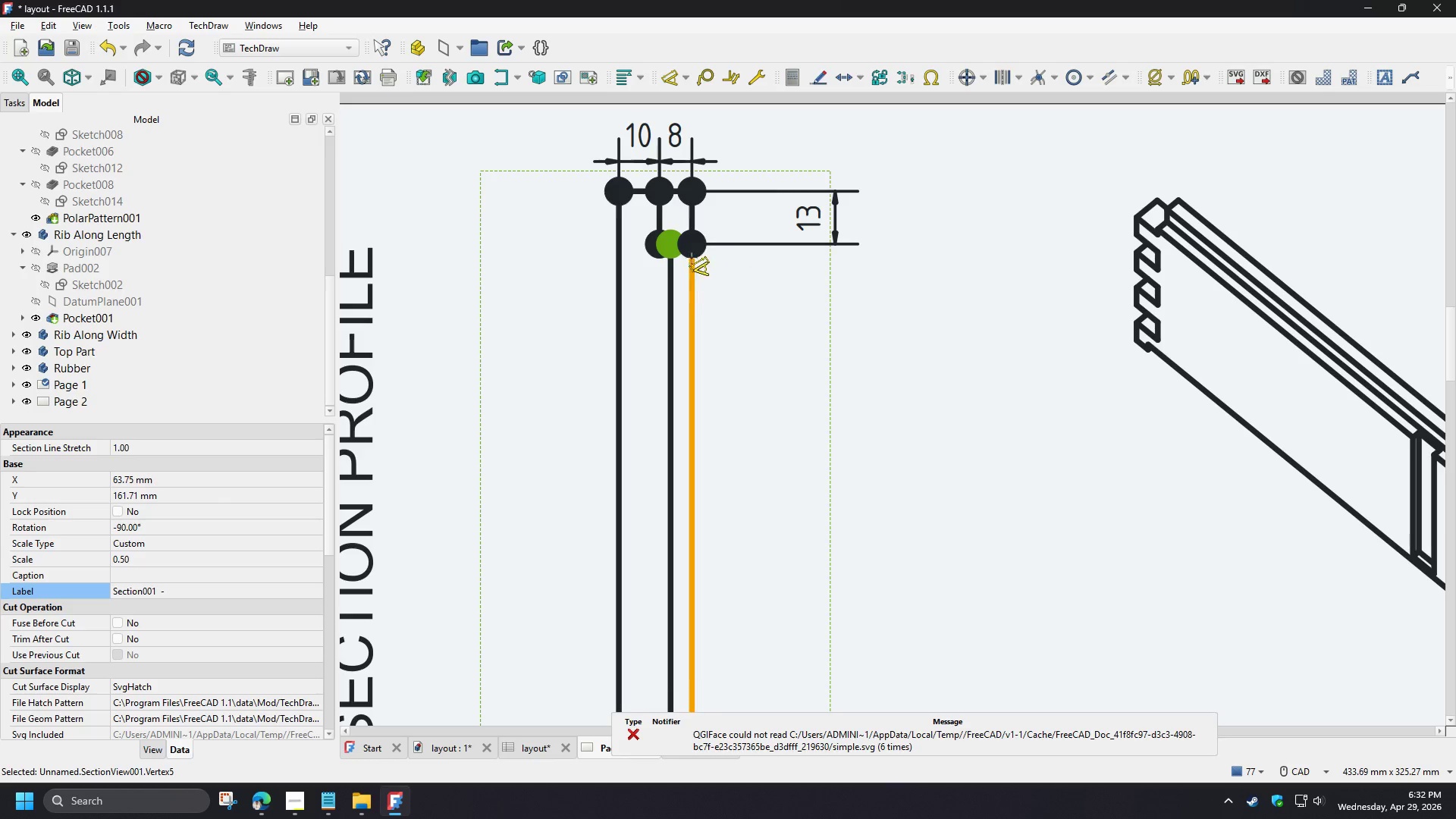 
left_click([683, 249])
 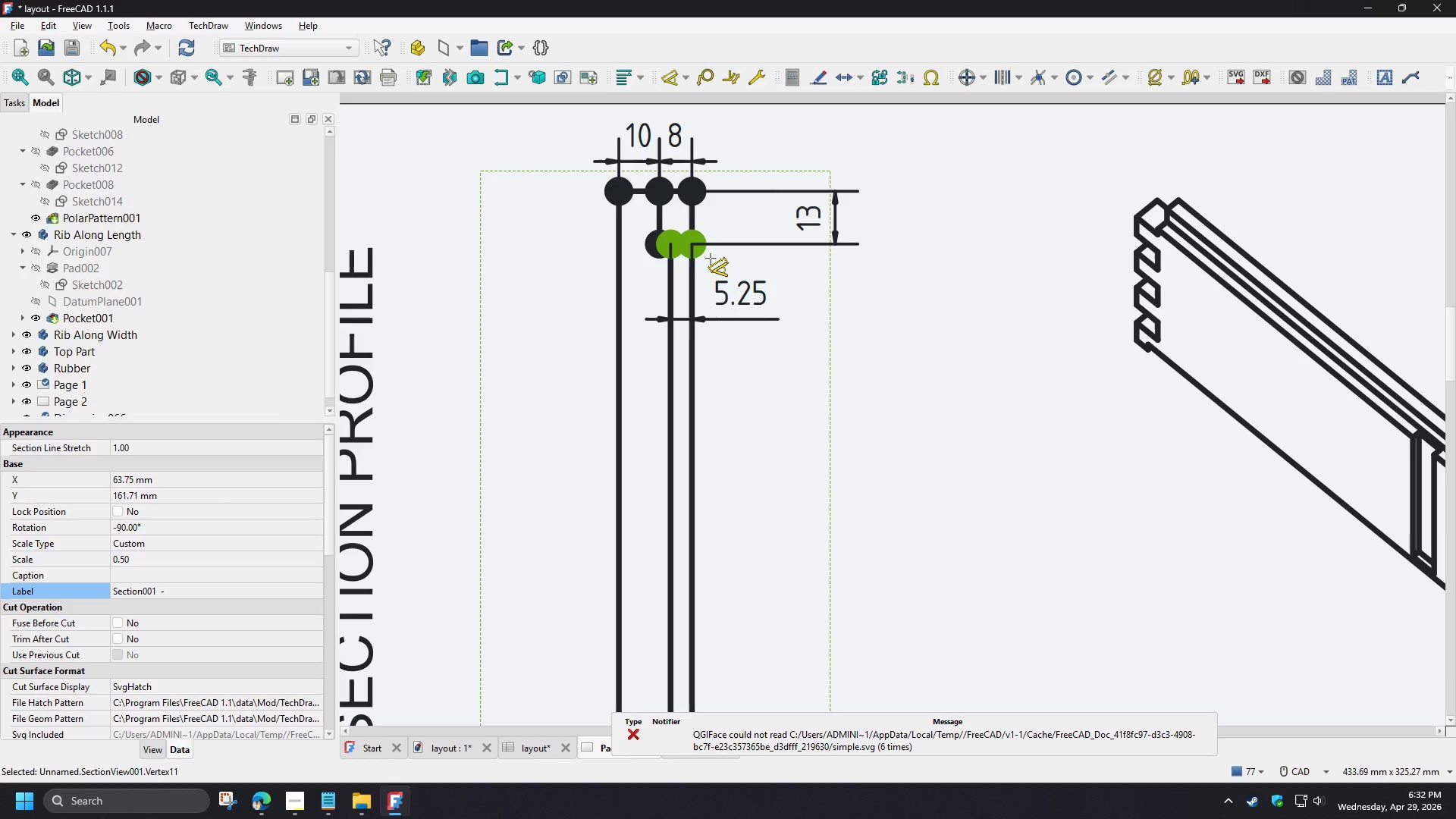 
left_click([713, 258])
 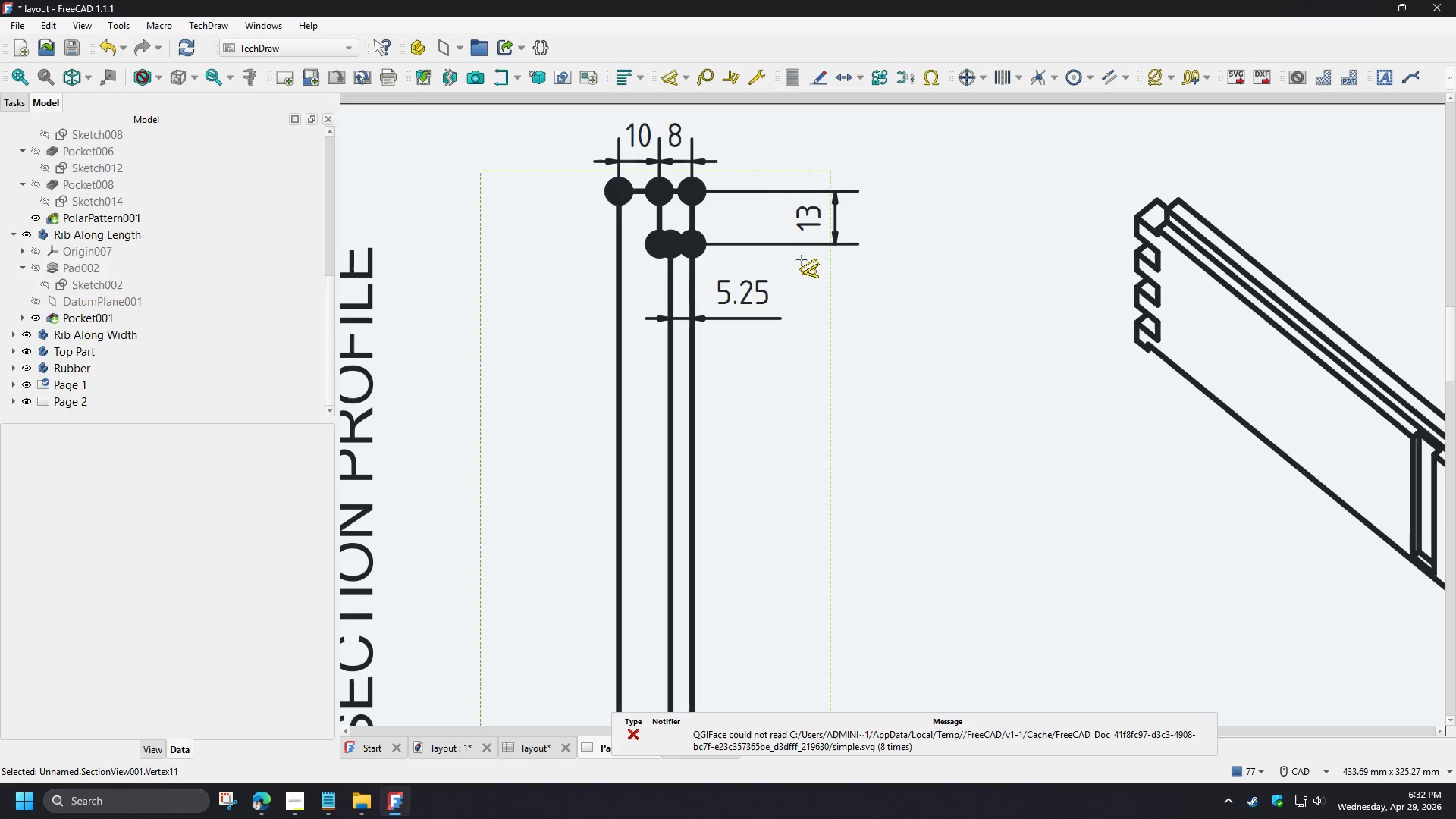 
left_click([719, 524])
 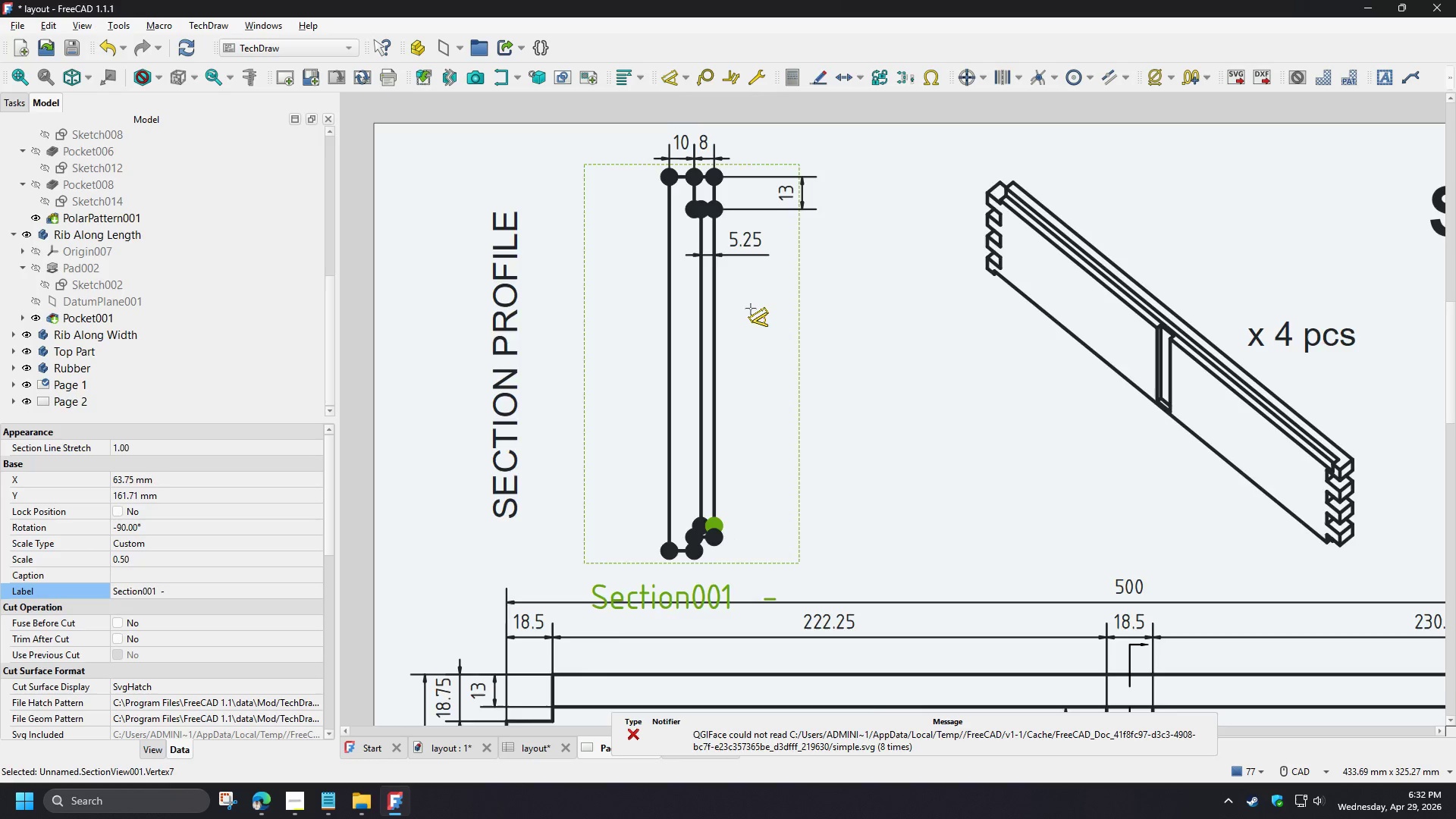 
scroll: coordinate [767, 249], scroll_direction: down, amount: 2.0
 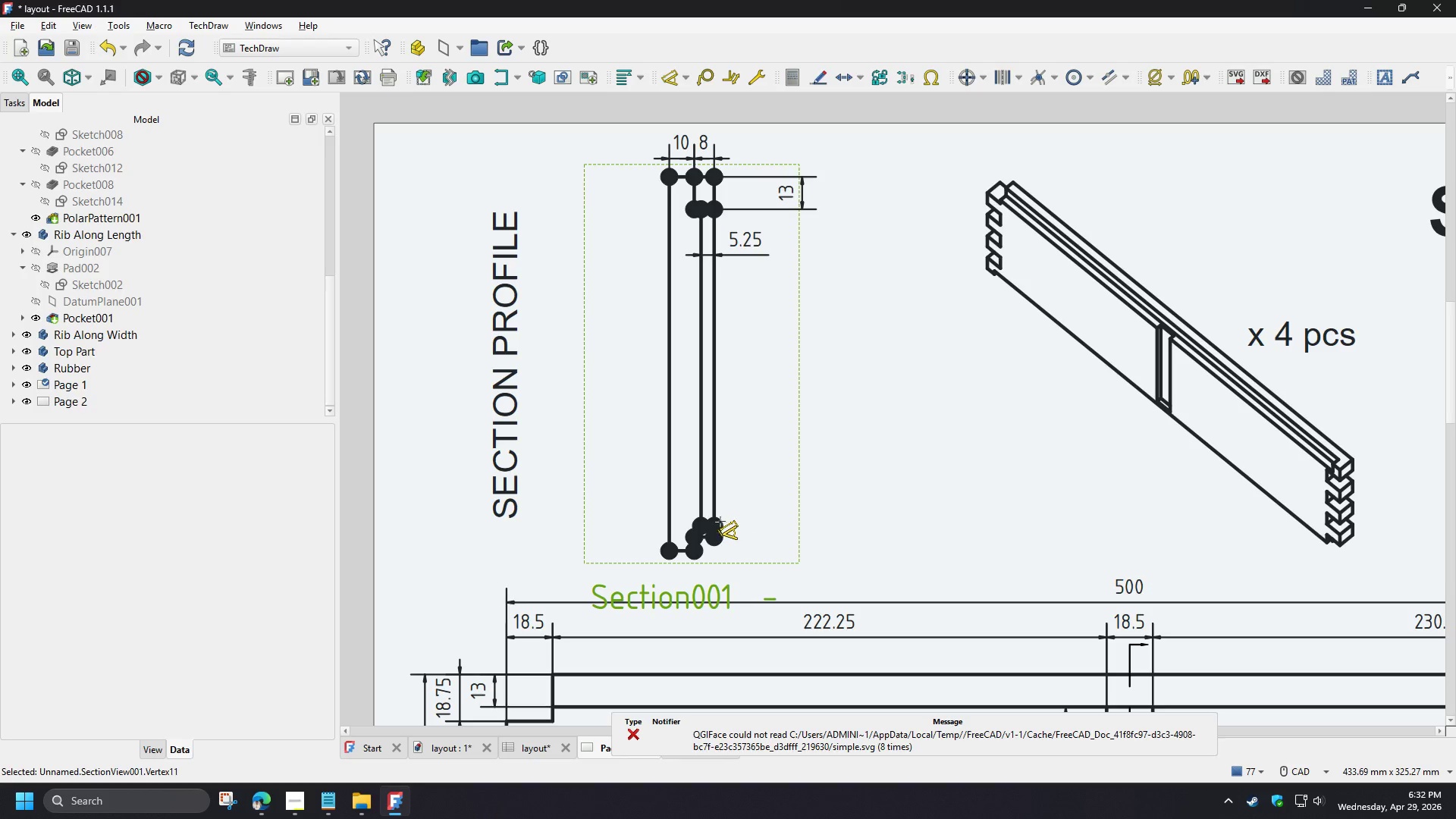 
scroll: coordinate [755, 290], scroll_direction: up, amount: 3.0
 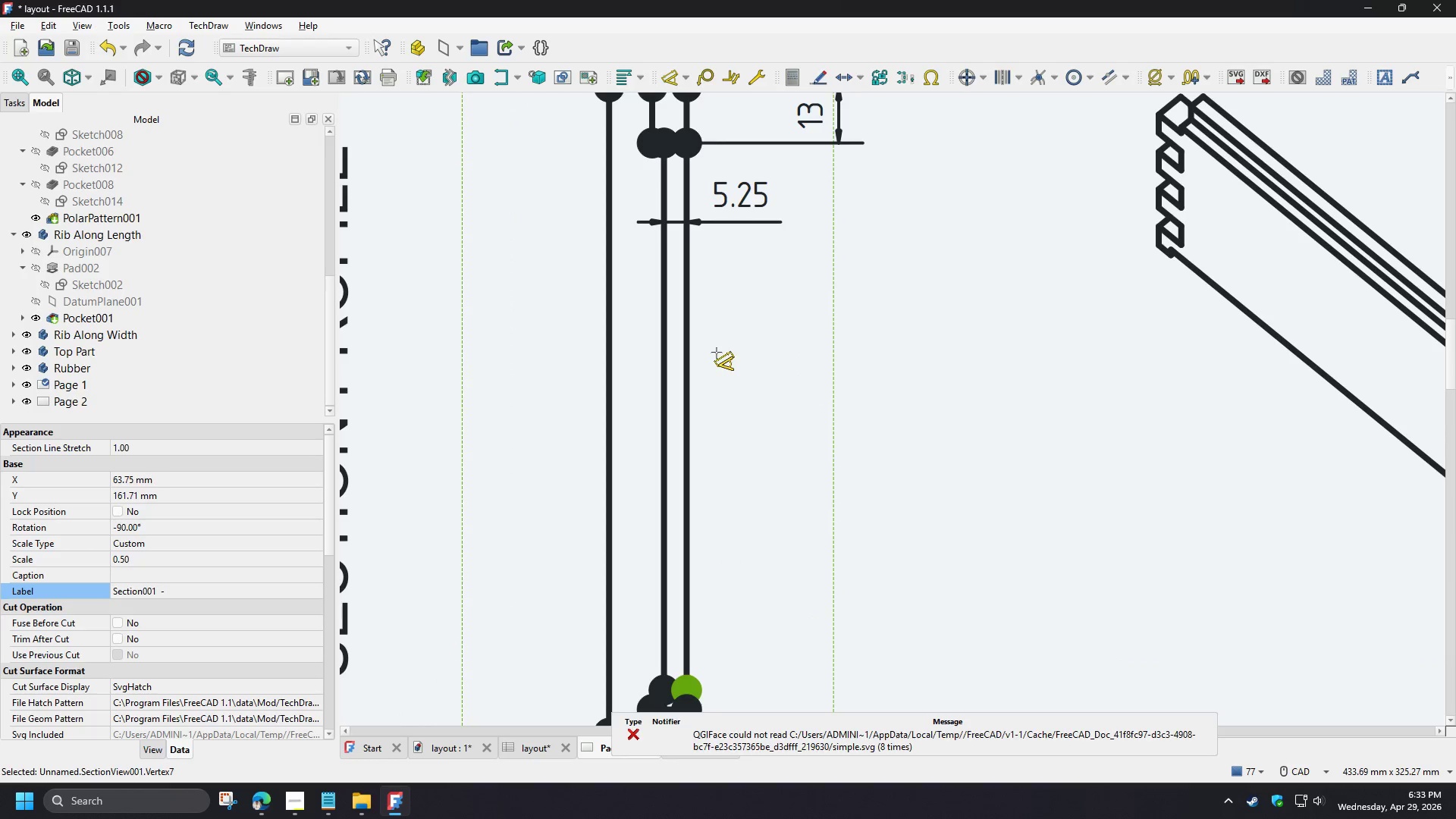 
left_click([715, 357])
 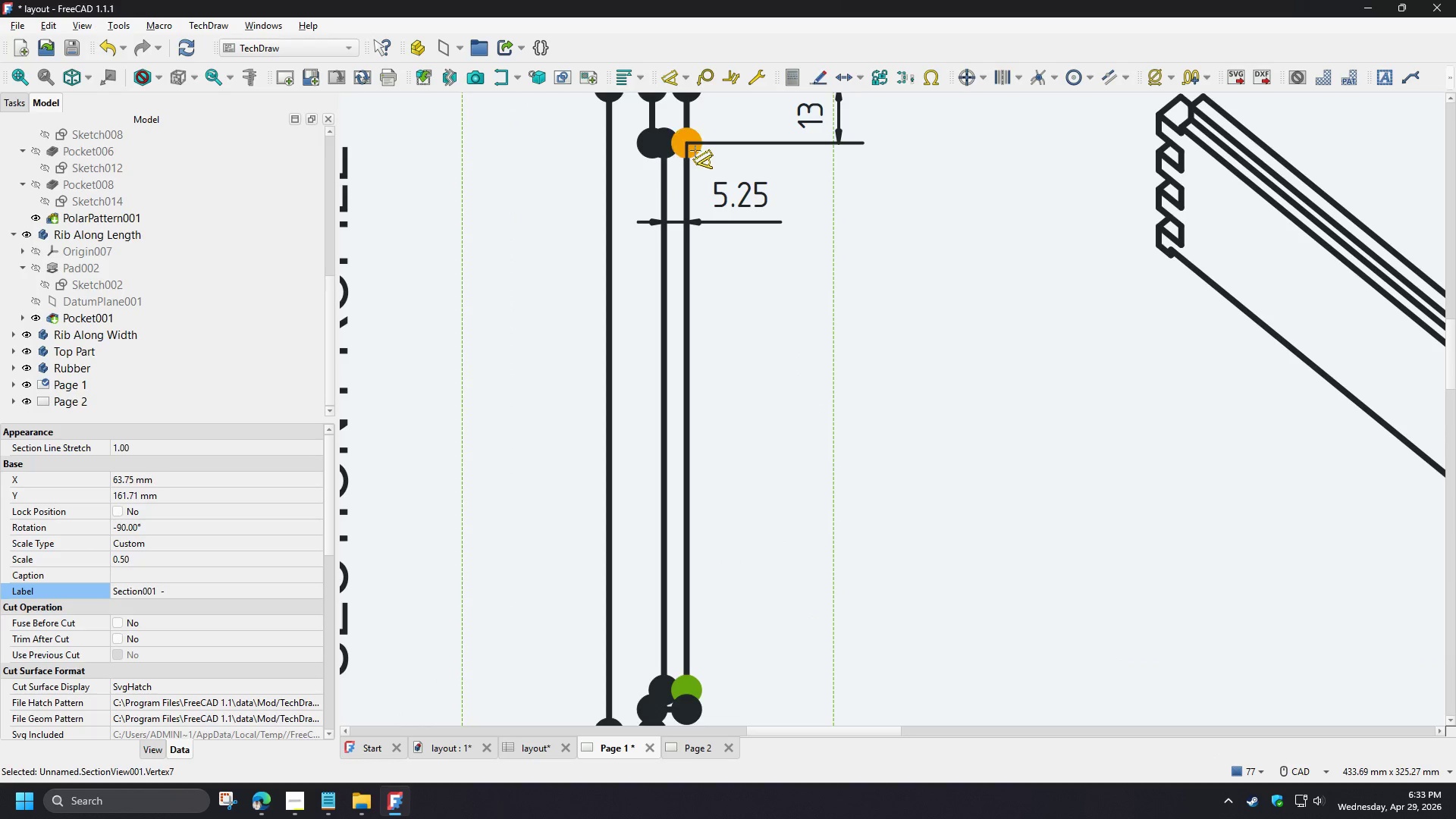 
left_click([695, 150])
 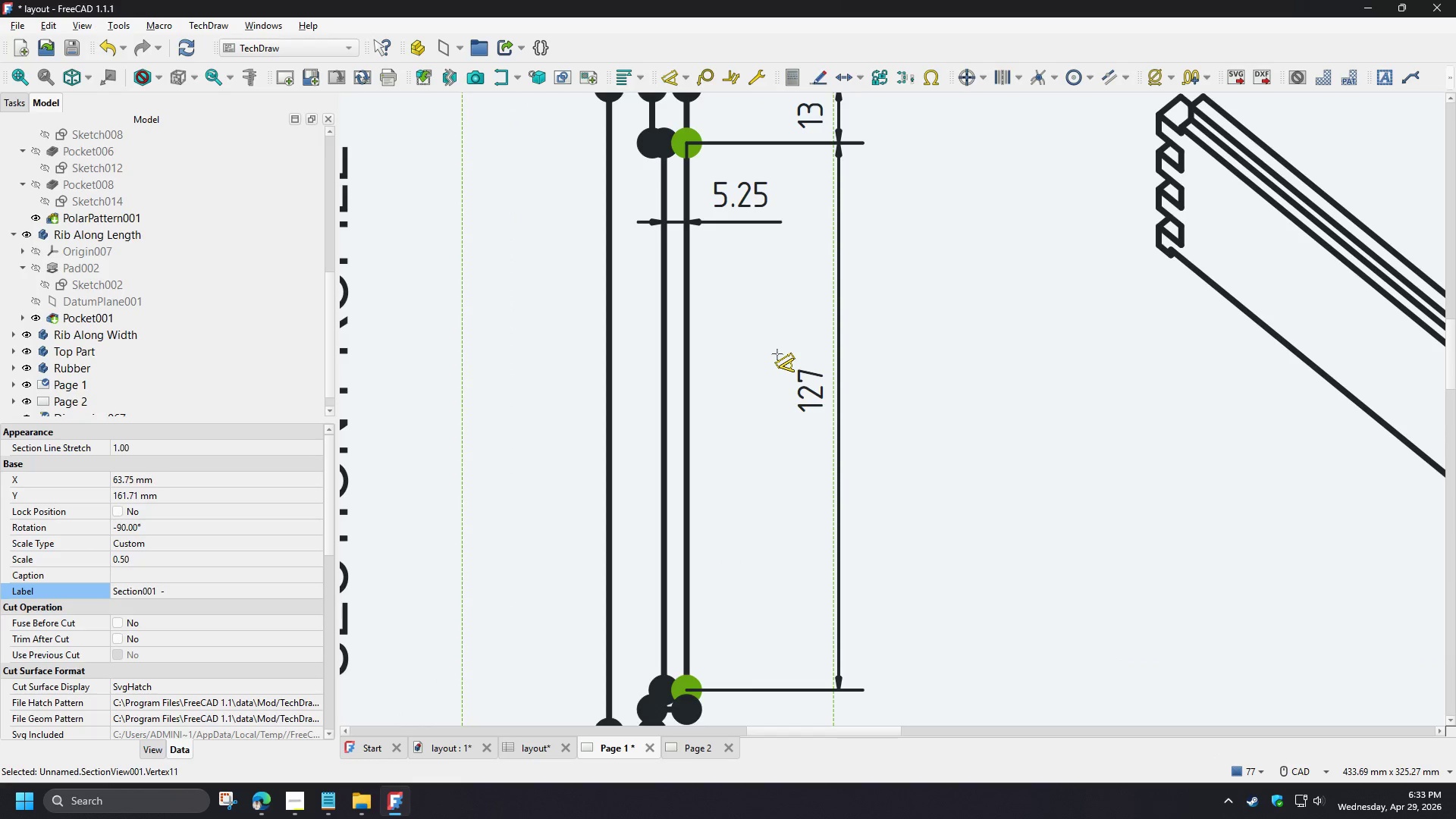 
left_click([778, 371])
 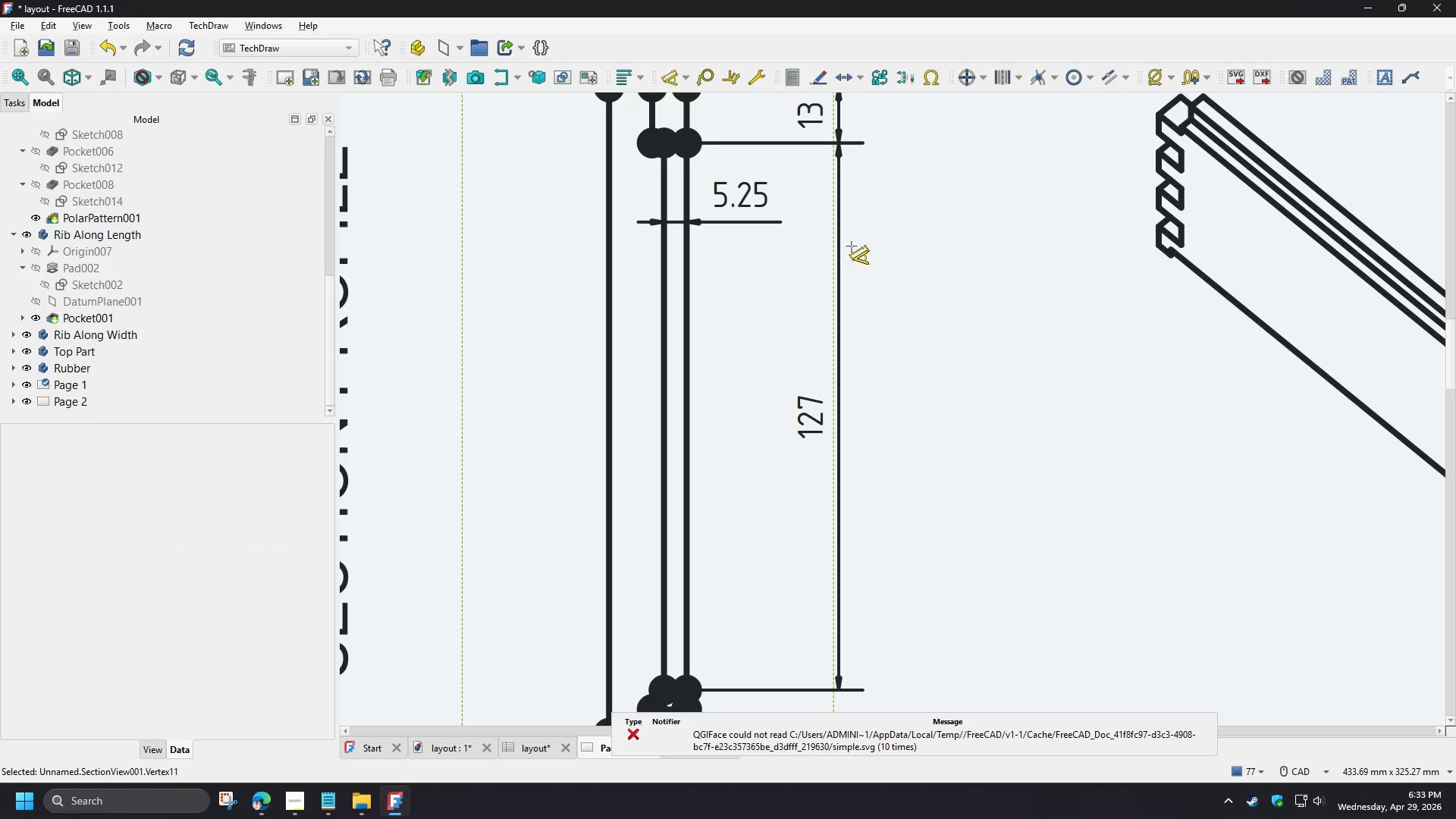 
right_click([867, 289])
 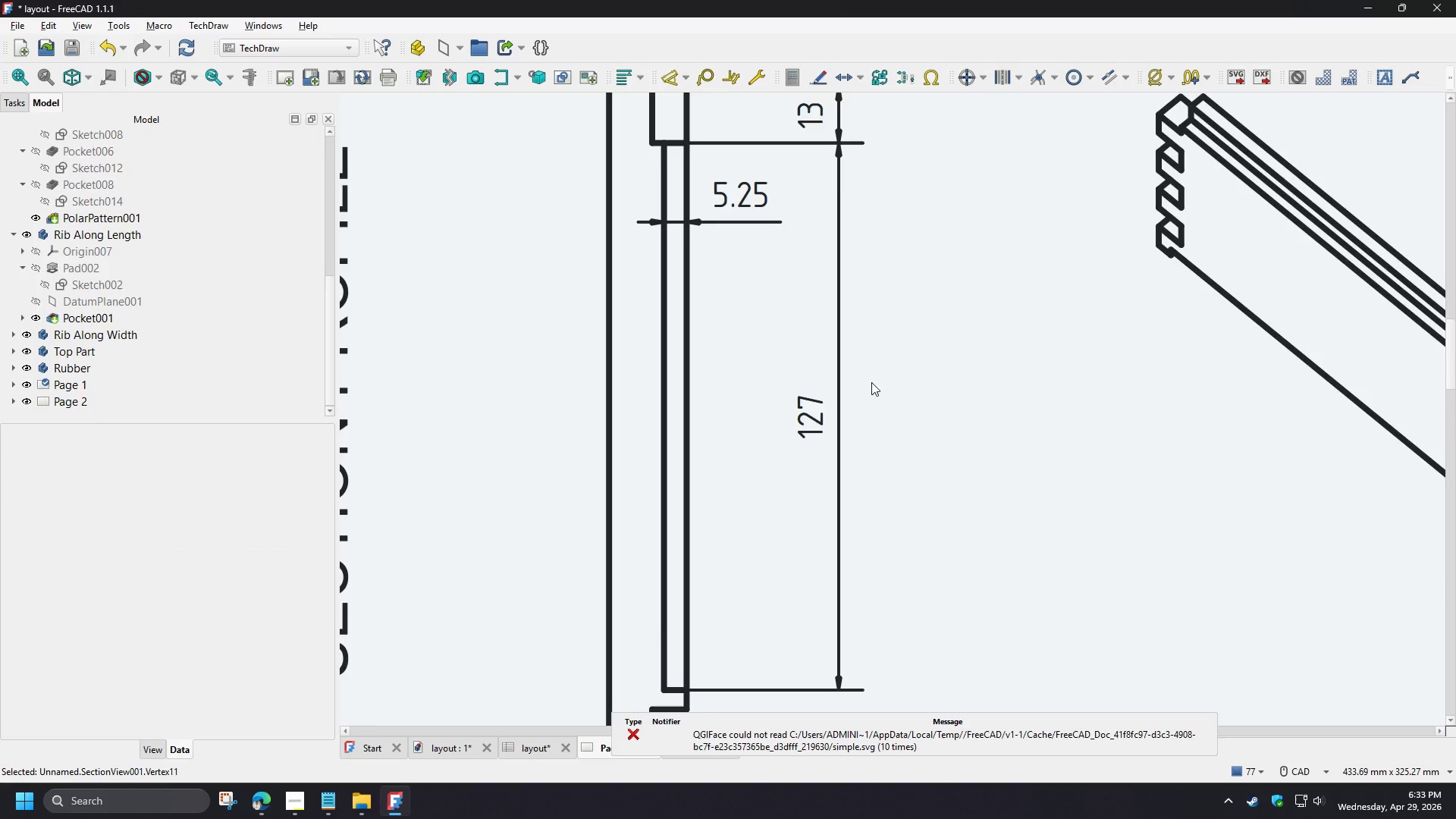 
left_click([835, 402])
 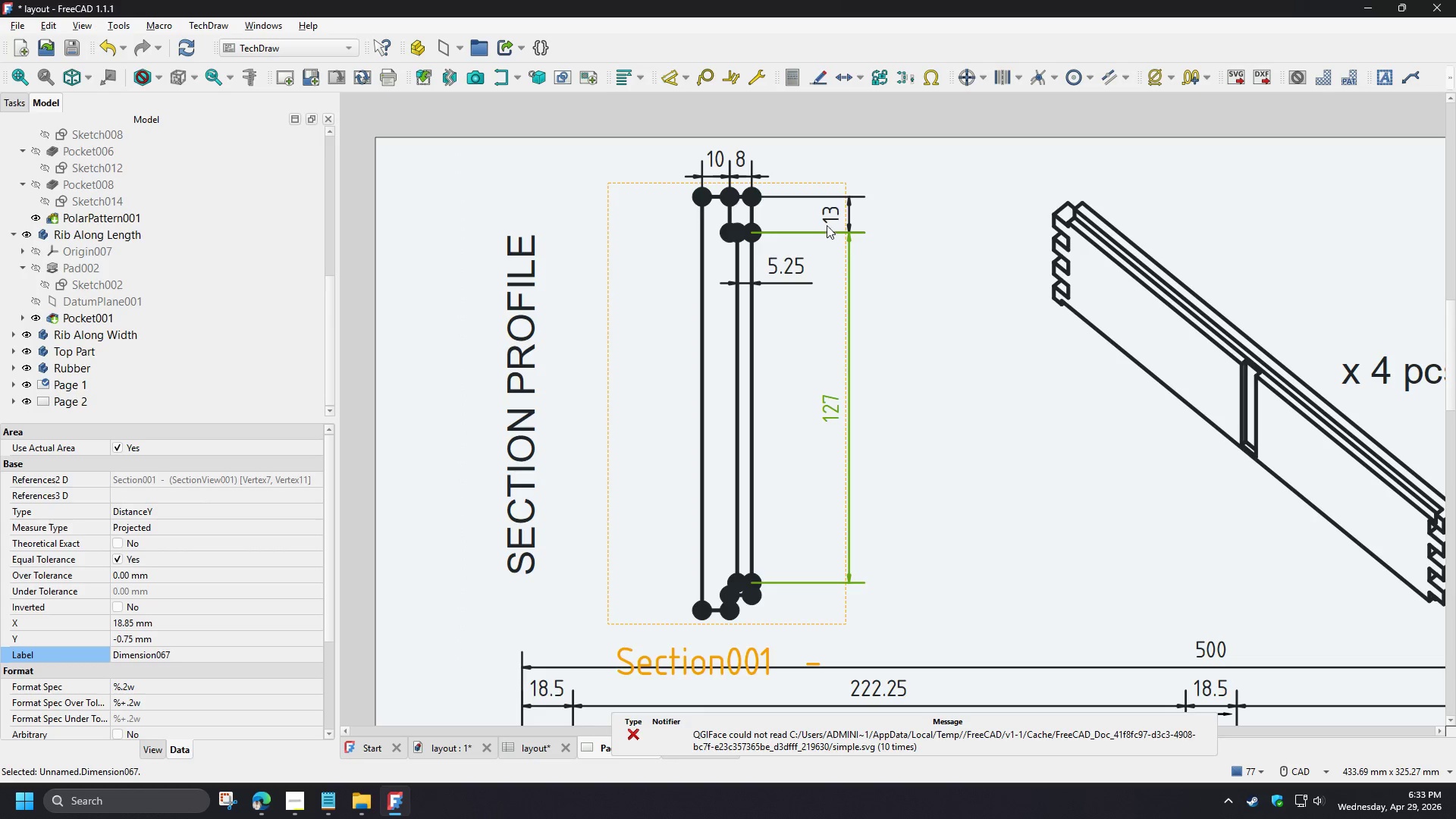 
hold_key(key=ControlLeft, duration=0.44)
left_click([829, 212])
 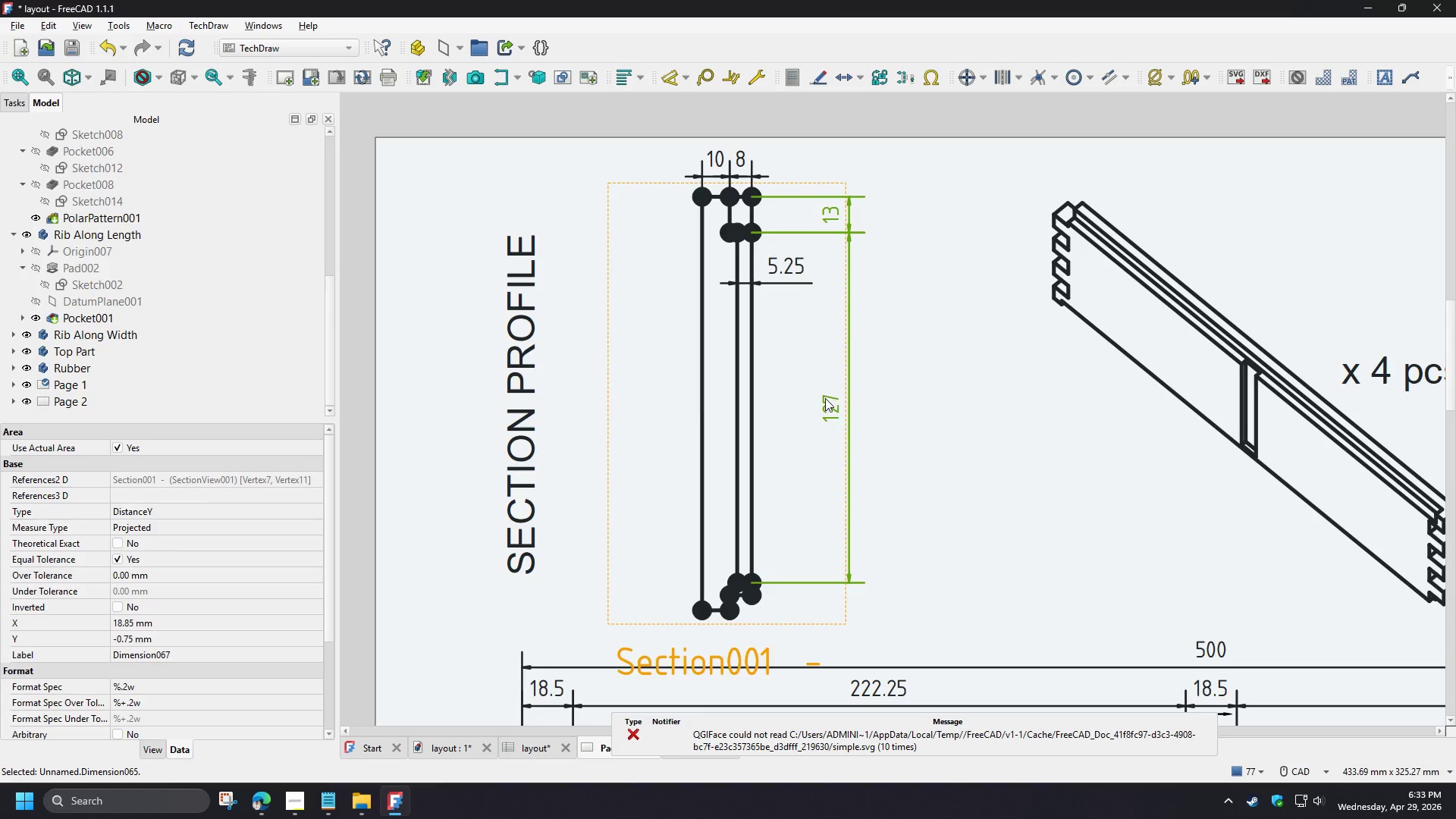 
scroll: coordinate [868, 391], scroll_direction: down, amount: 2.0
 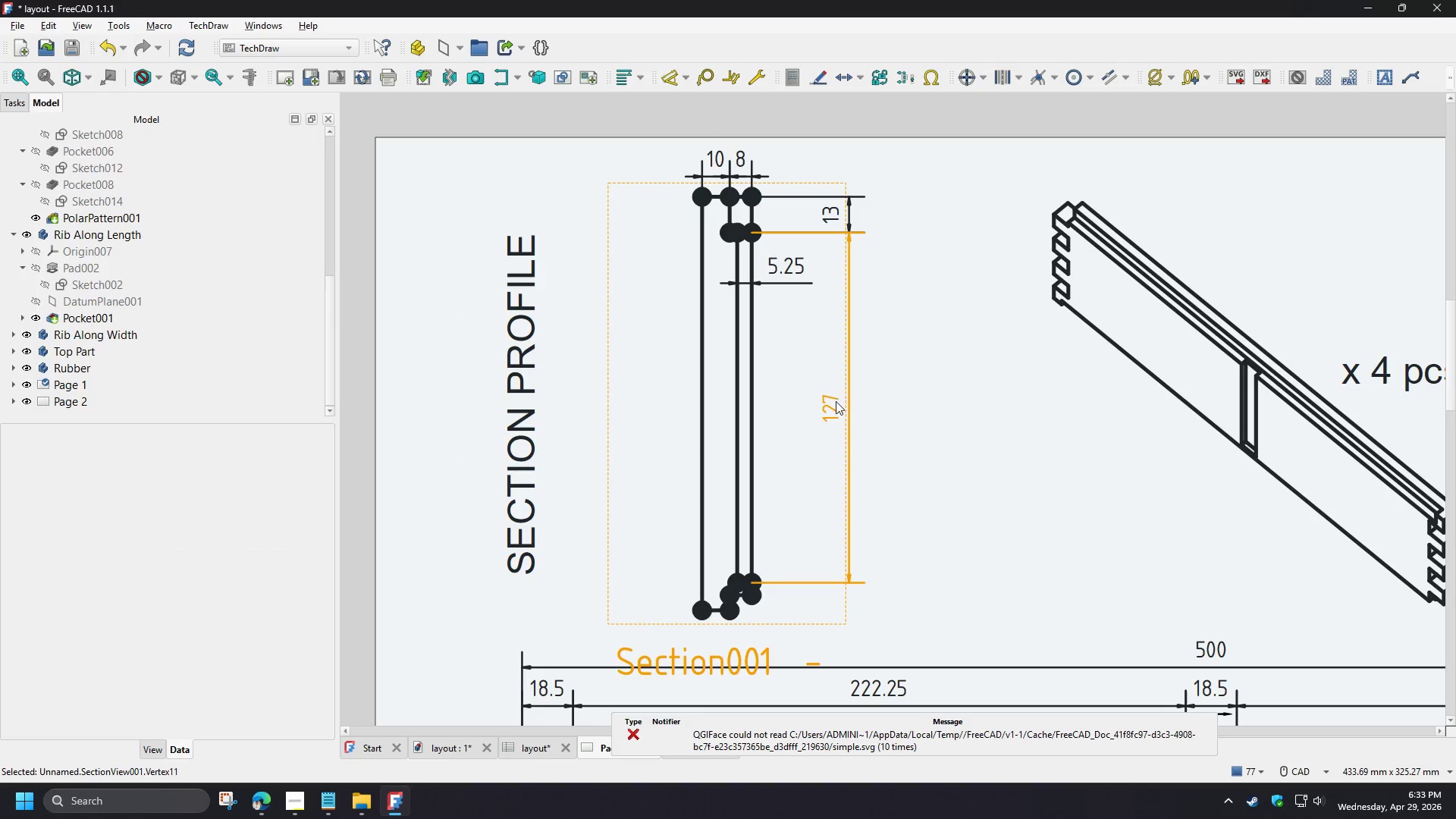 
left_click_drag(start_coordinate=[827, 400], to_coordinate=[799, 402])
 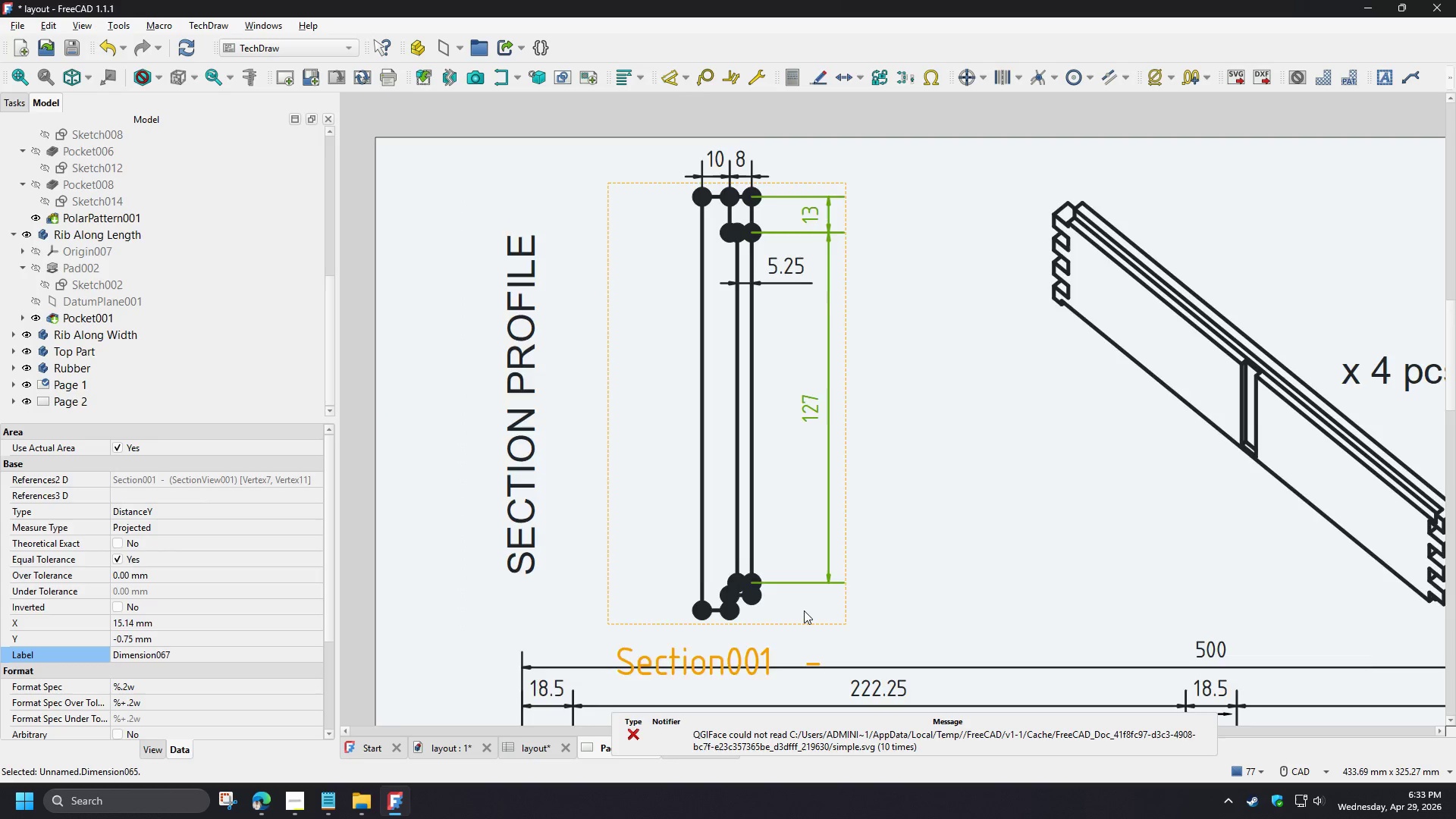 
left_click([708, 579])
 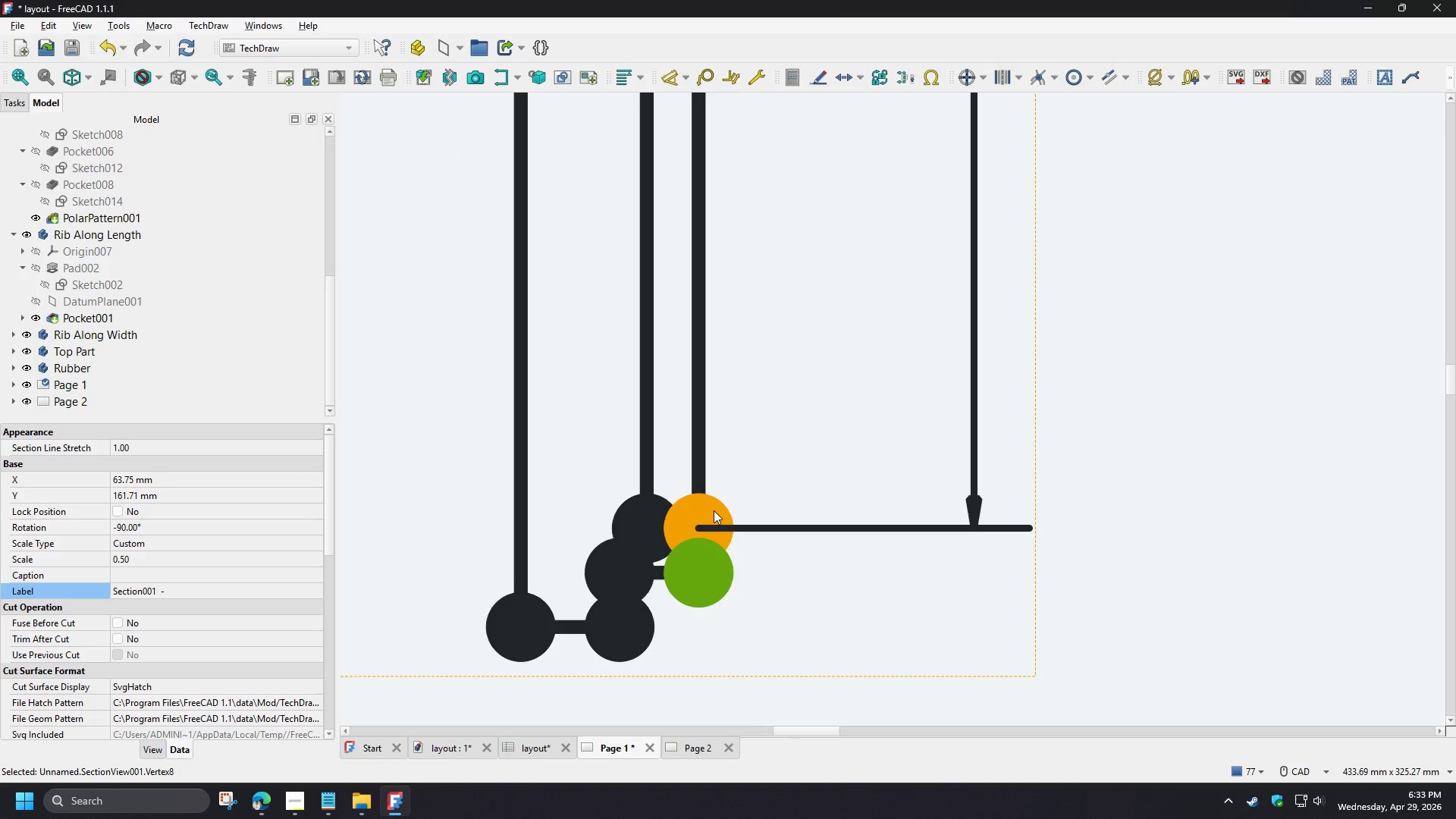 
scroll: coordinate [802, 618], scroll_direction: up, amount: 3.0
 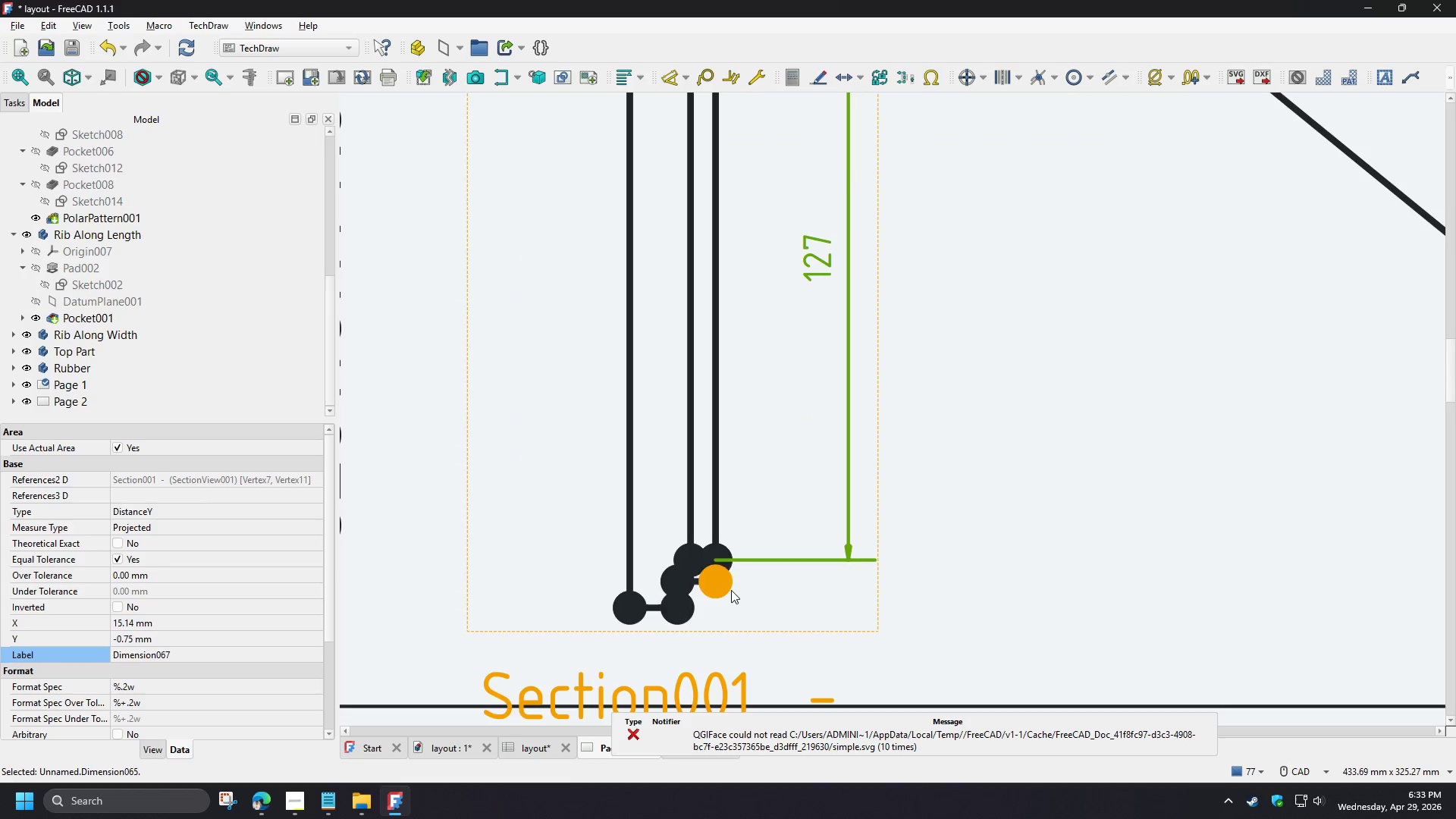 
left_click([714, 510])
 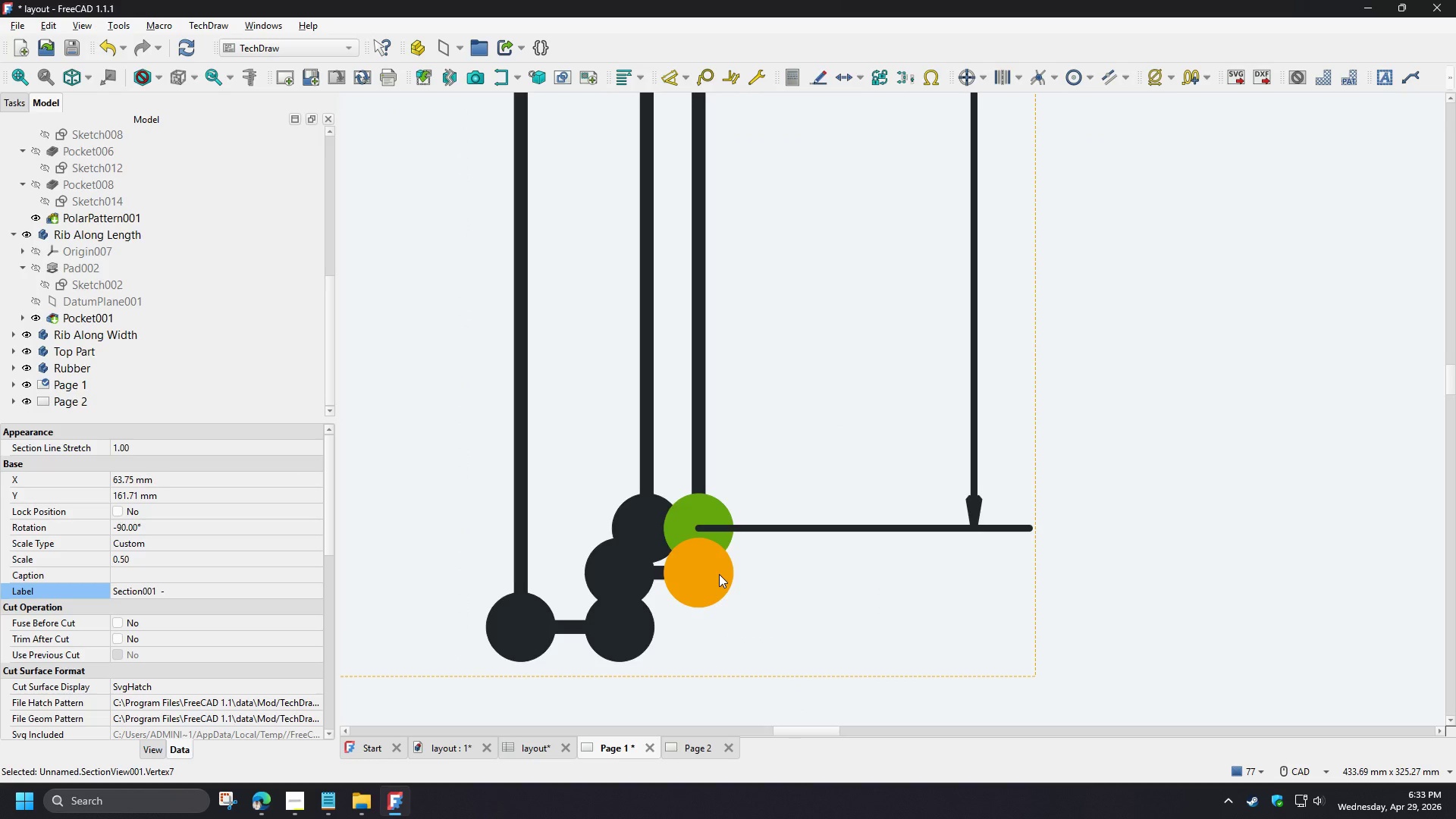 
scroll: coordinate [727, 588], scroll_direction: up, amount: 4.0
 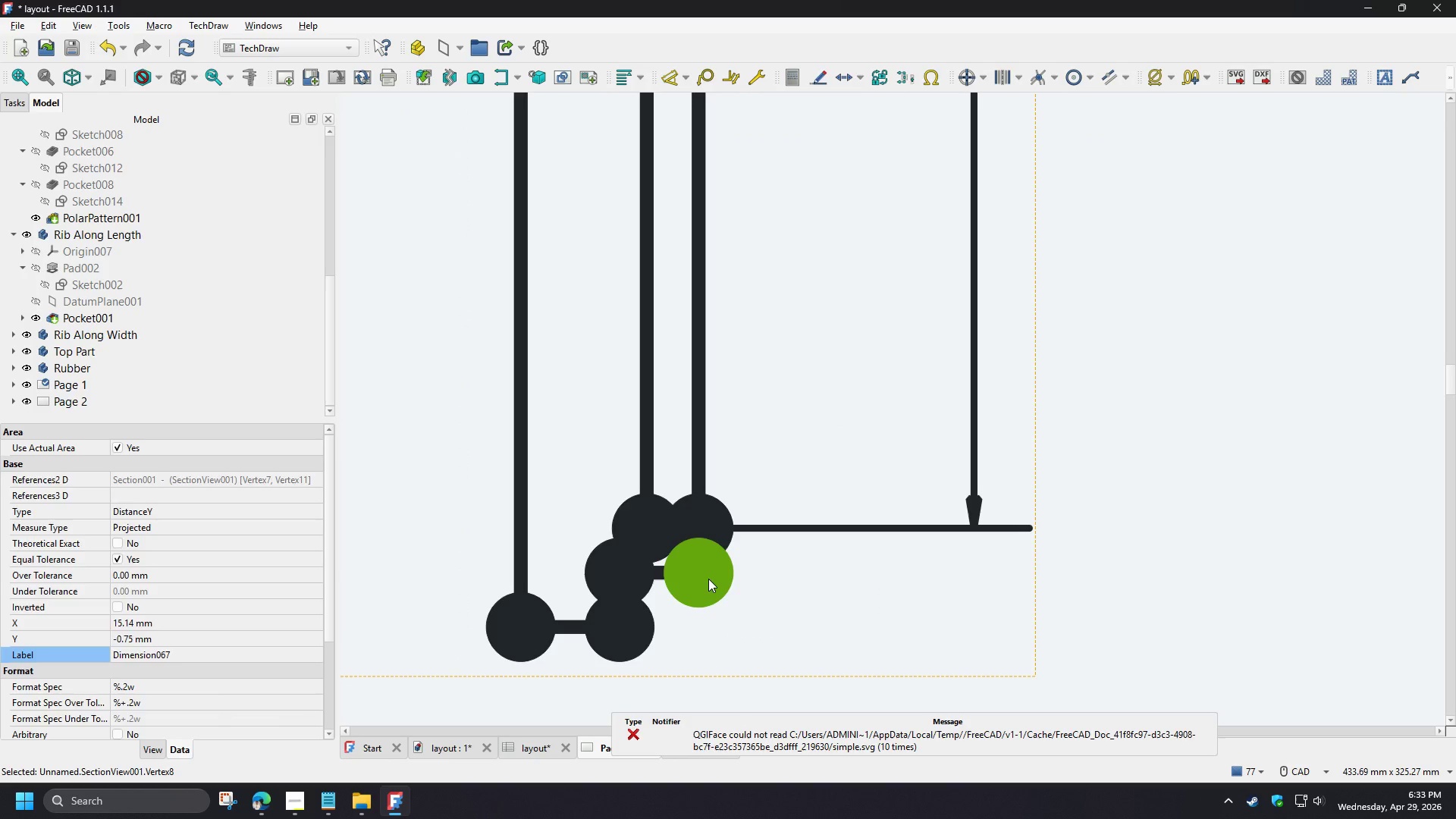 
hold_key(key=ShiftLeft, duration=0.52)
left_click([718, 574])
 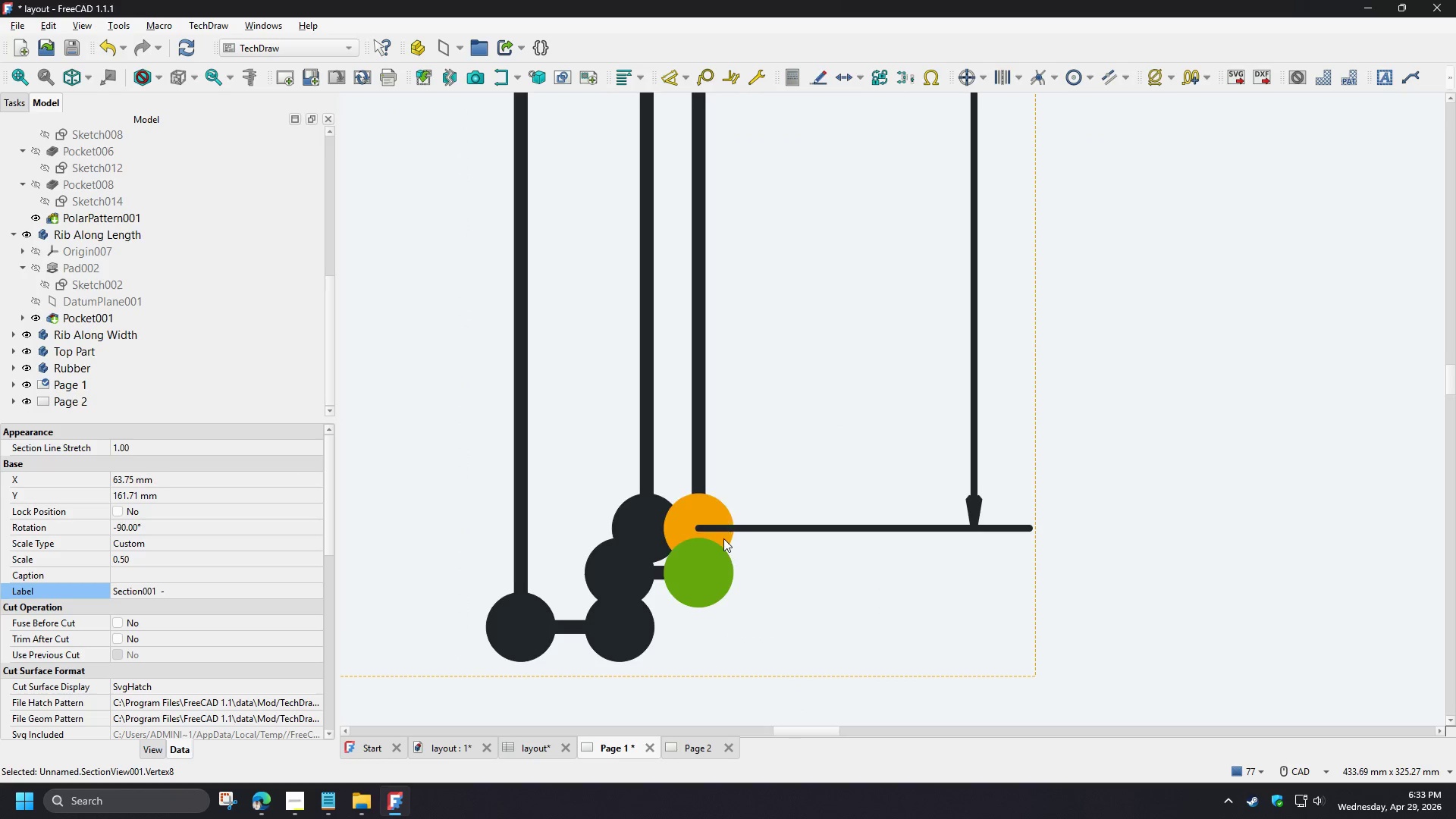 
left_click([723, 538])
 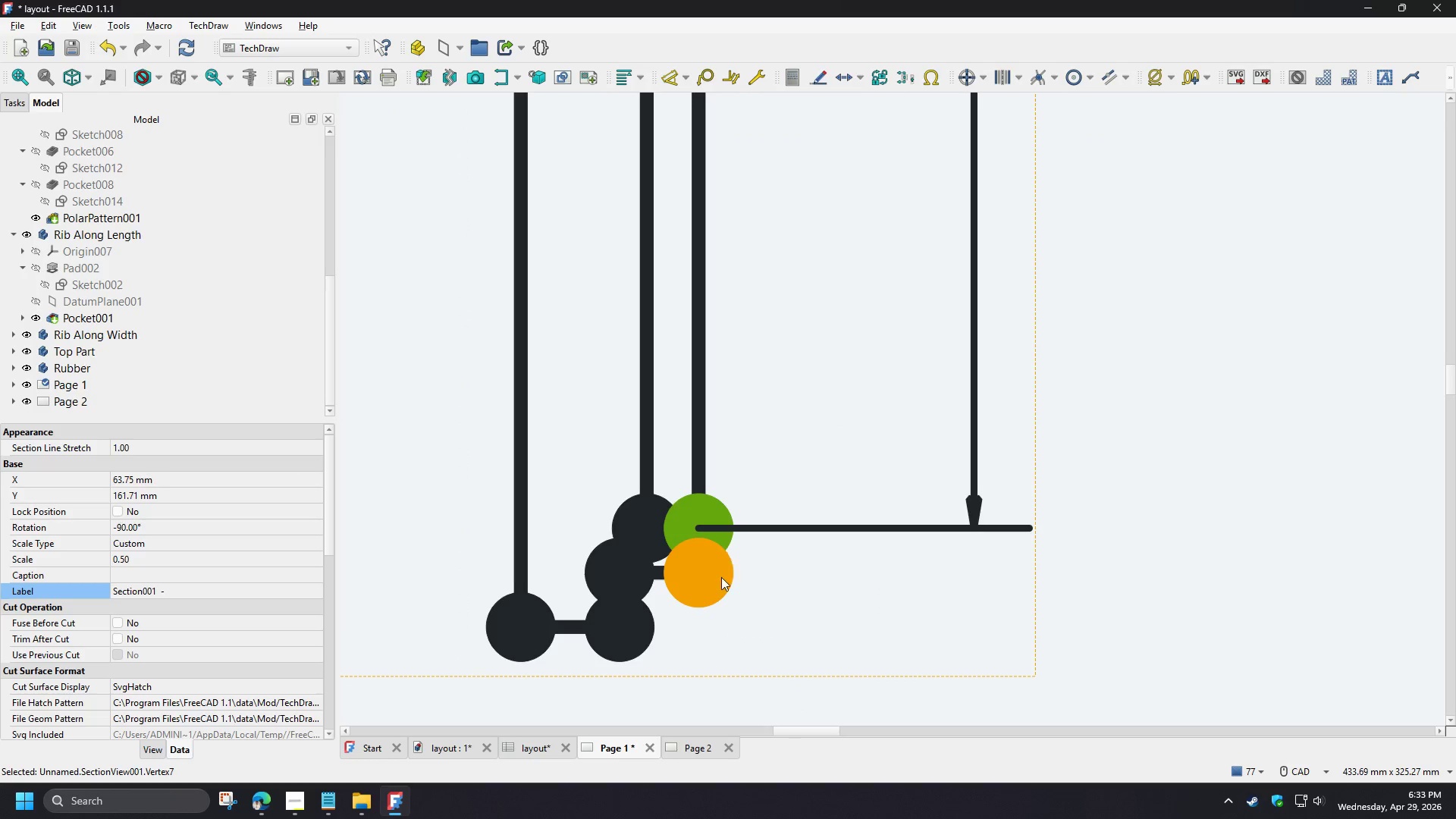 
hold_key(key=ControlLeft, duration=0.34)
left_click([721, 578])
 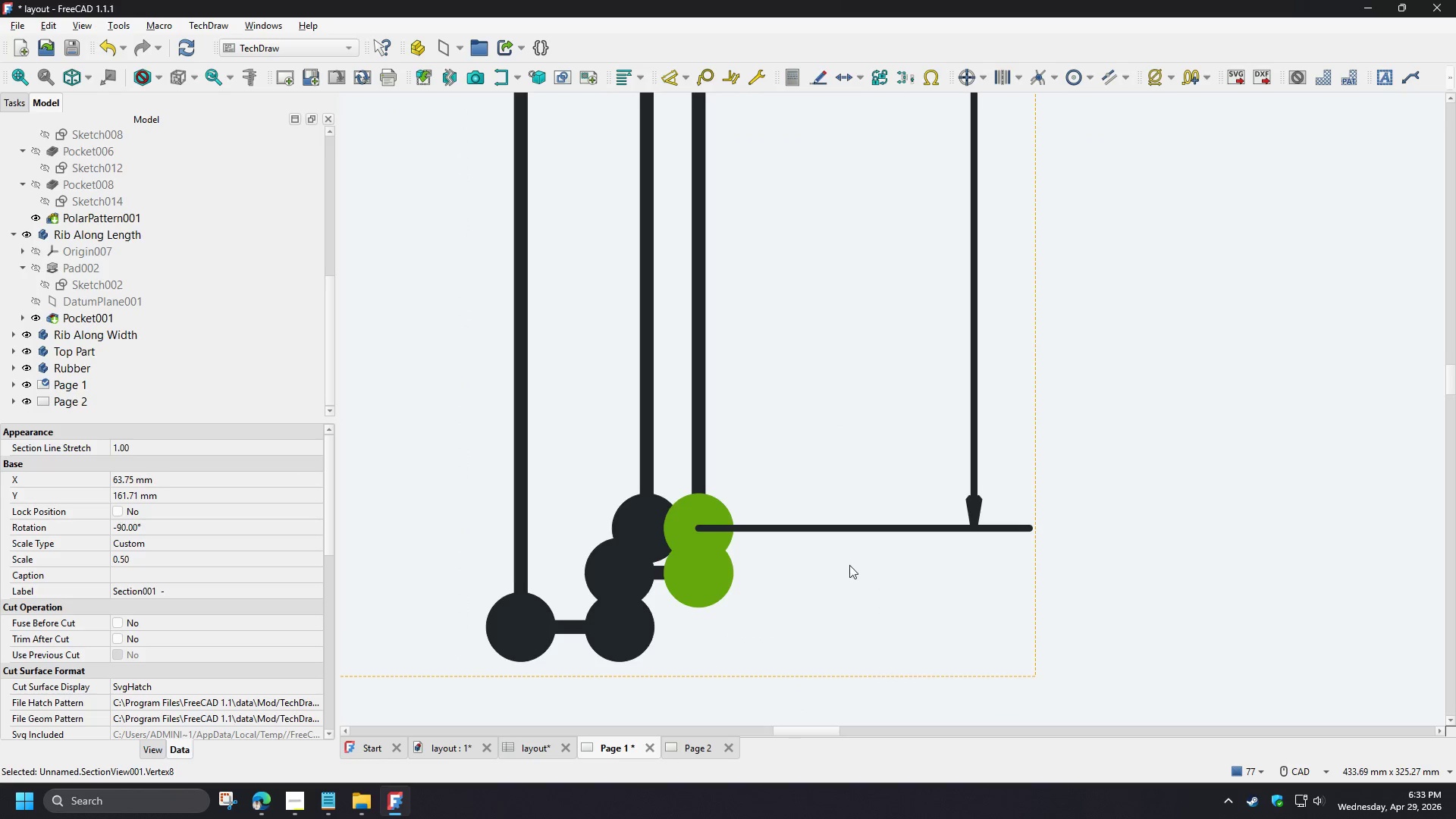 
key(D)
 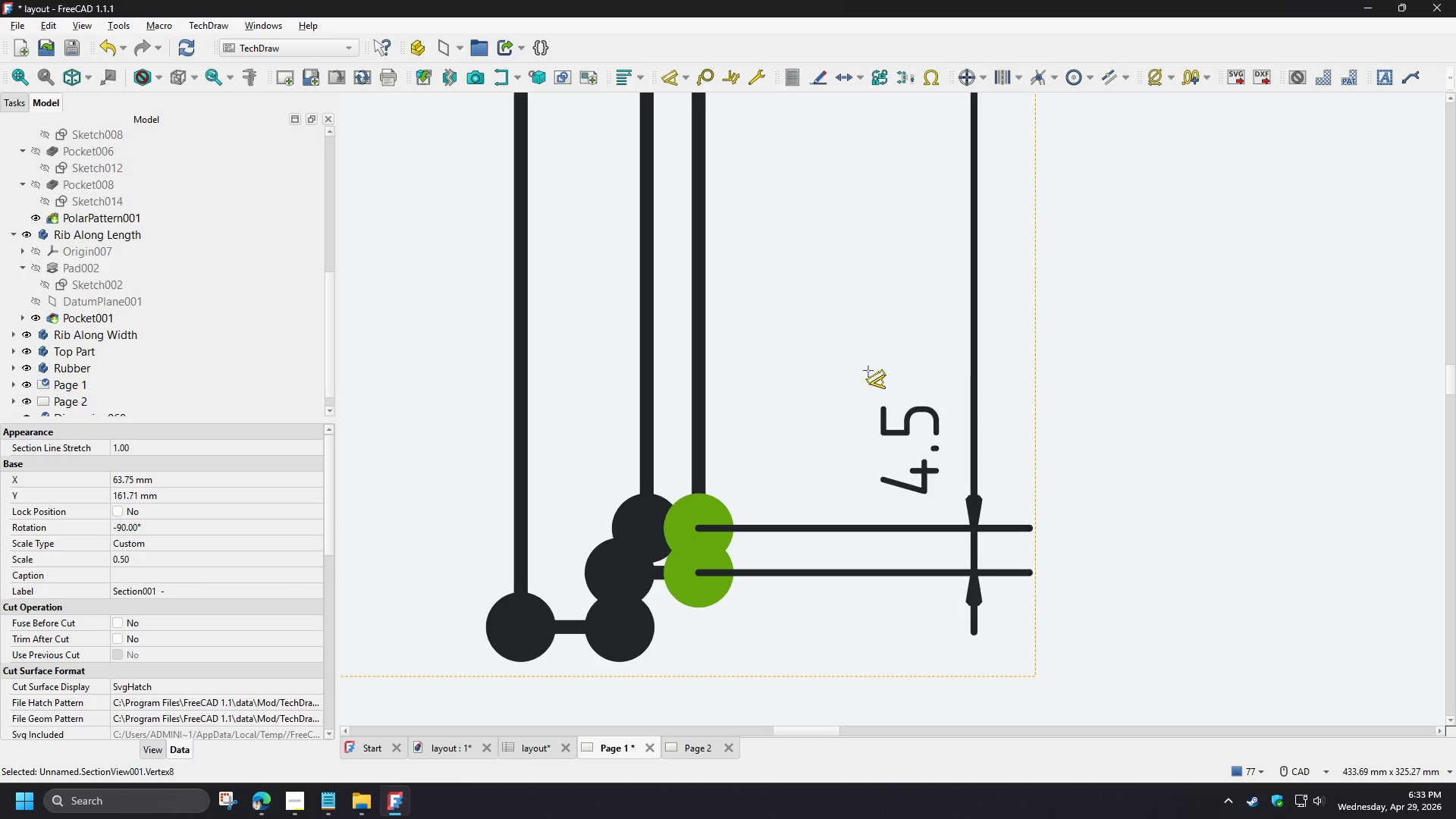 
left_click([849, 365])
 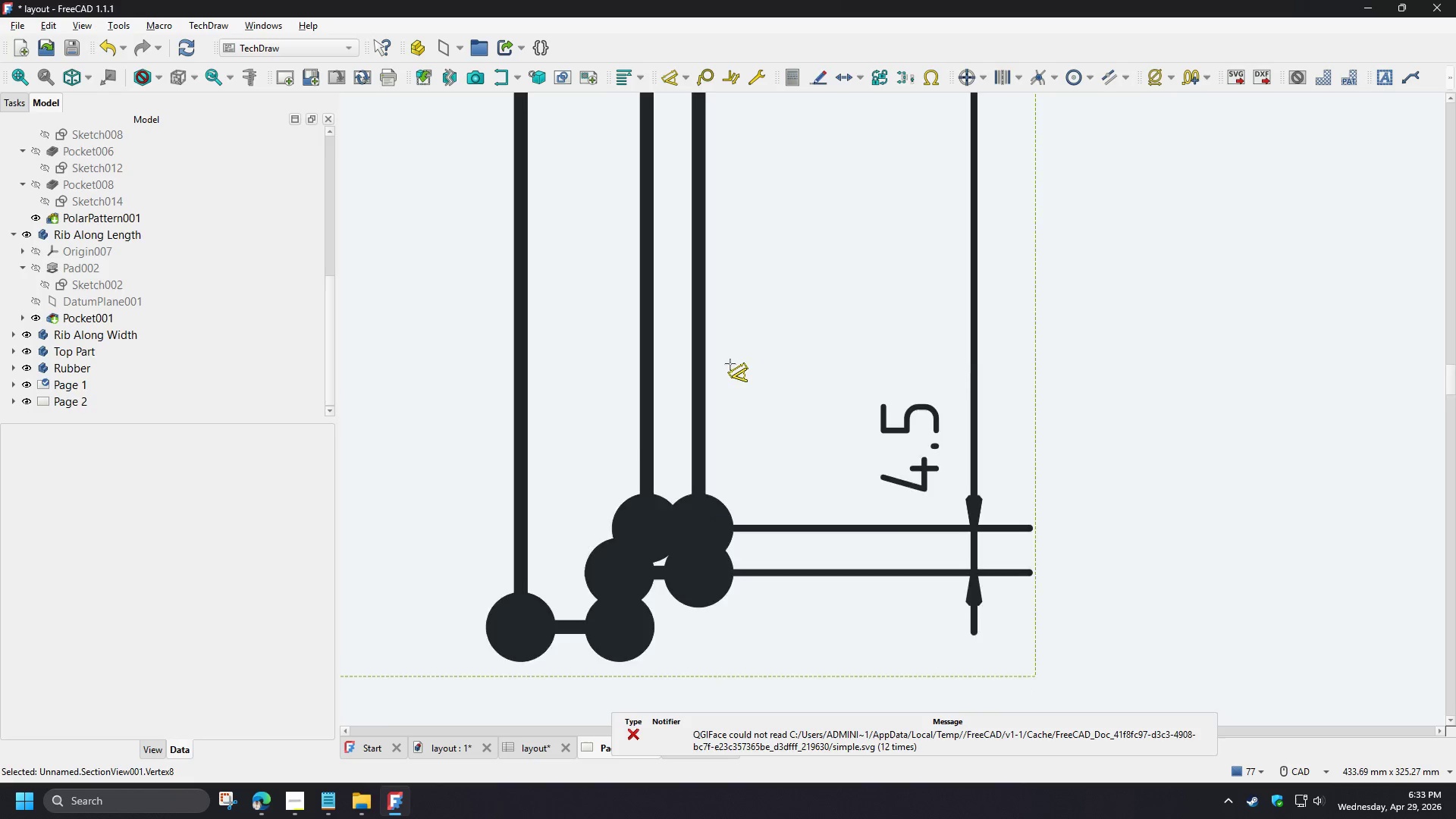 
double_click([698, 477])
 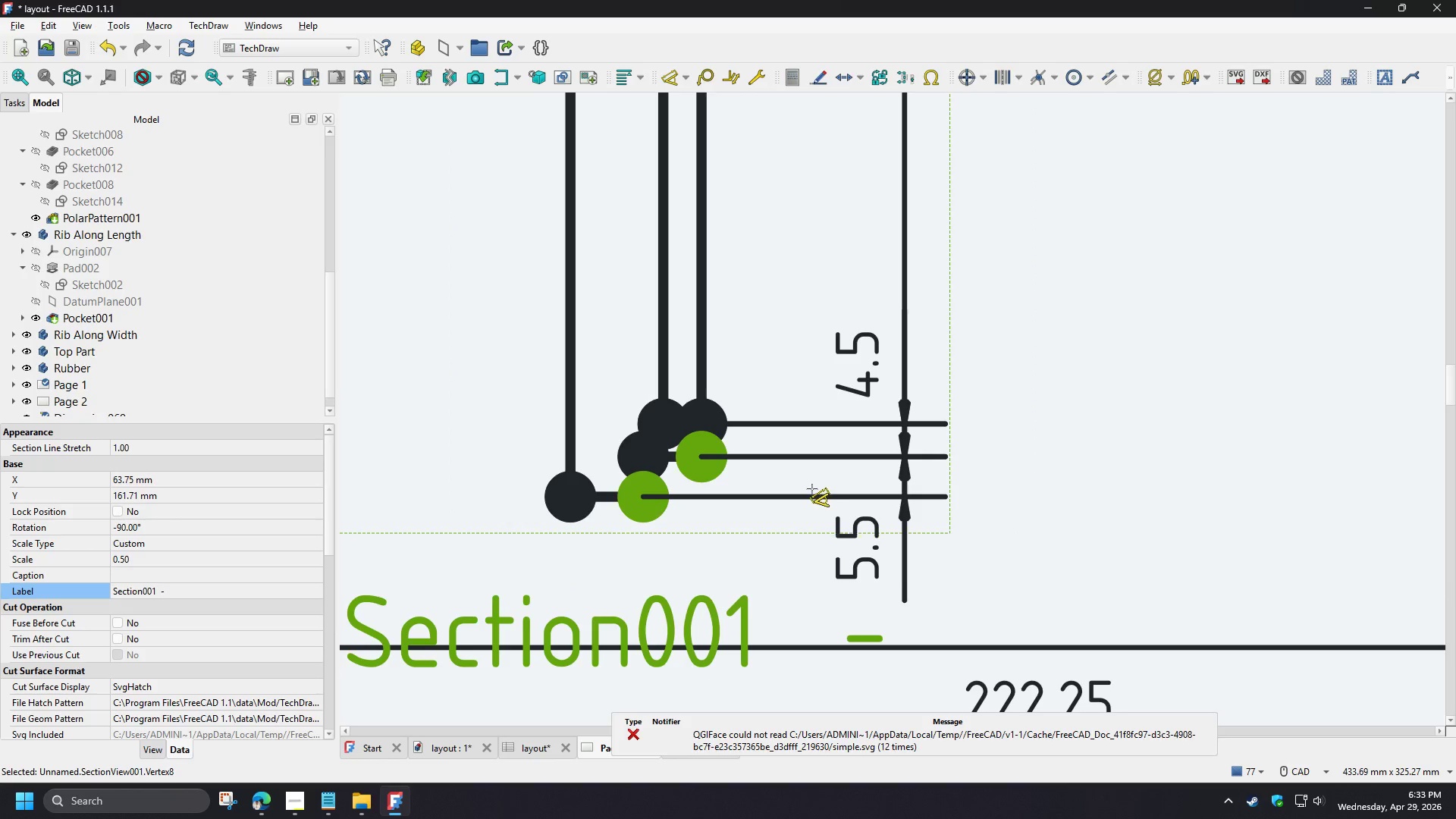 
scroll: coordinate [722, 501], scroll_direction: down, amount: 1.0
 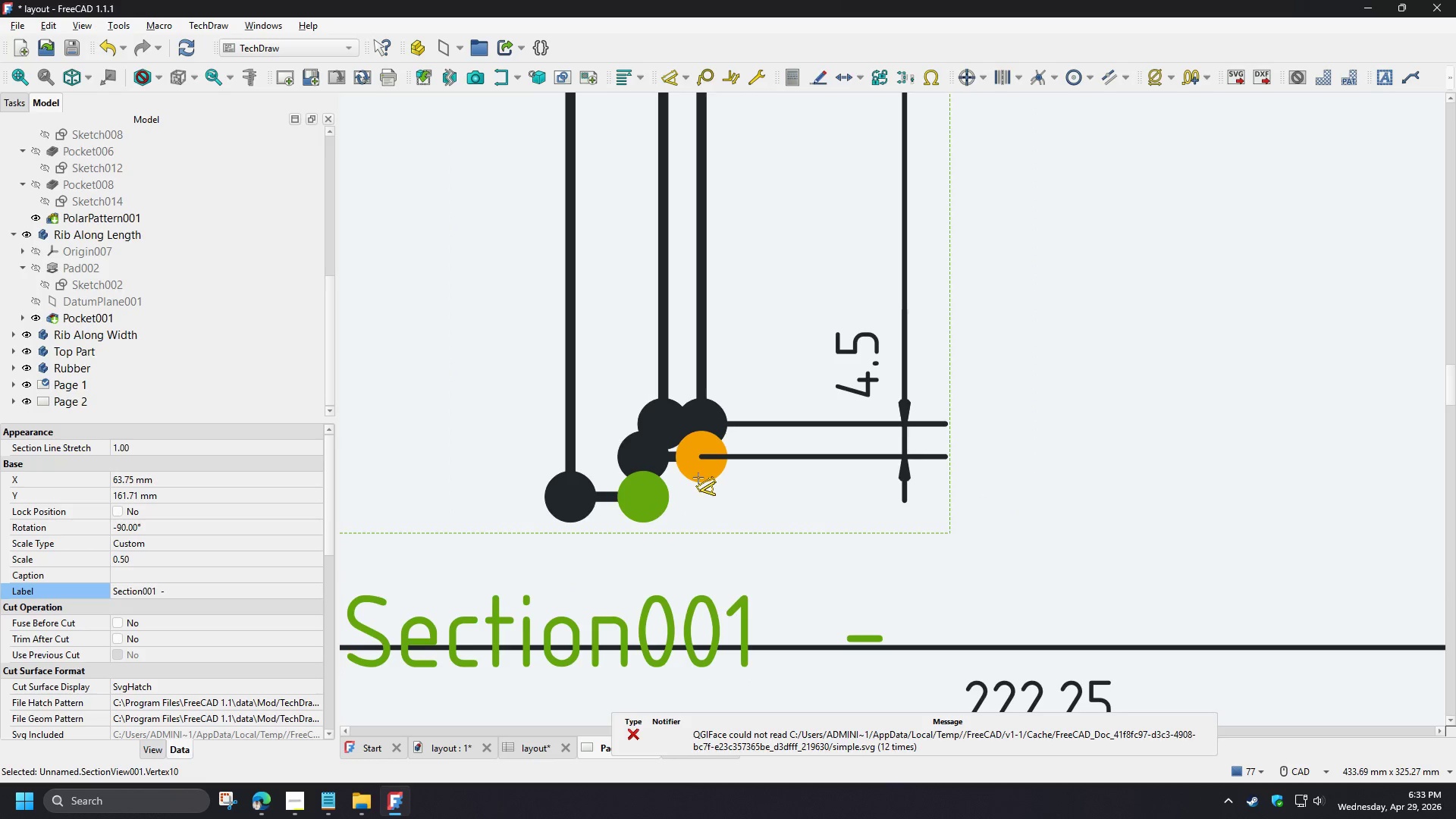 
left_click([812, 492])
 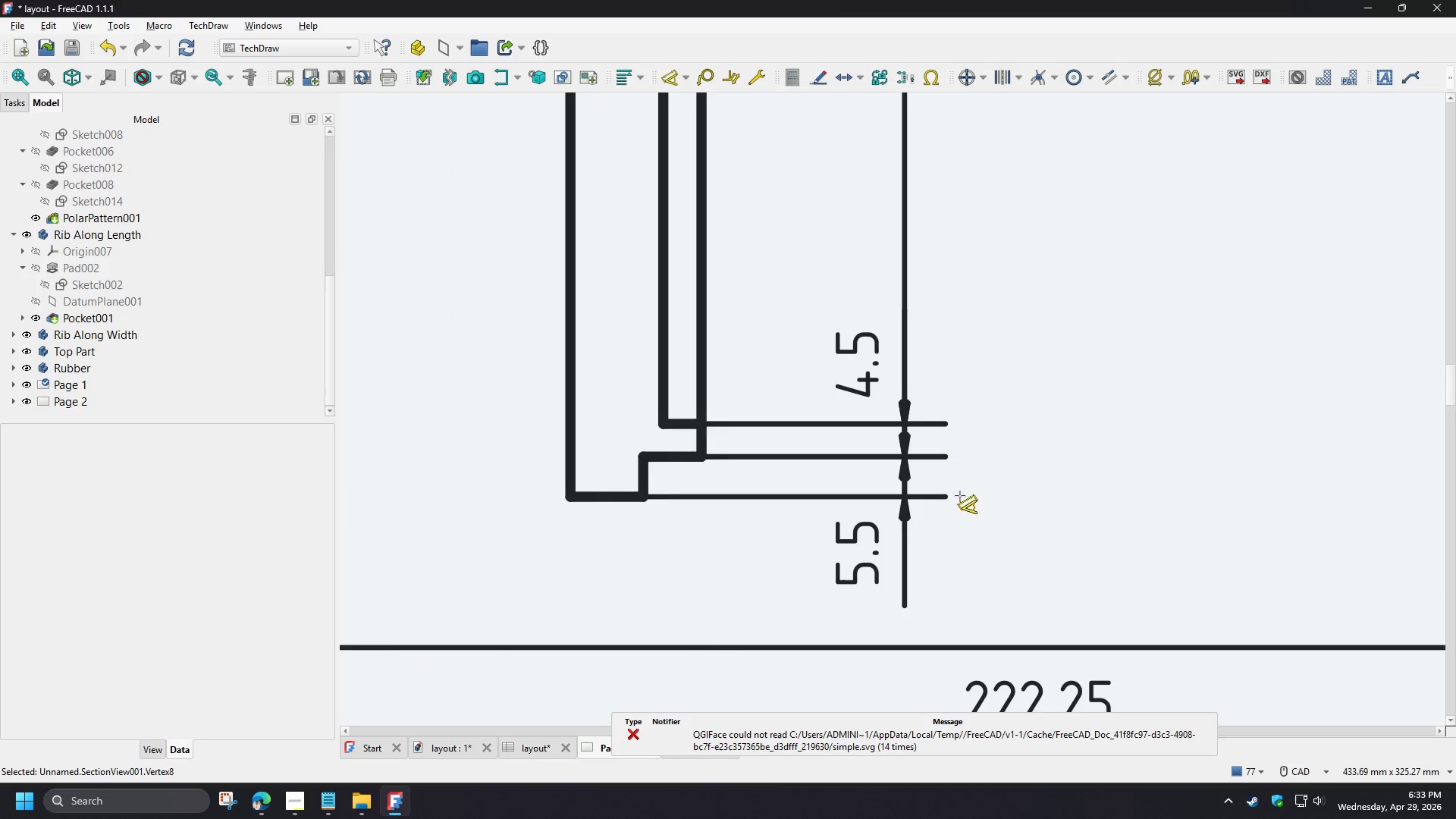 
left_click([752, 463])
 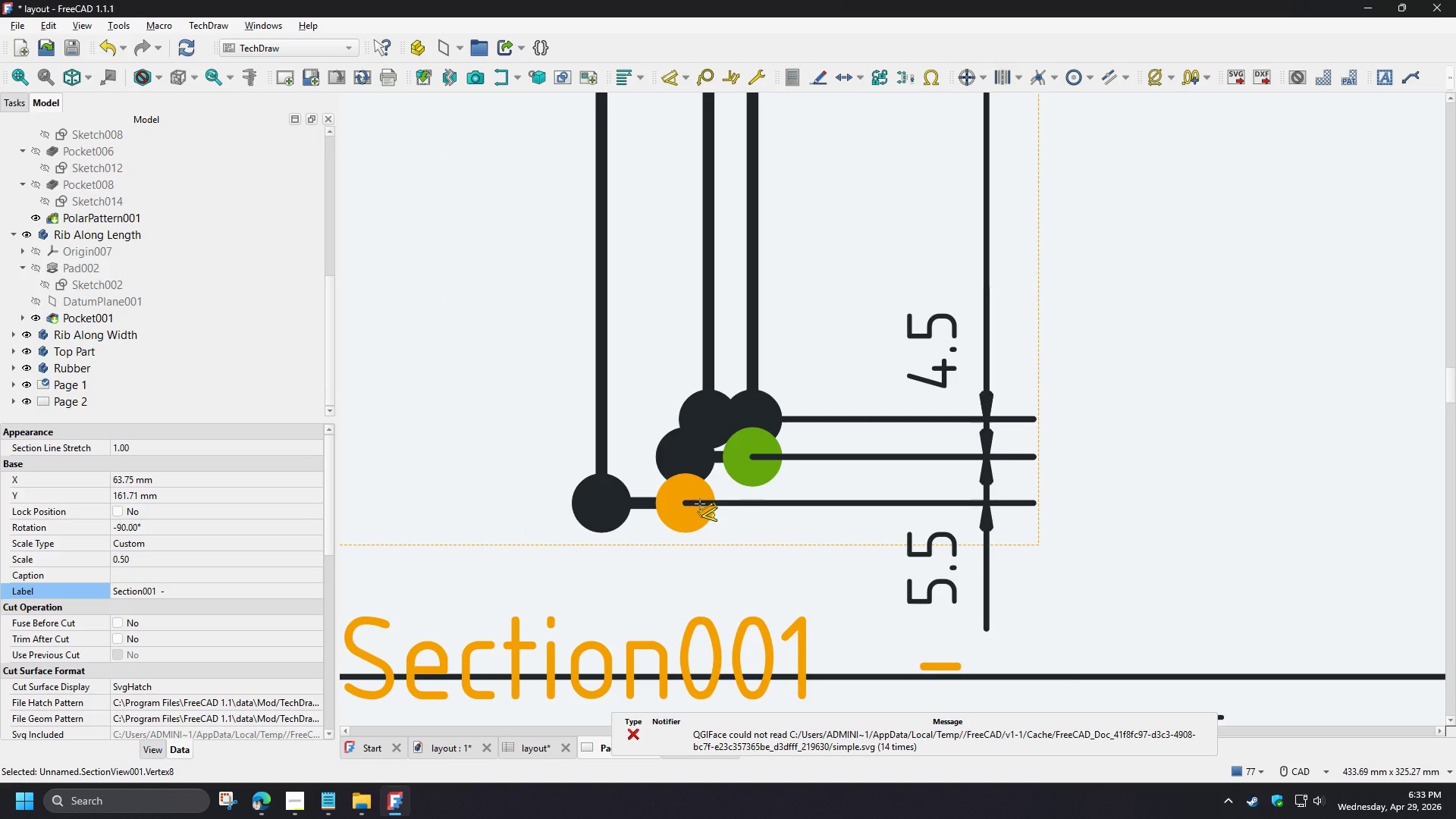 
scroll: coordinate [934, 515], scroll_direction: down, amount: 1.0
 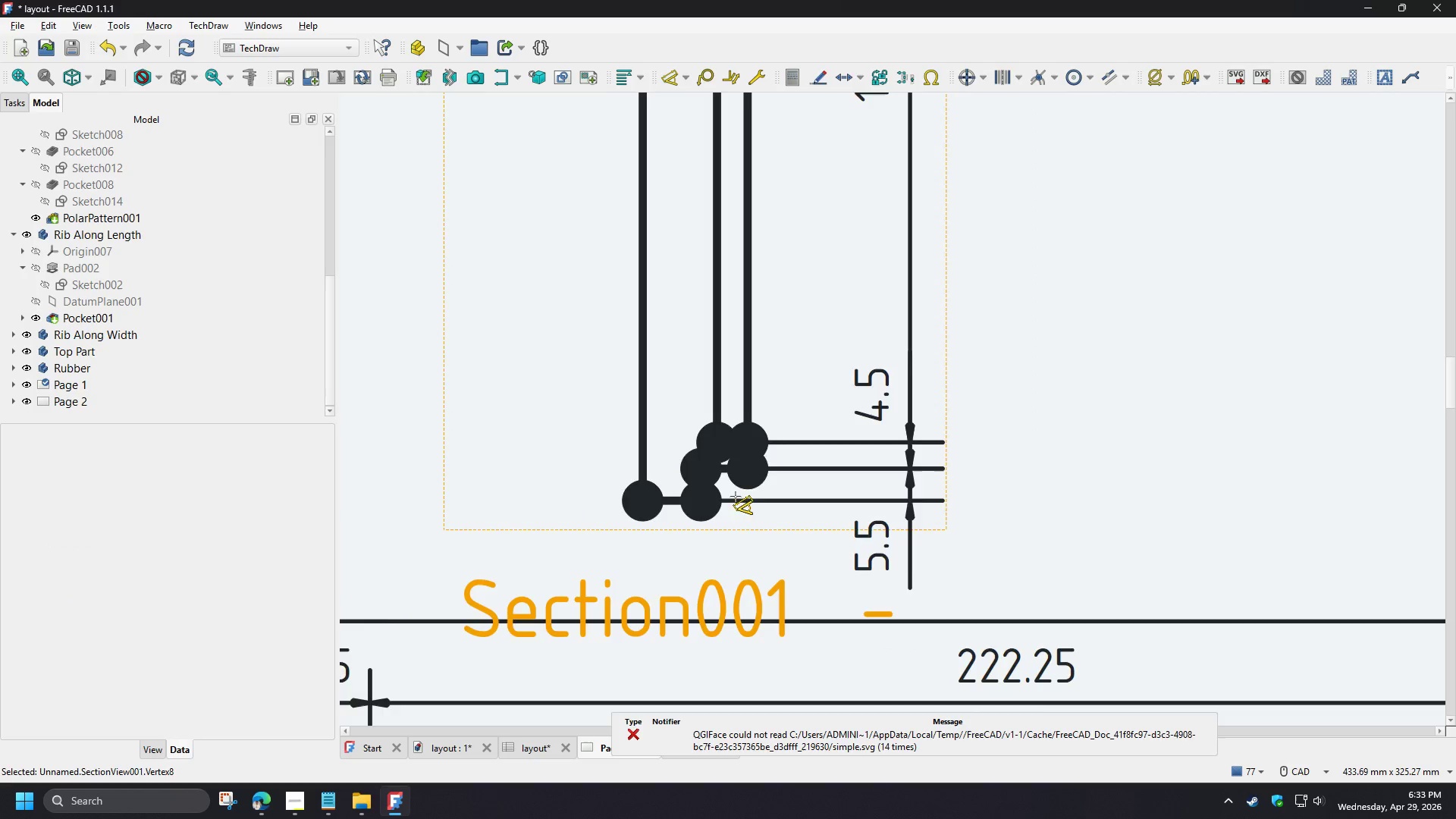 
left_click([700, 504])
 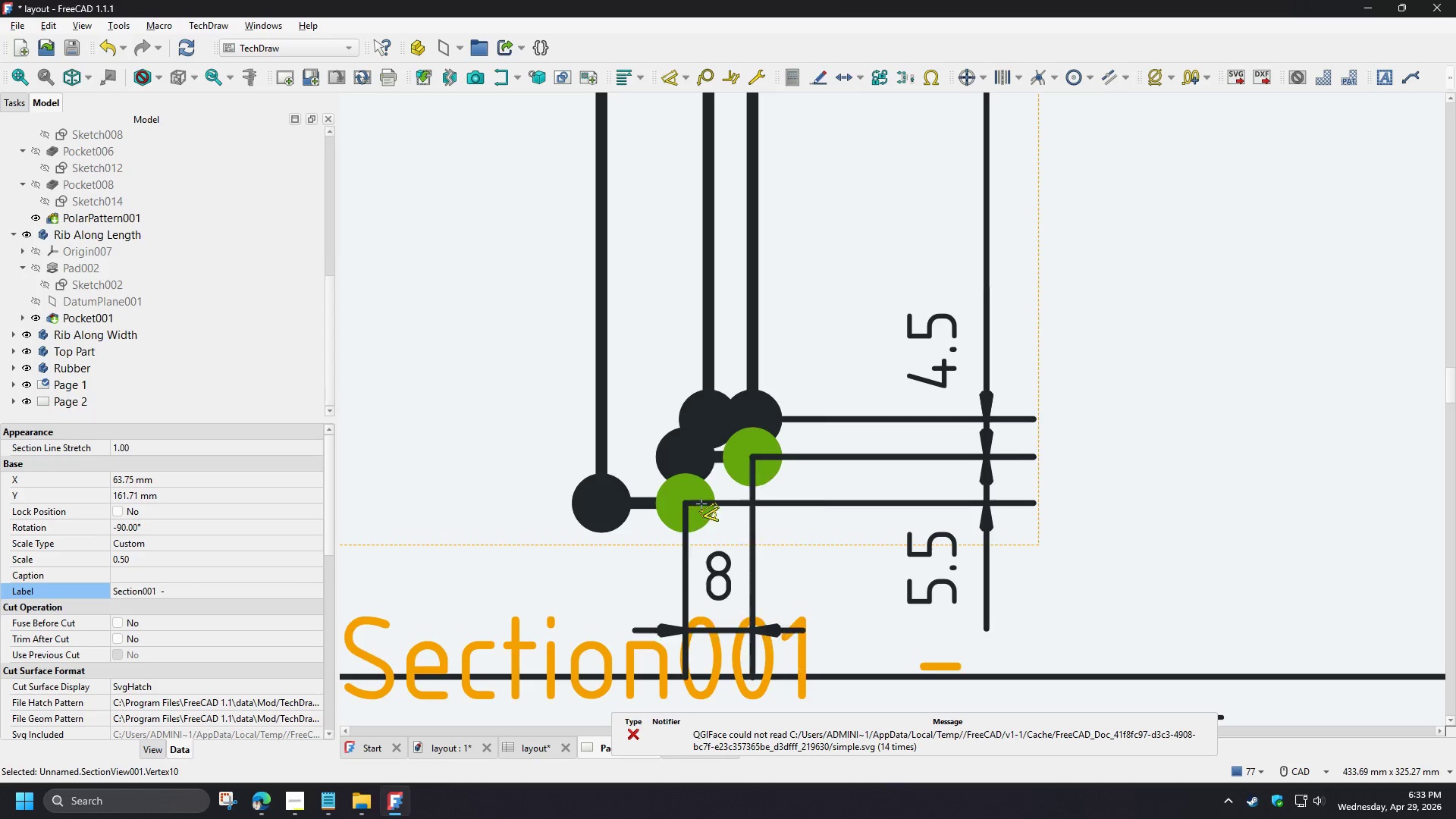 
scroll: coordinate [736, 494], scroll_direction: up, amount: 2.0
 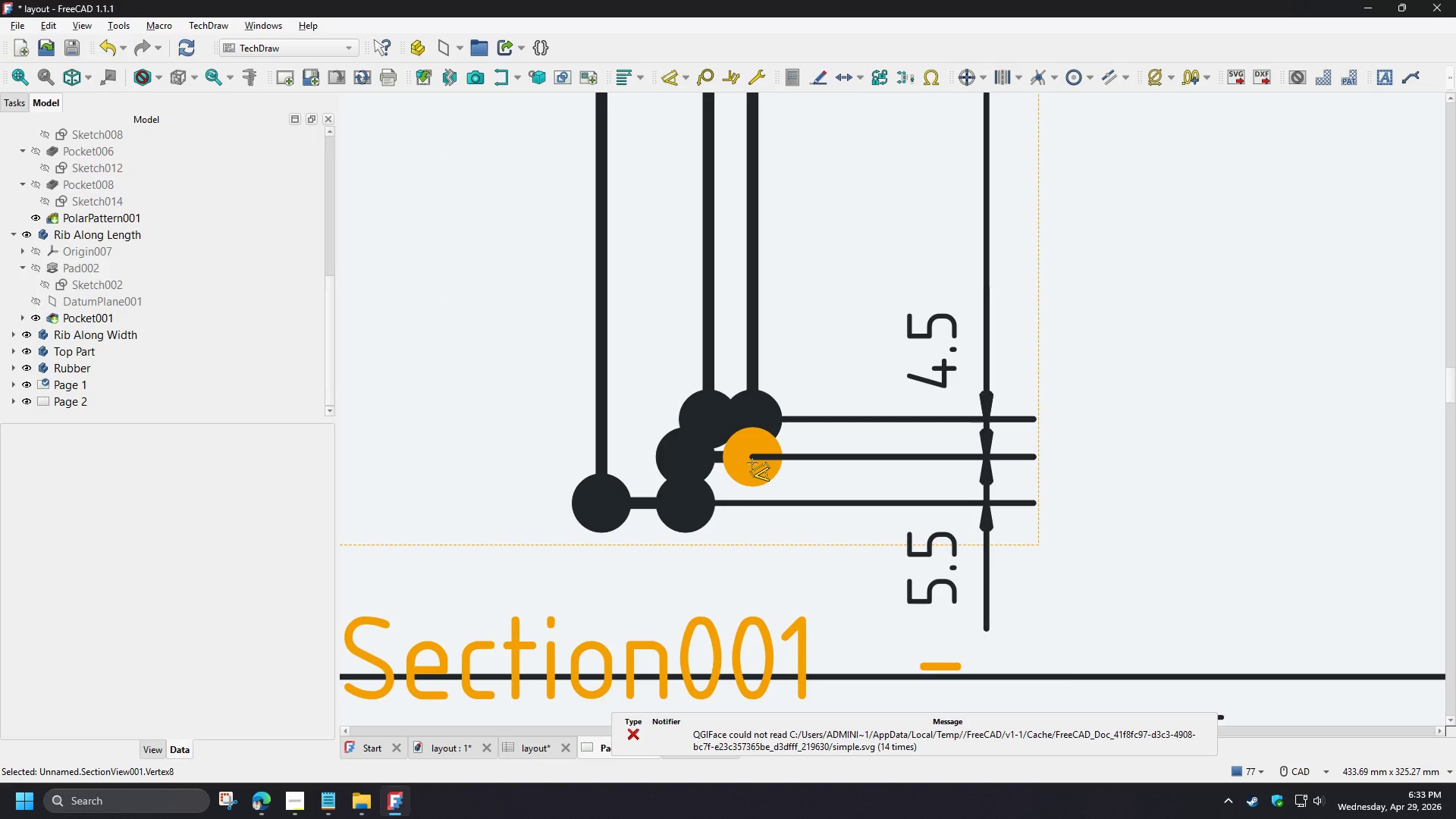 
left_click([694, 507])
 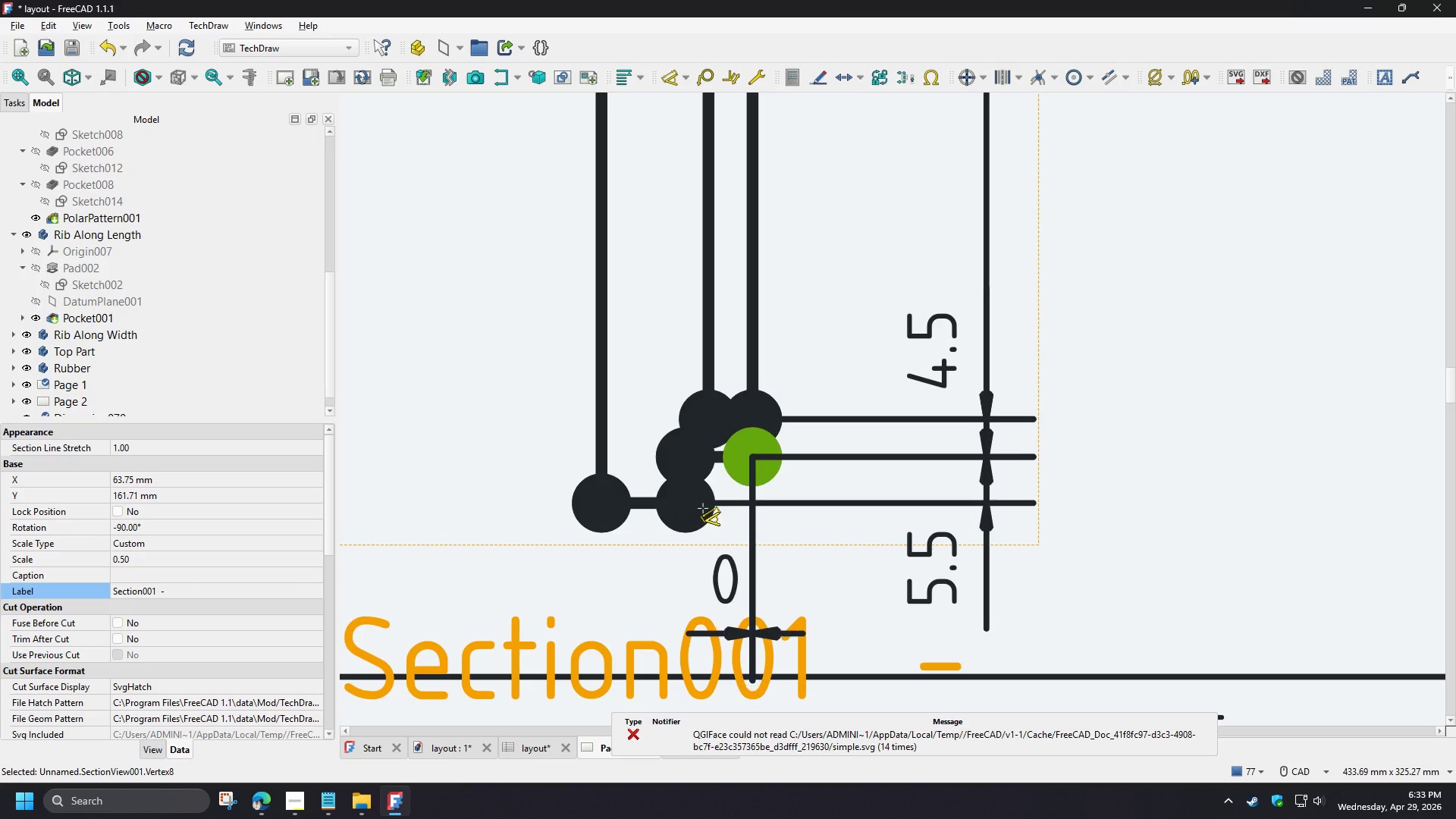 
right_click([719, 526])
 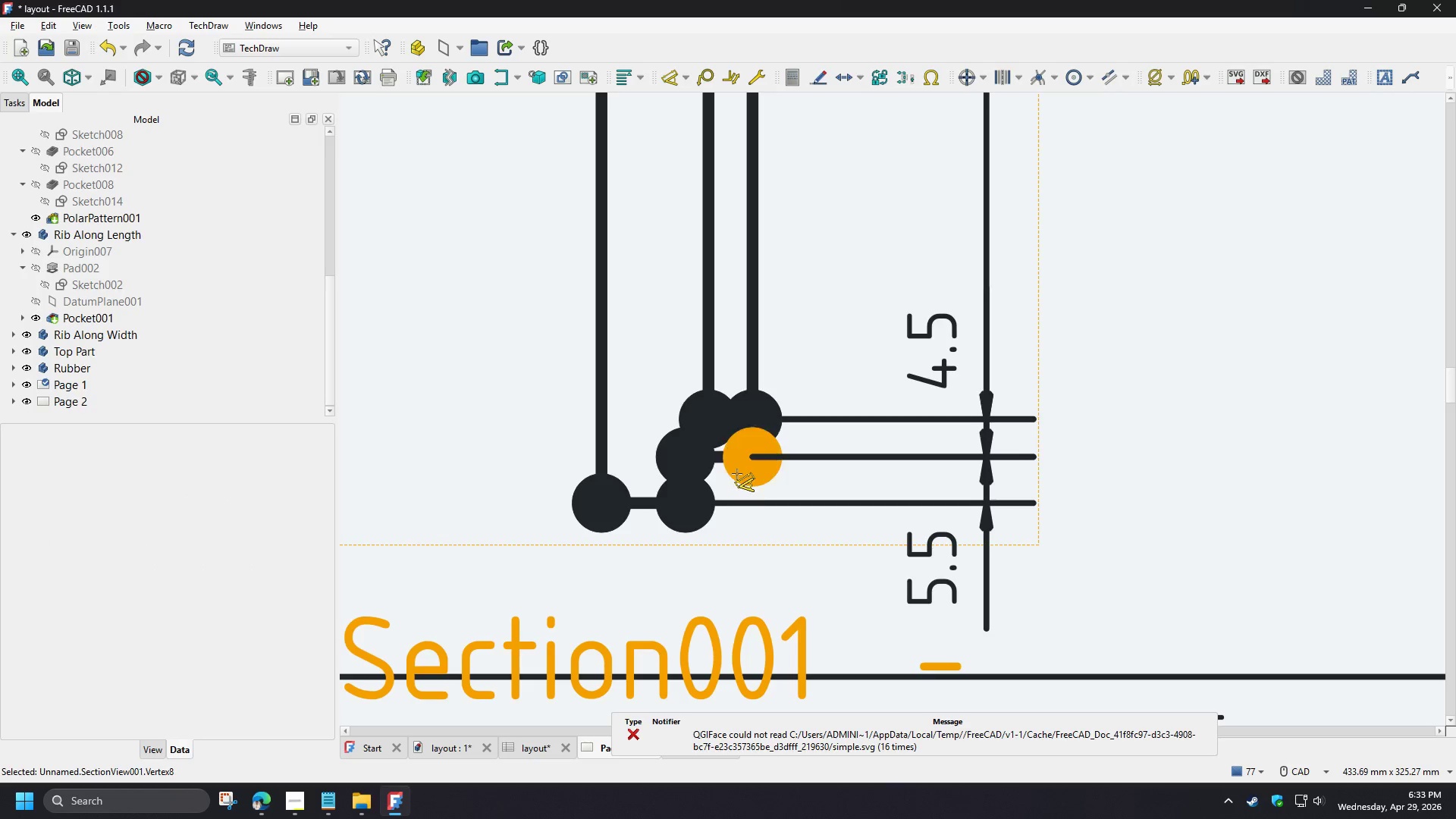 
left_click([737, 474])
 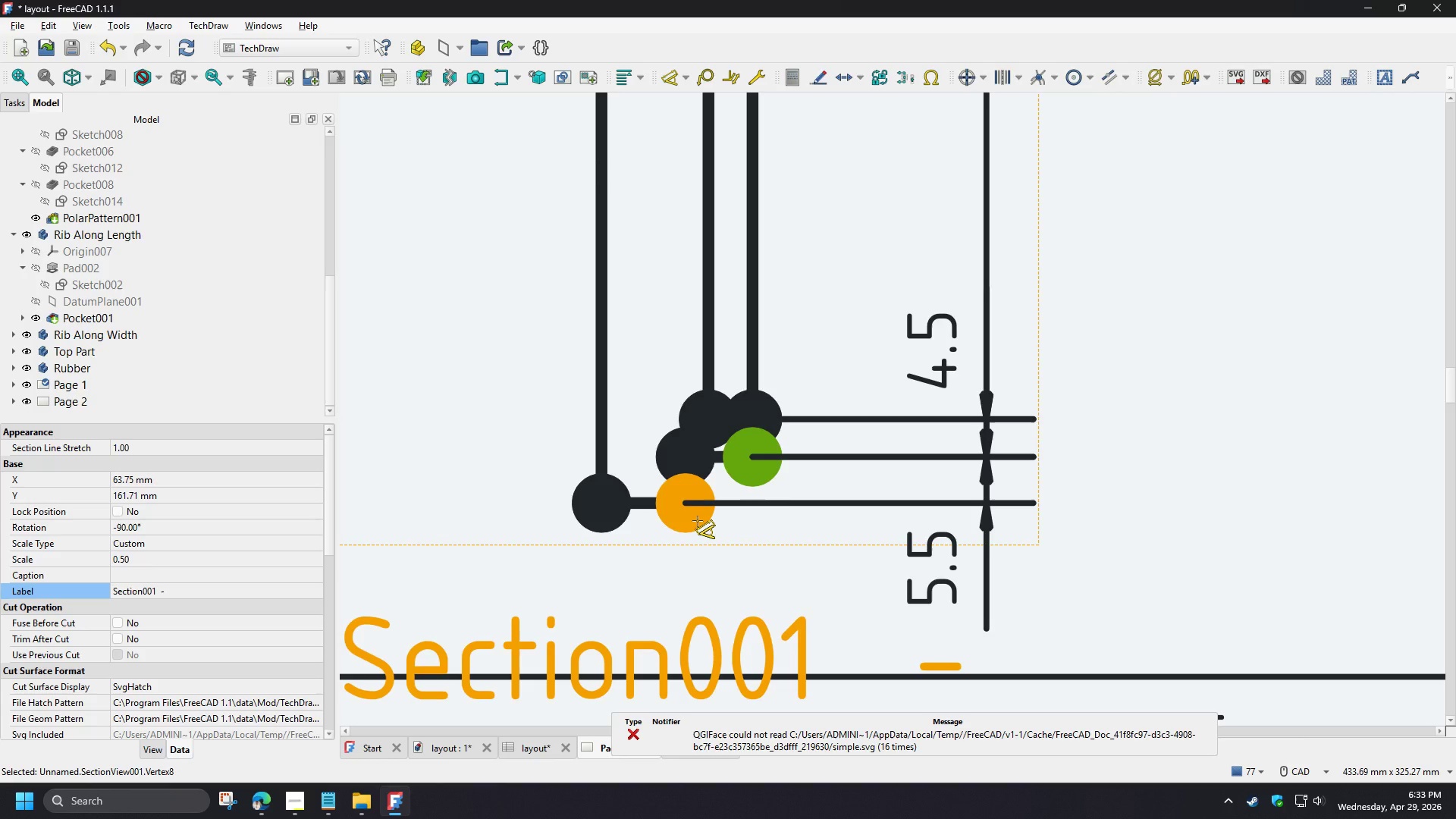 
left_click([698, 521])
 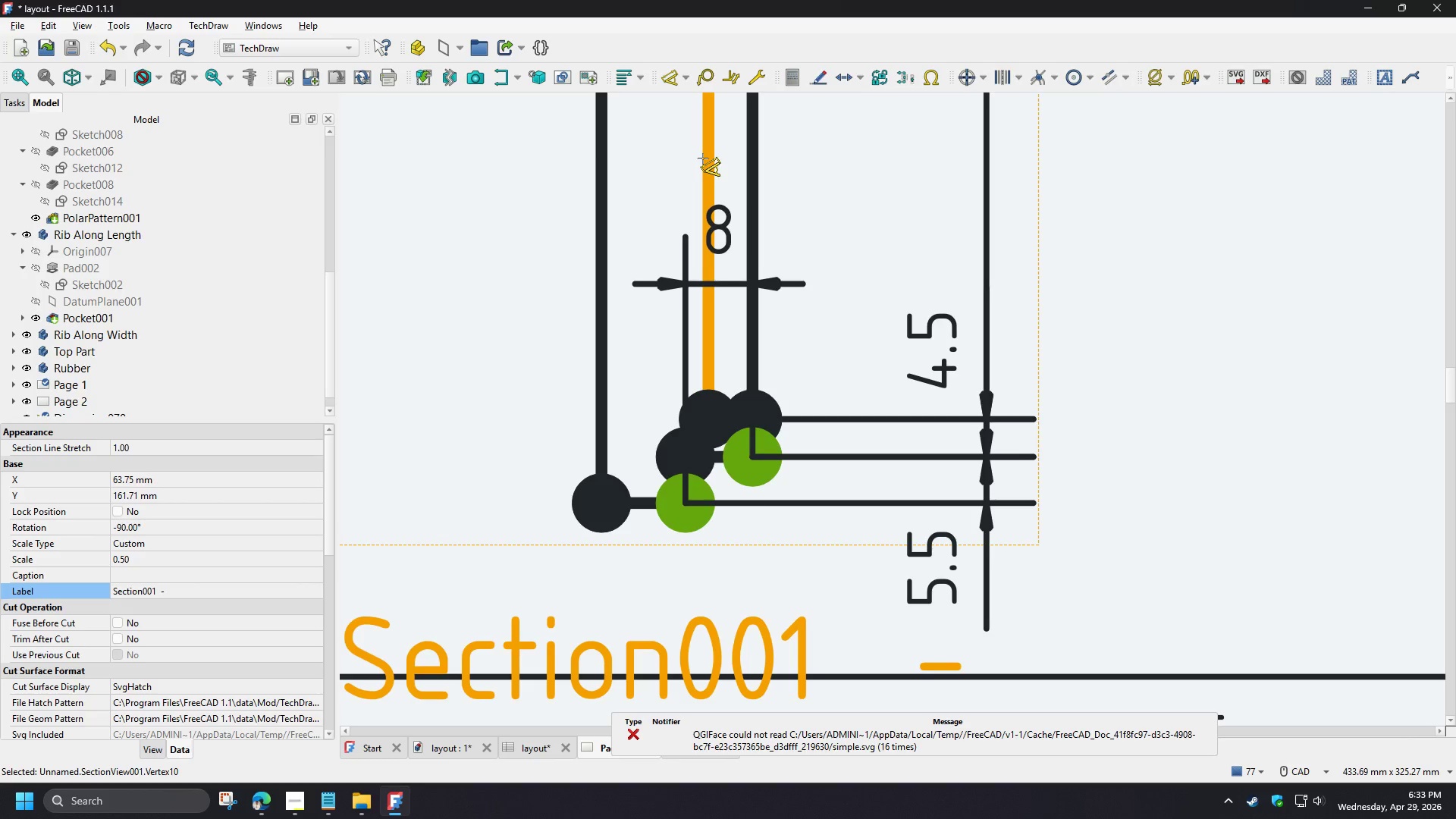 
wait(8.11)
 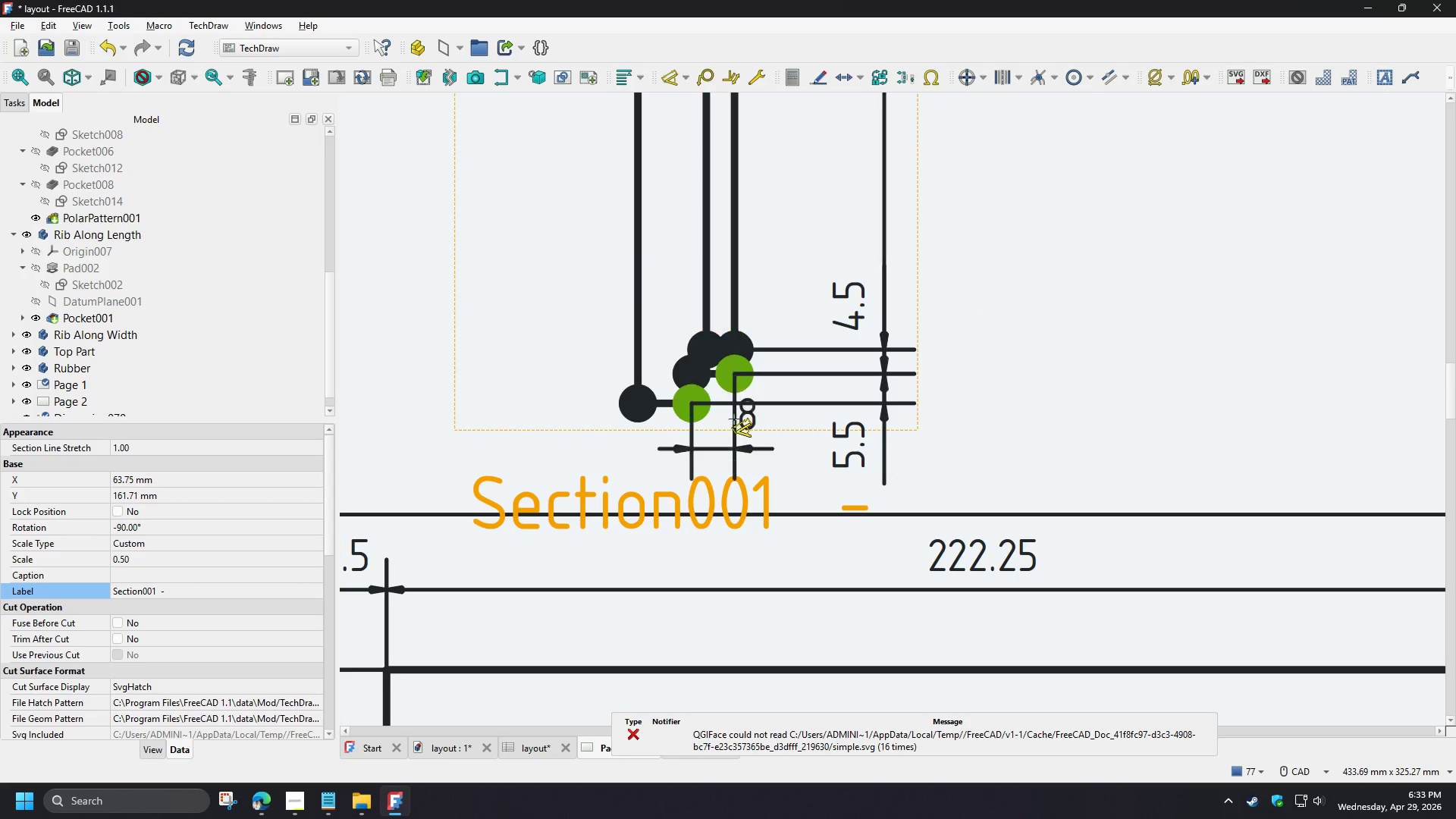 
left_click([723, 532])
 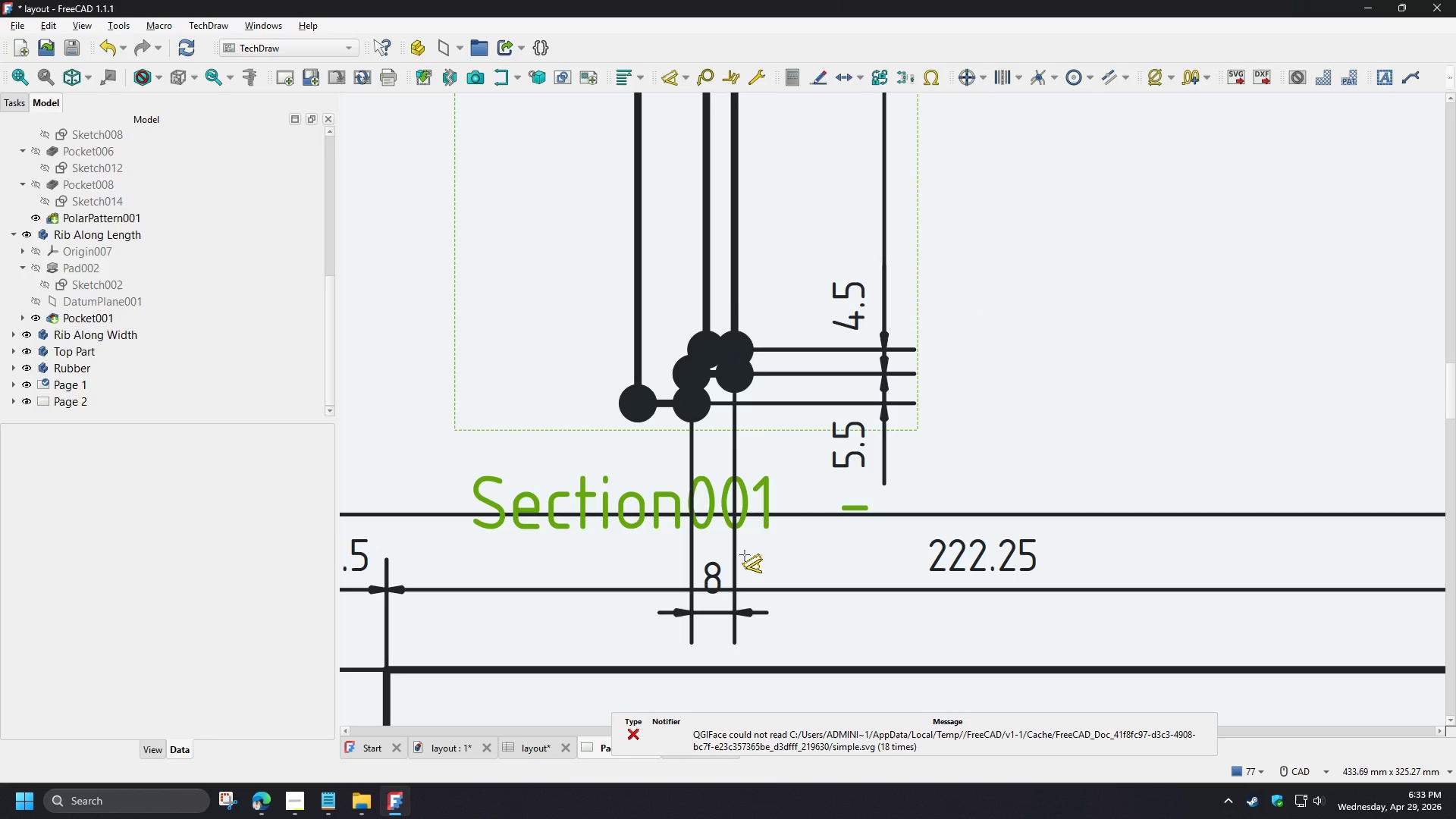 
scroll: coordinate [703, 195], scroll_direction: down, amount: 2.0
 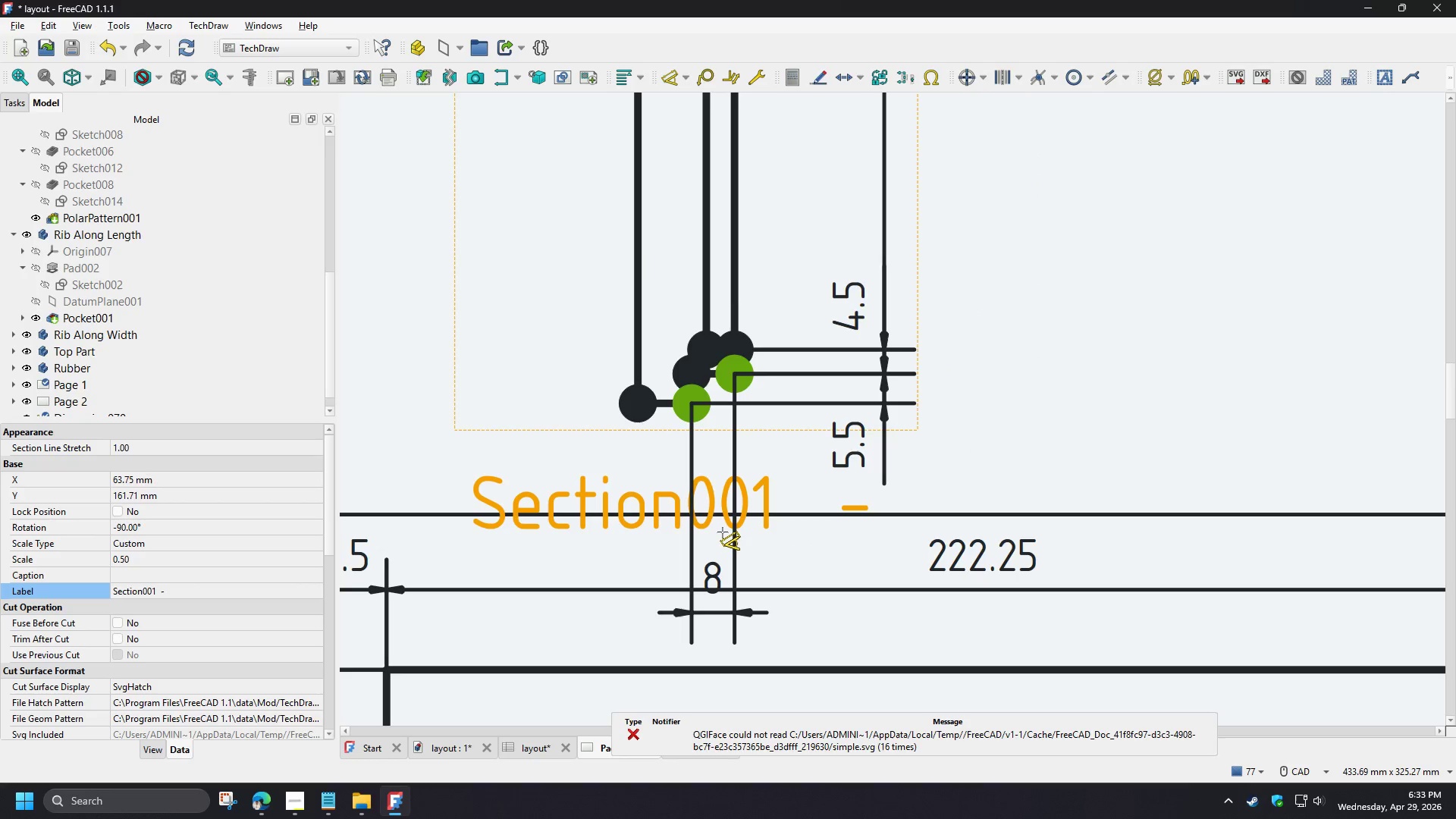 
right_click([745, 555])
 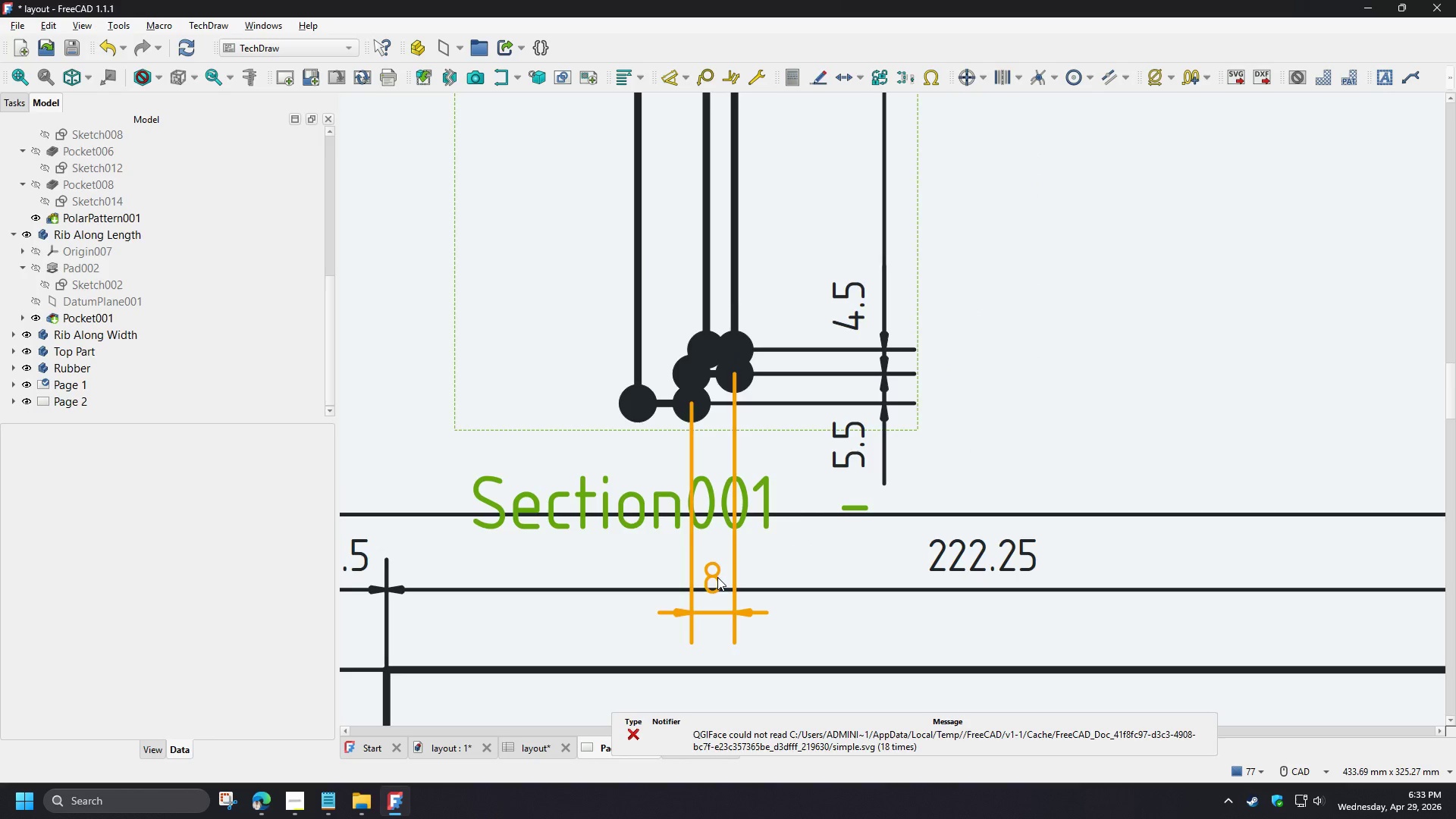 
left_click_drag(start_coordinate=[717, 577], to_coordinate=[727, 441])
 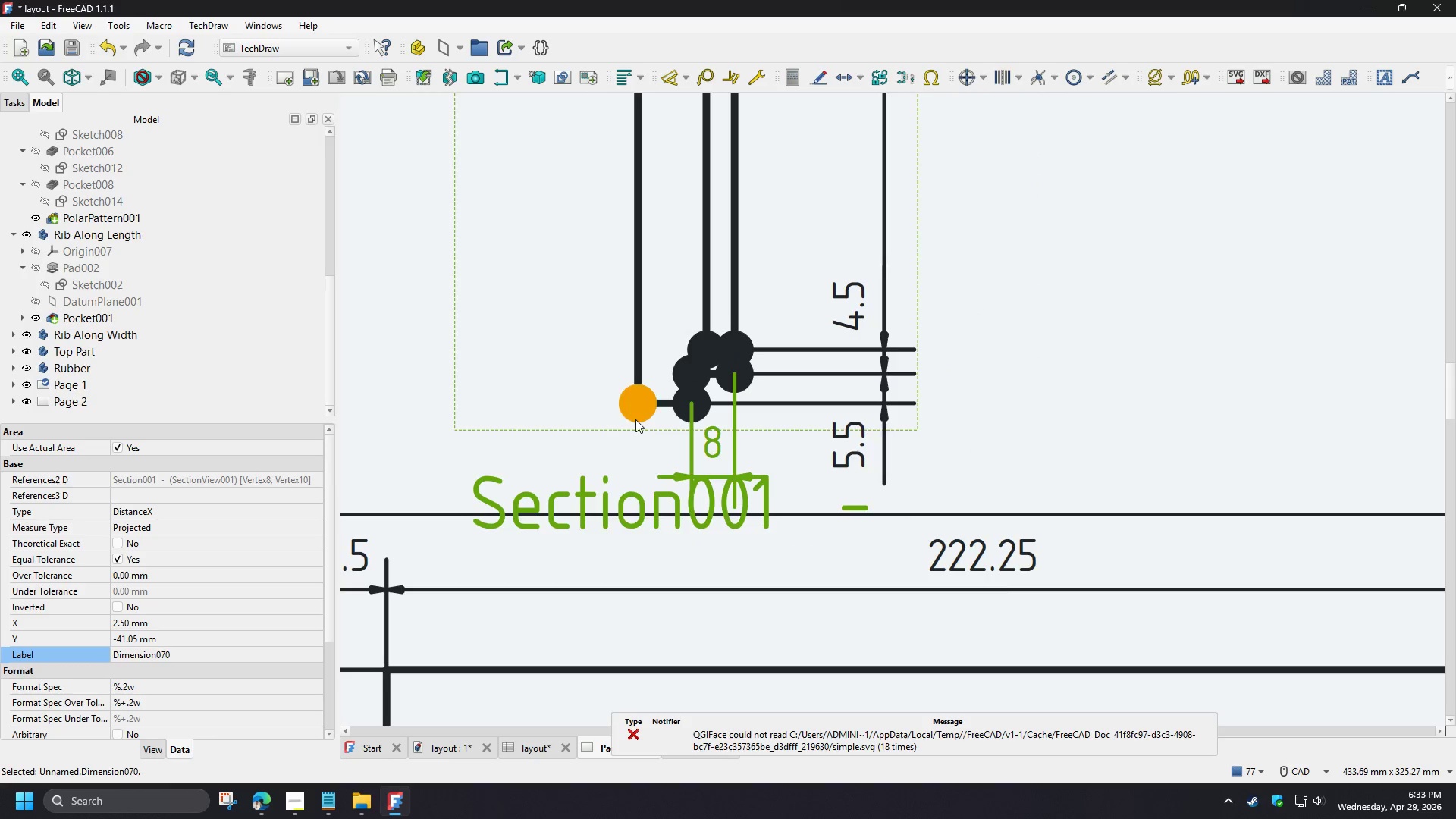 
left_click([689, 397])
 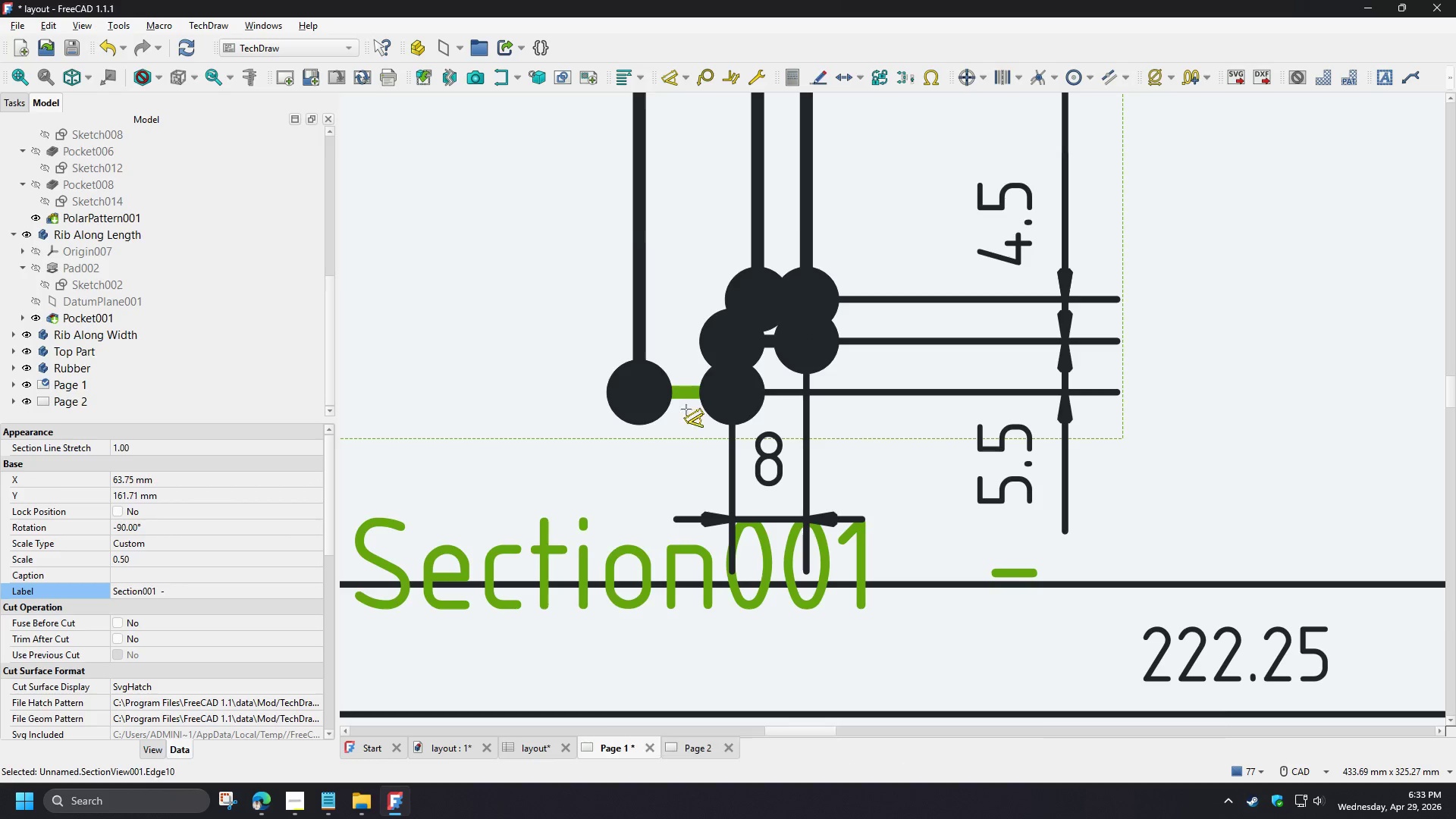 
key(D)
 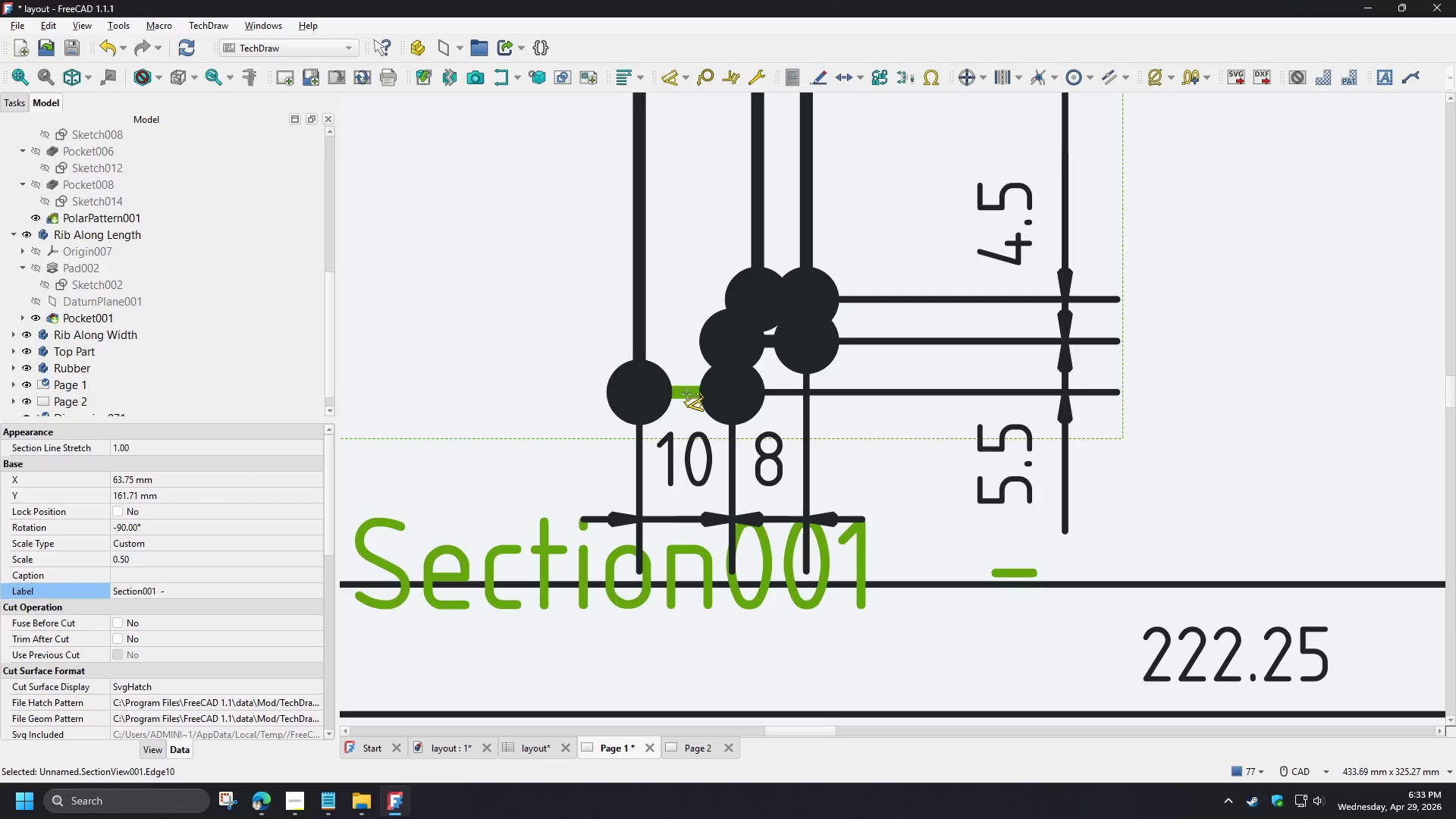 
scroll: coordinate [635, 419], scroll_direction: up, amount: 3.0
 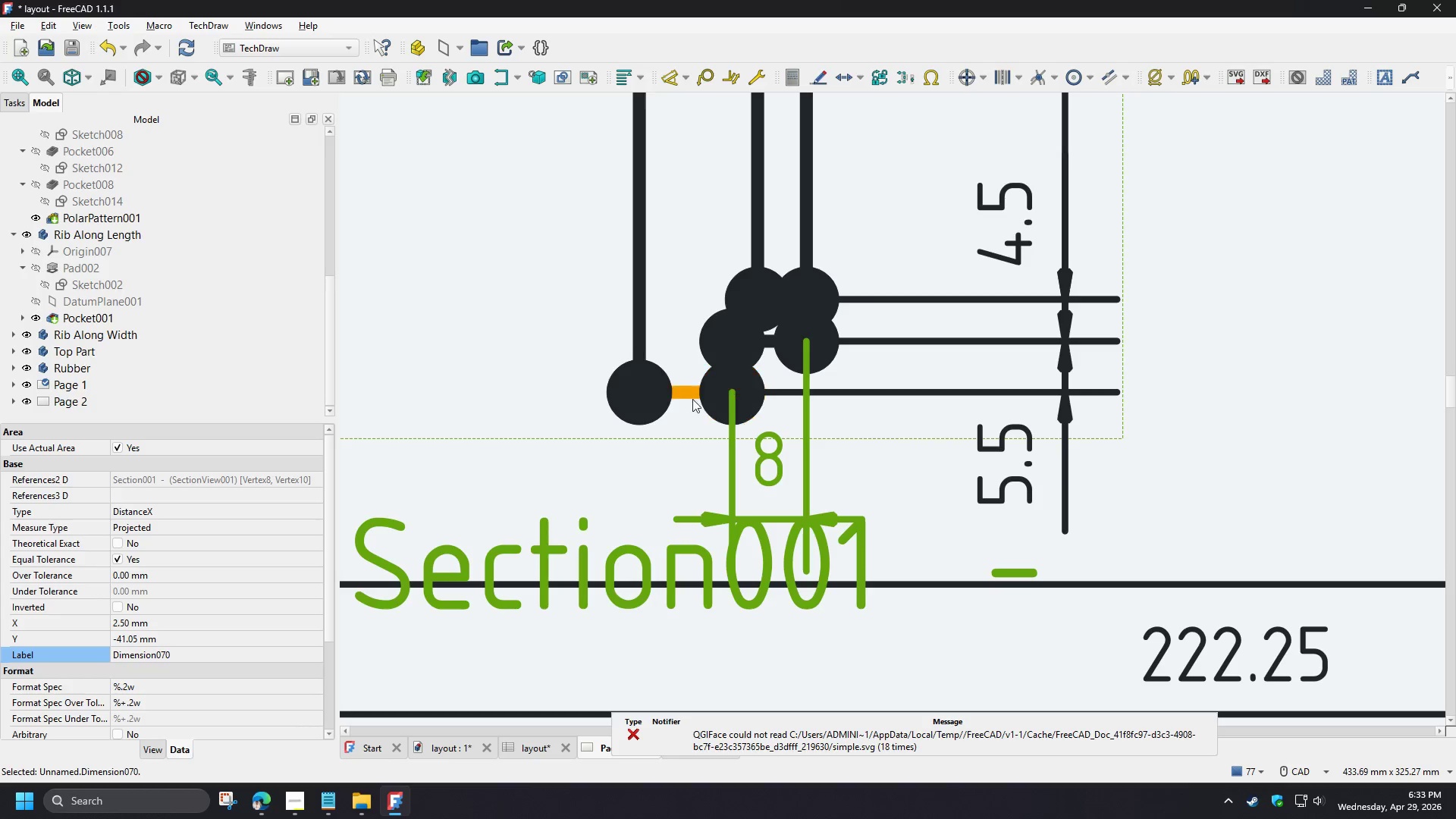 
left_click([686, 389])
 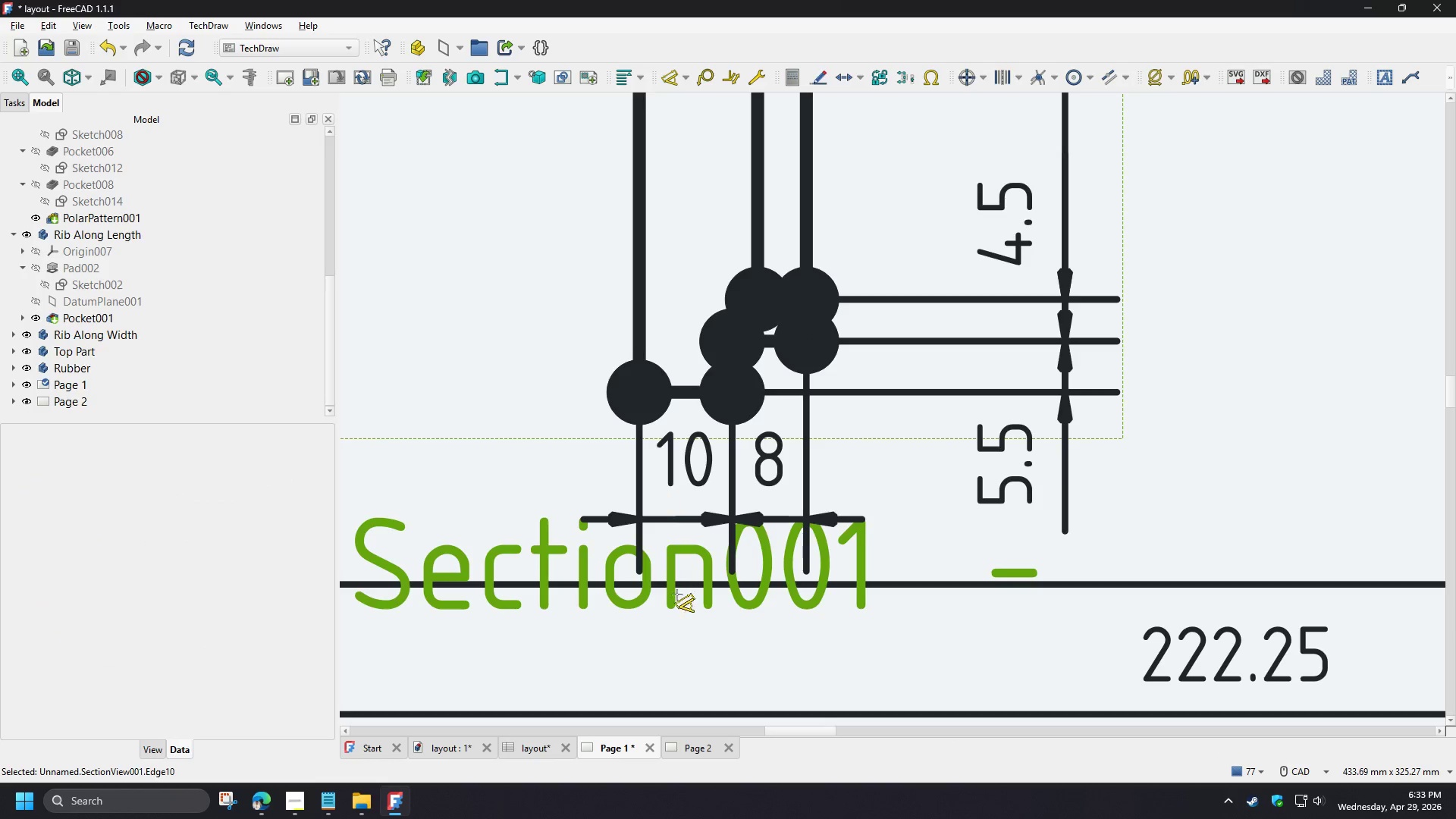 
scroll: coordinate [676, 623], scroll_direction: down, amount: 4.0
 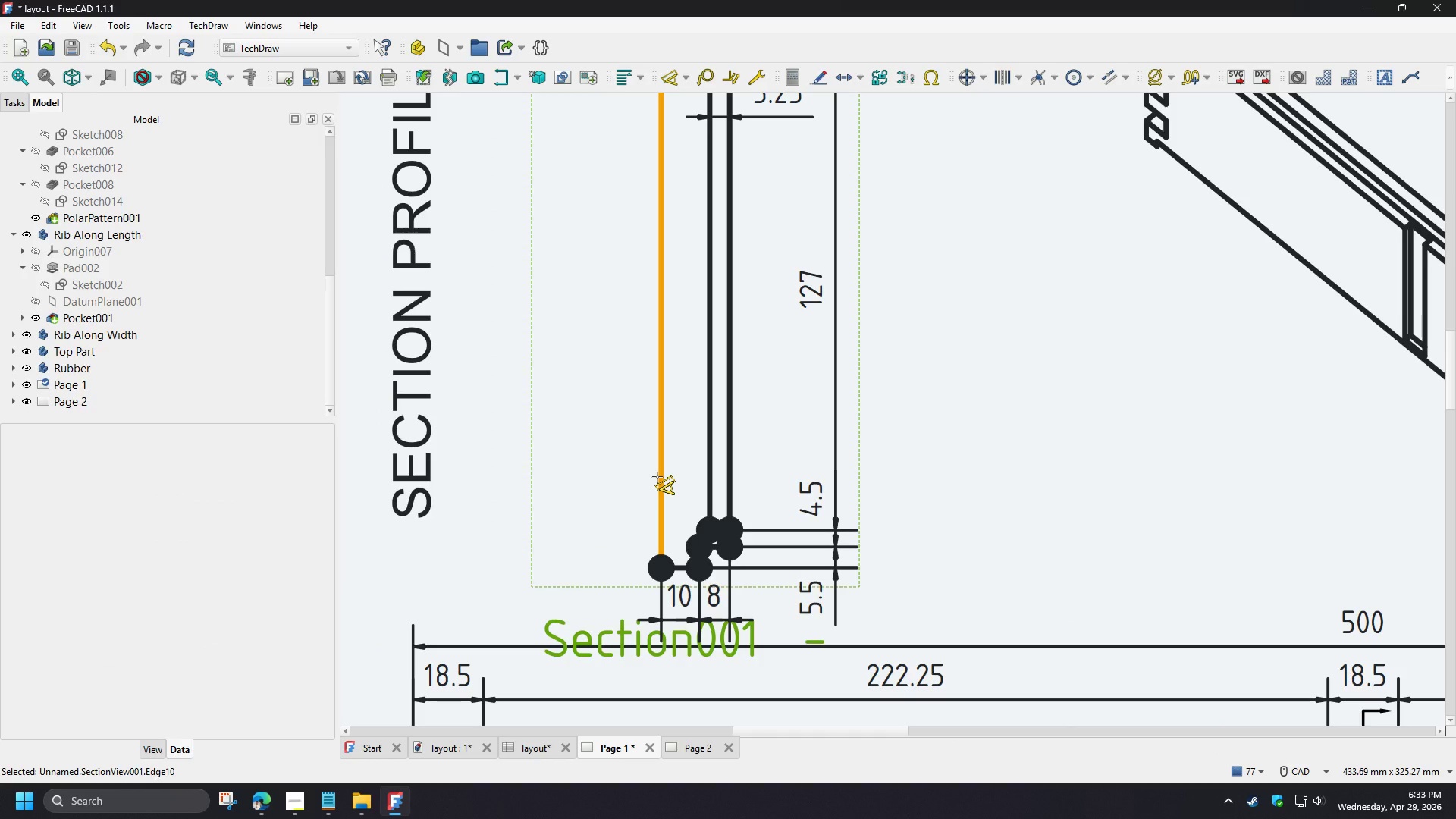 
left_click([657, 477])
 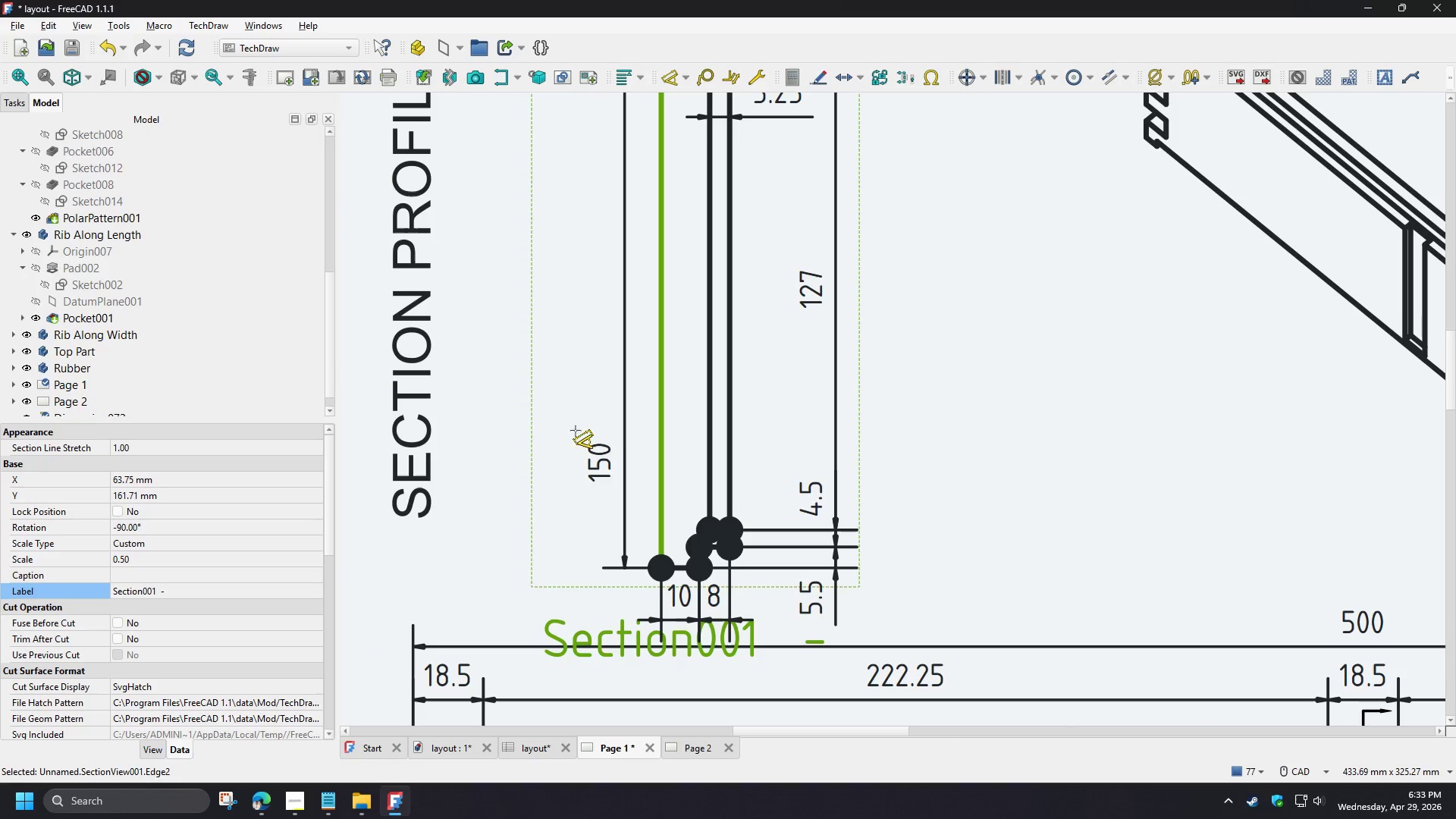 
scroll: coordinate [570, 456], scroll_direction: down, amount: 3.0
 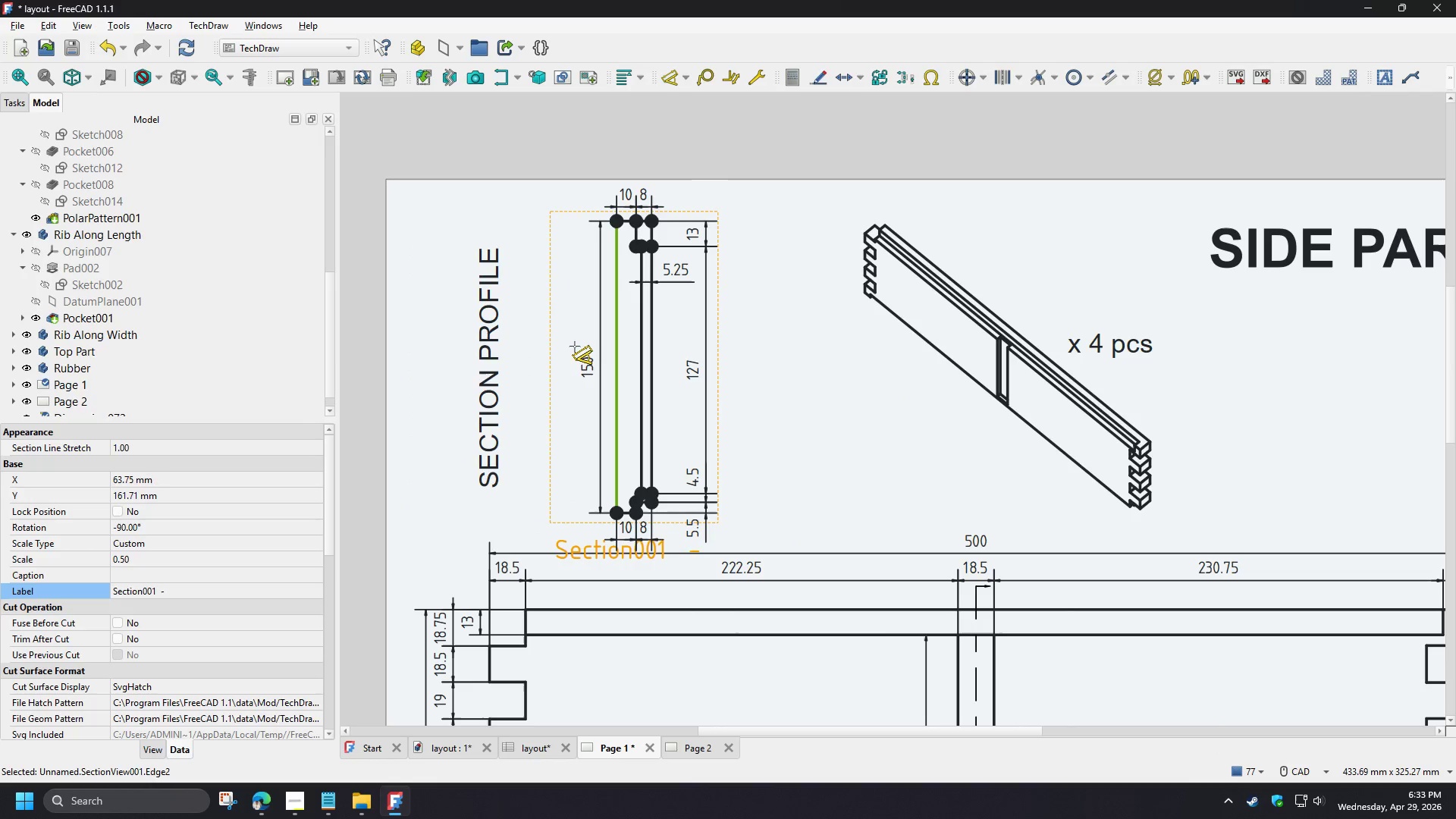 
left_click([570, 344])
 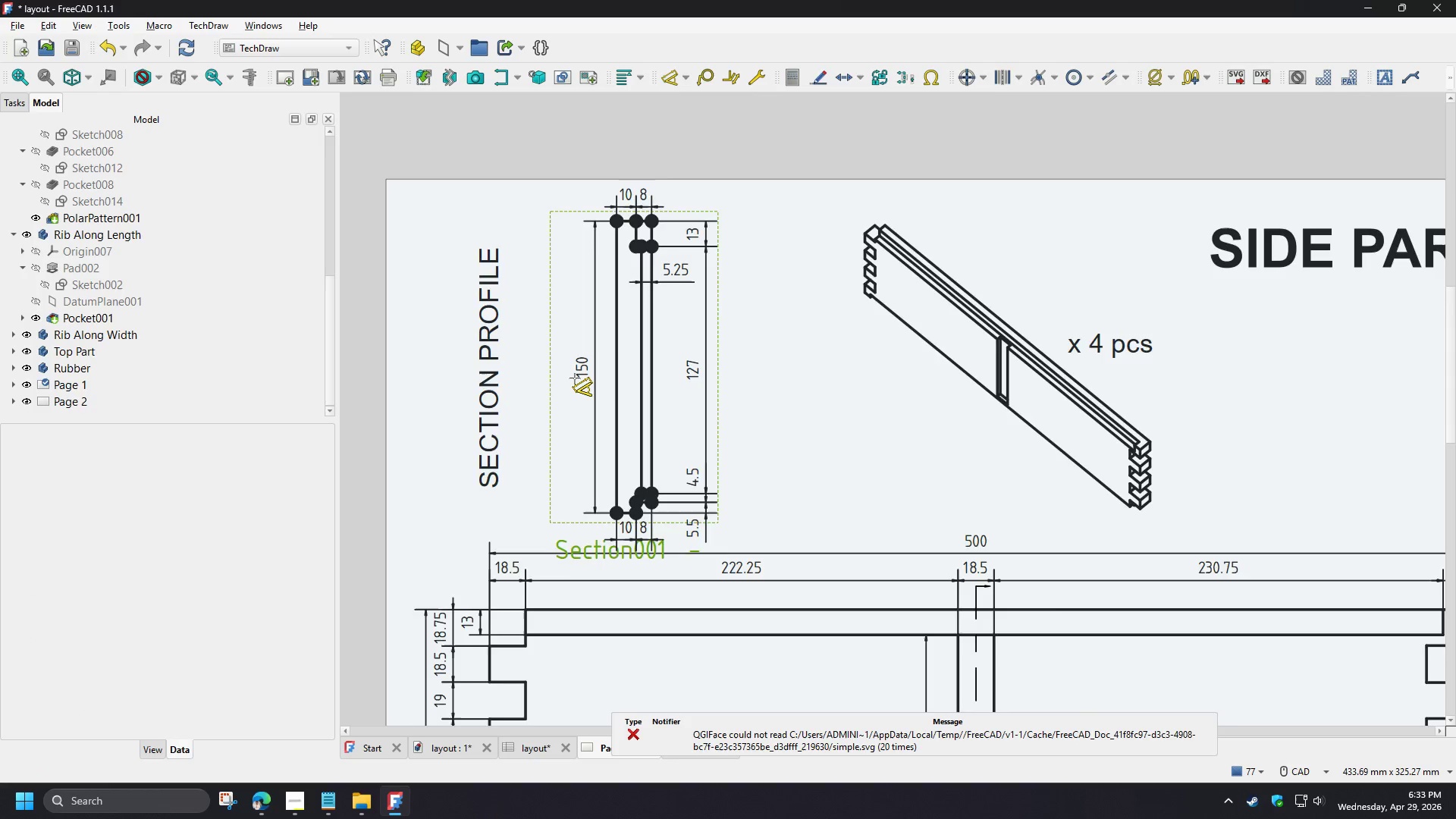 
right_click([575, 378])
 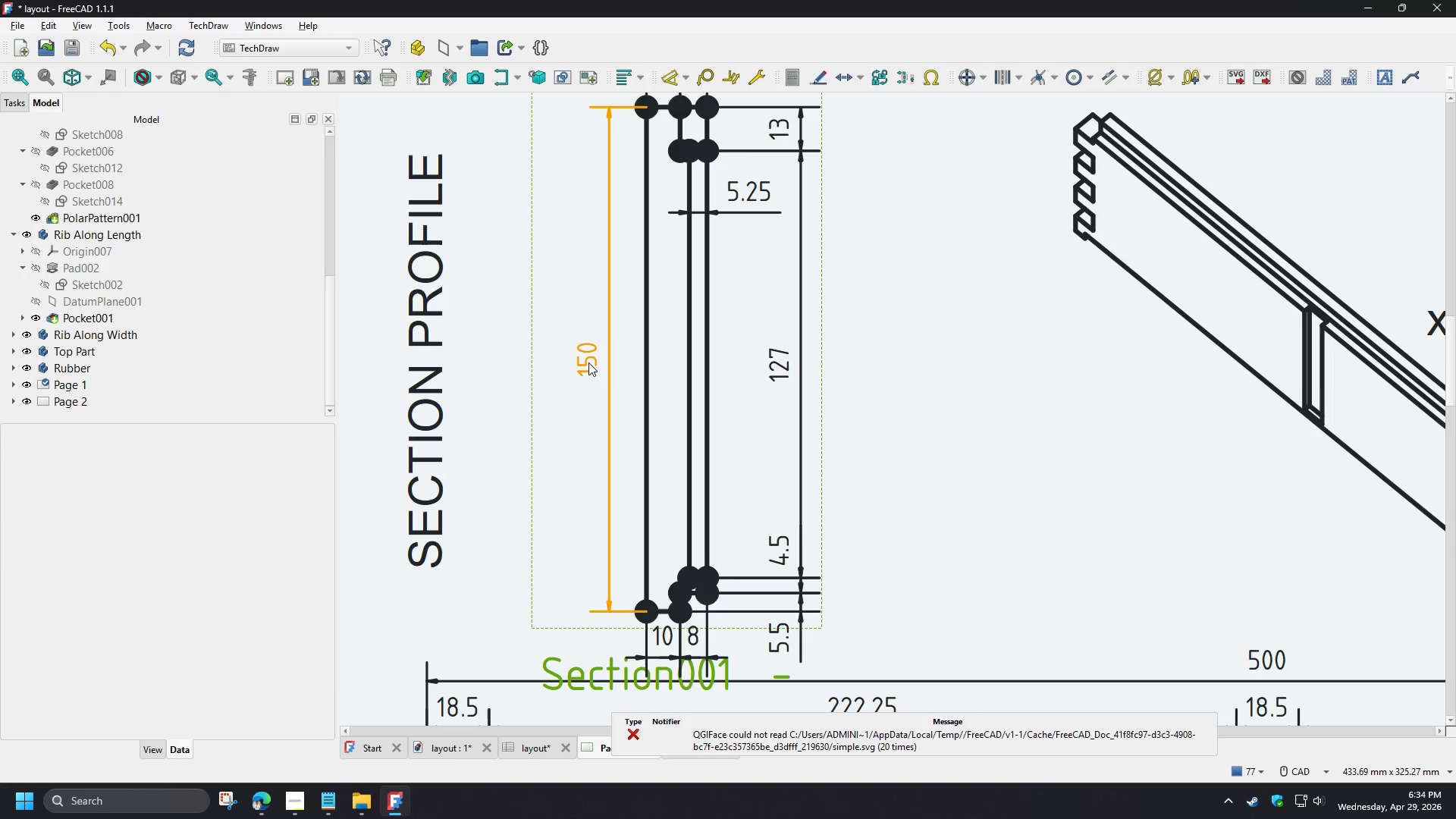 
left_click_drag(start_coordinate=[588, 362], to_coordinate=[580, 362])
 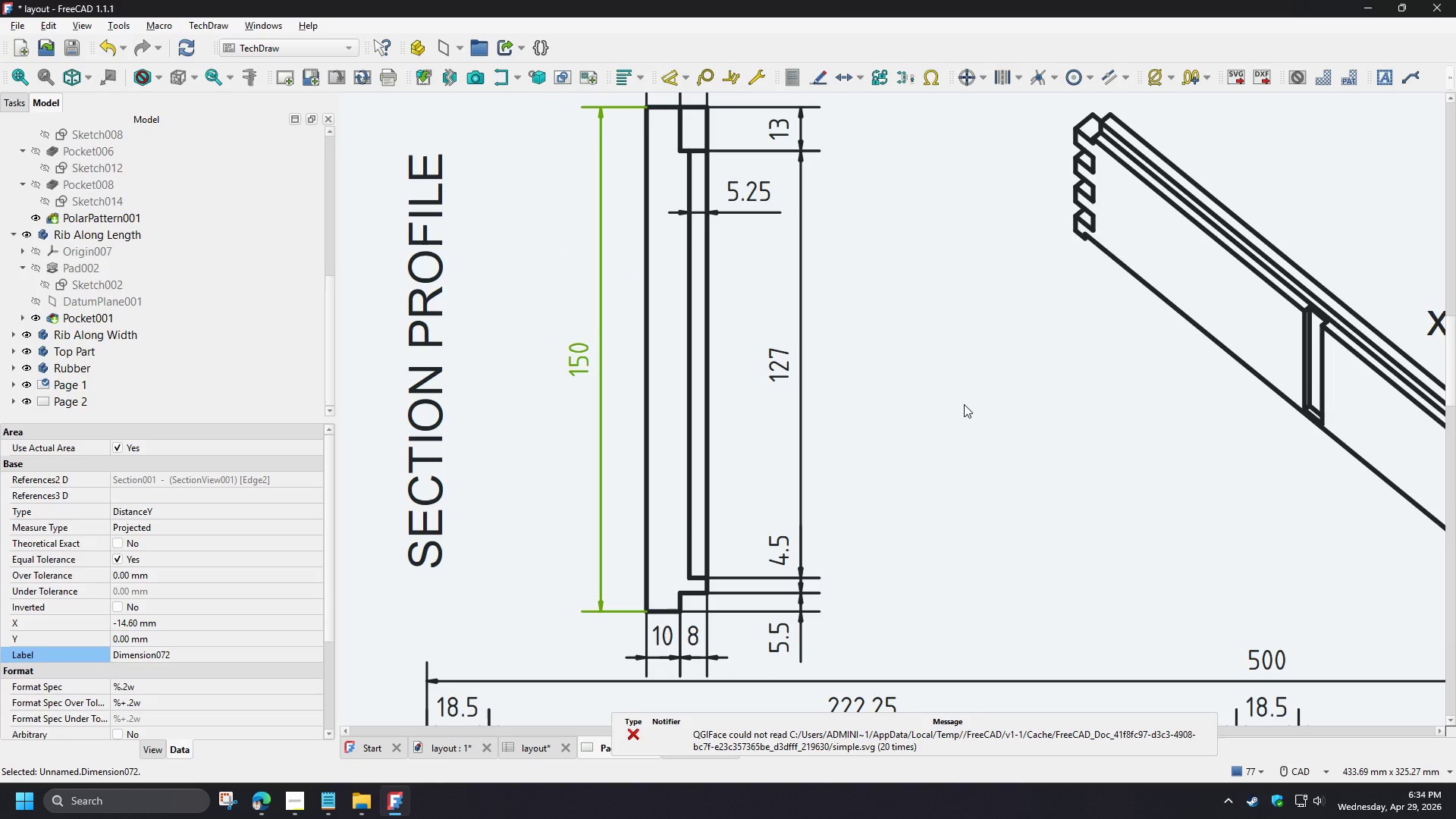 
scroll: coordinate [575, 378], scroll_direction: up, amount: 3.0
 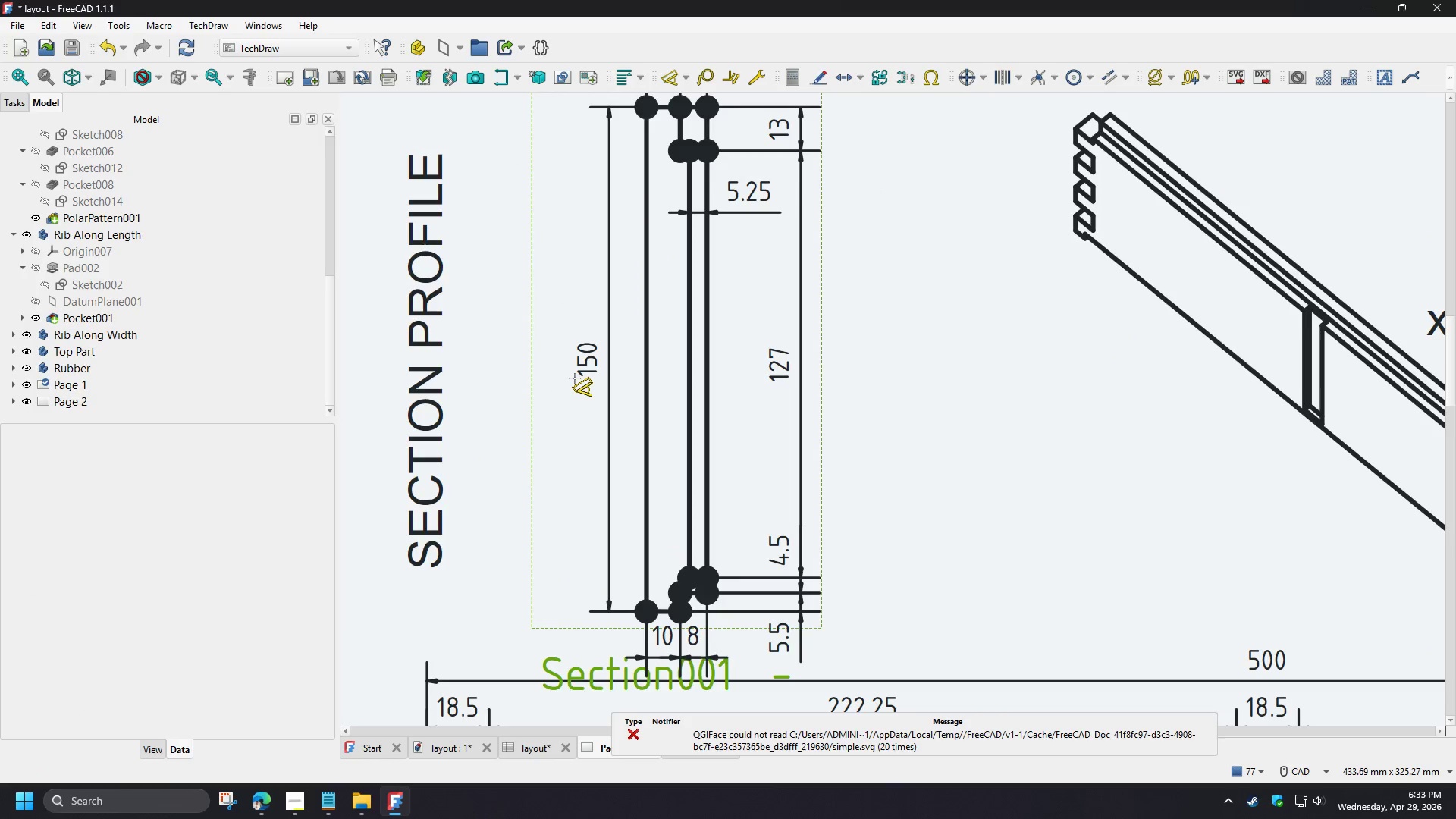 
left_click([964, 404])
 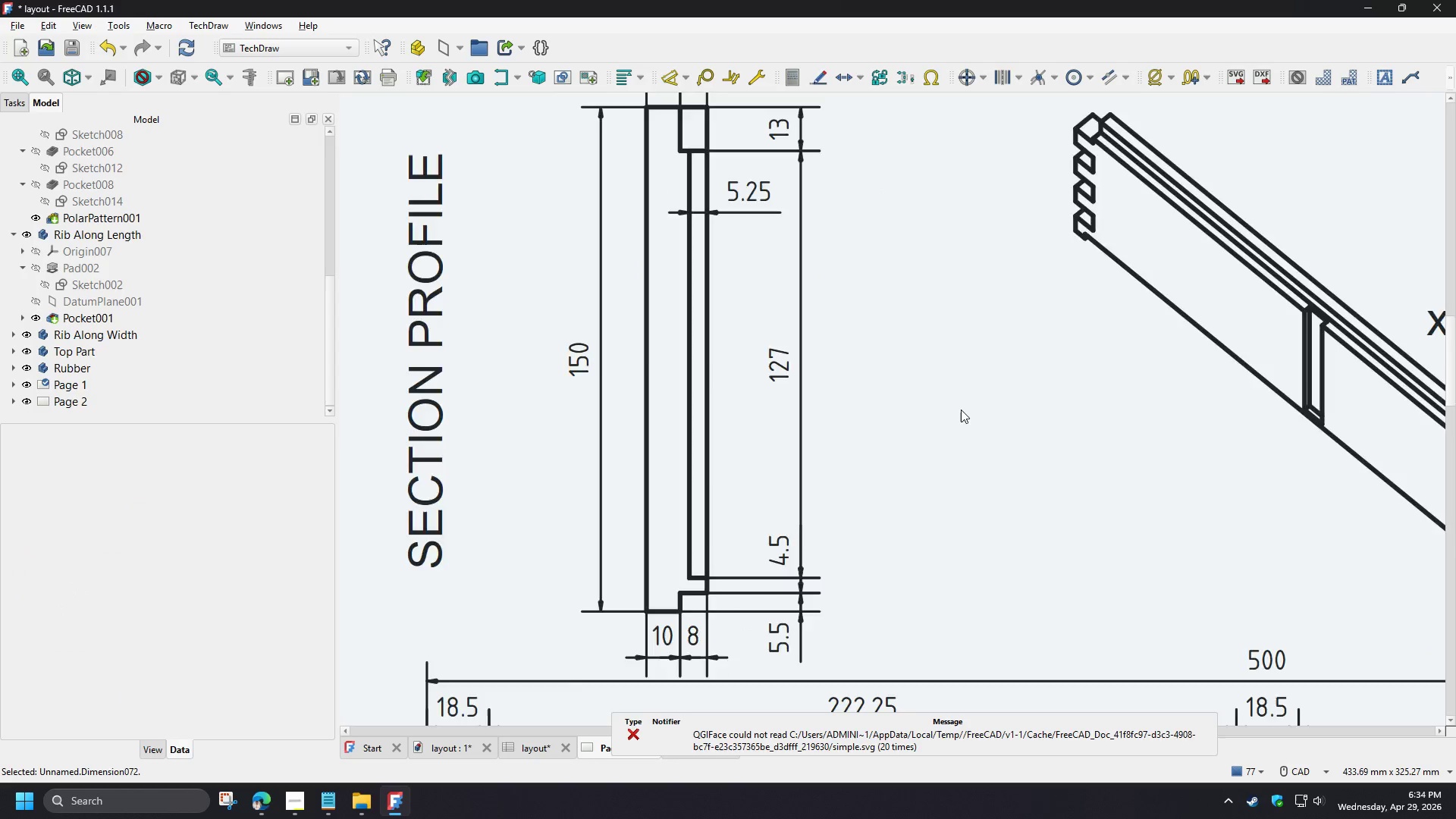 
scroll: coordinate [787, 305], scroll_direction: down, amount: 4.0
 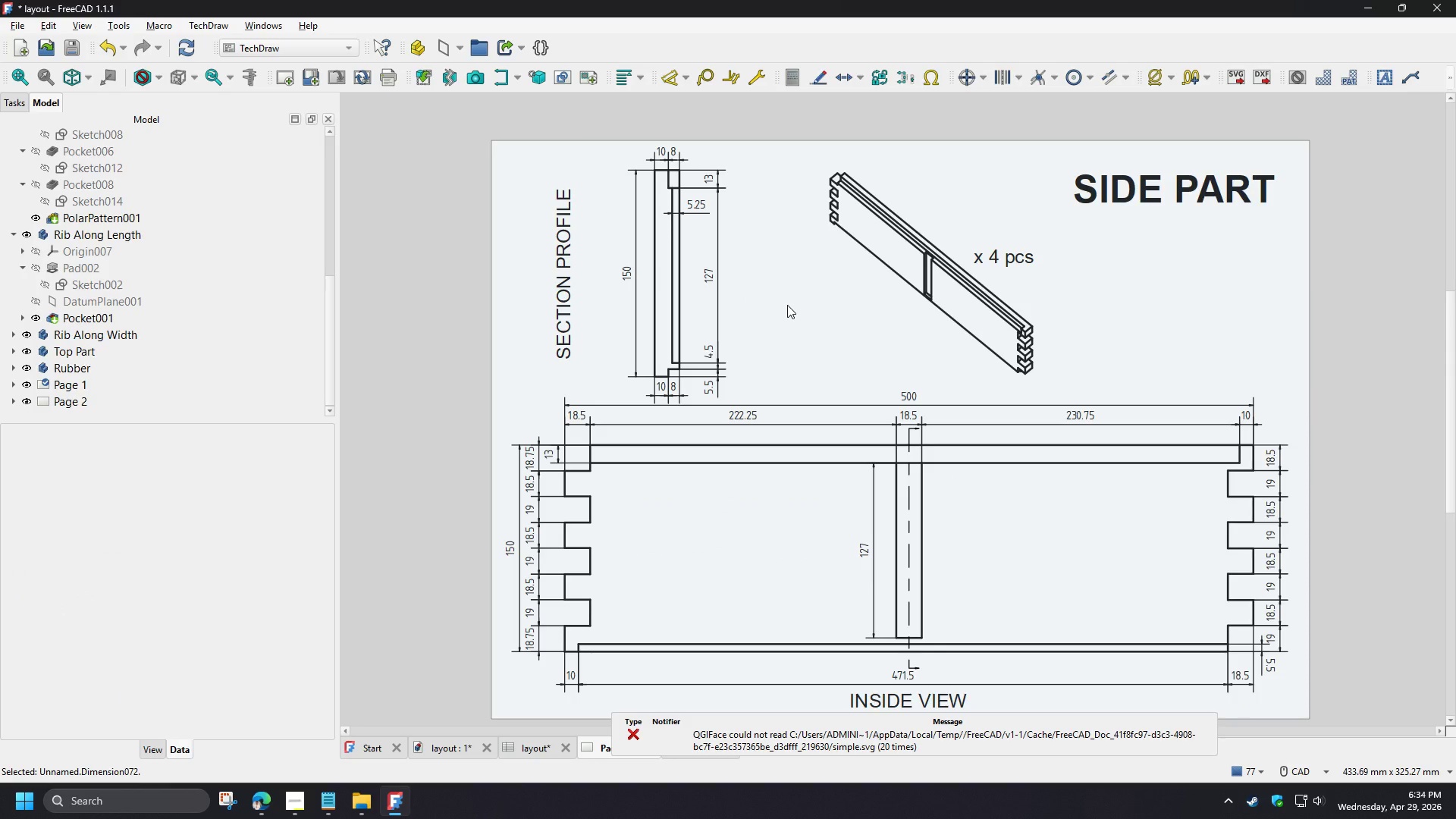 
scroll: coordinate [787, 305], scroll_direction: up, amount: 1.0
 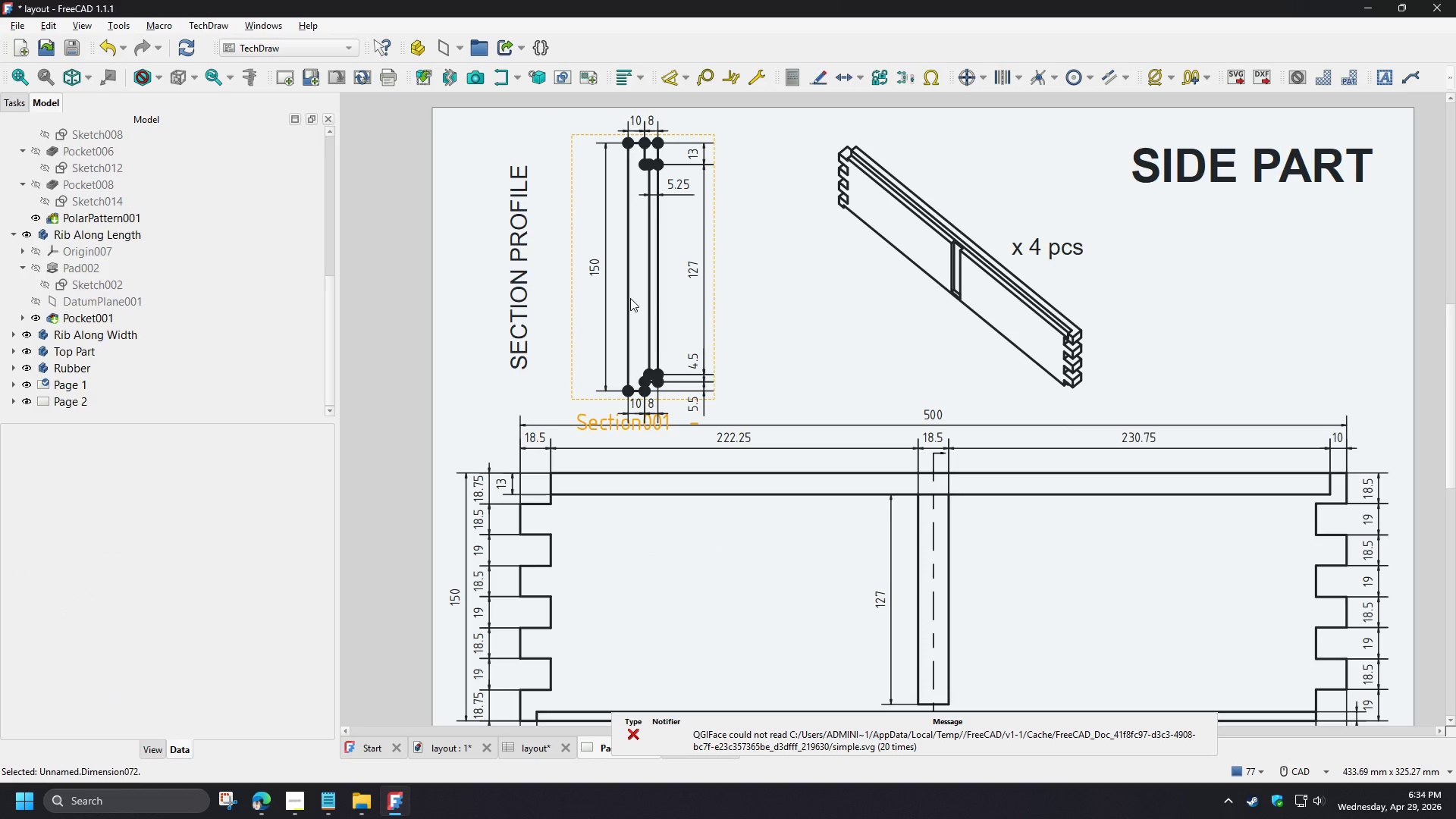 
left_click([630, 298])
 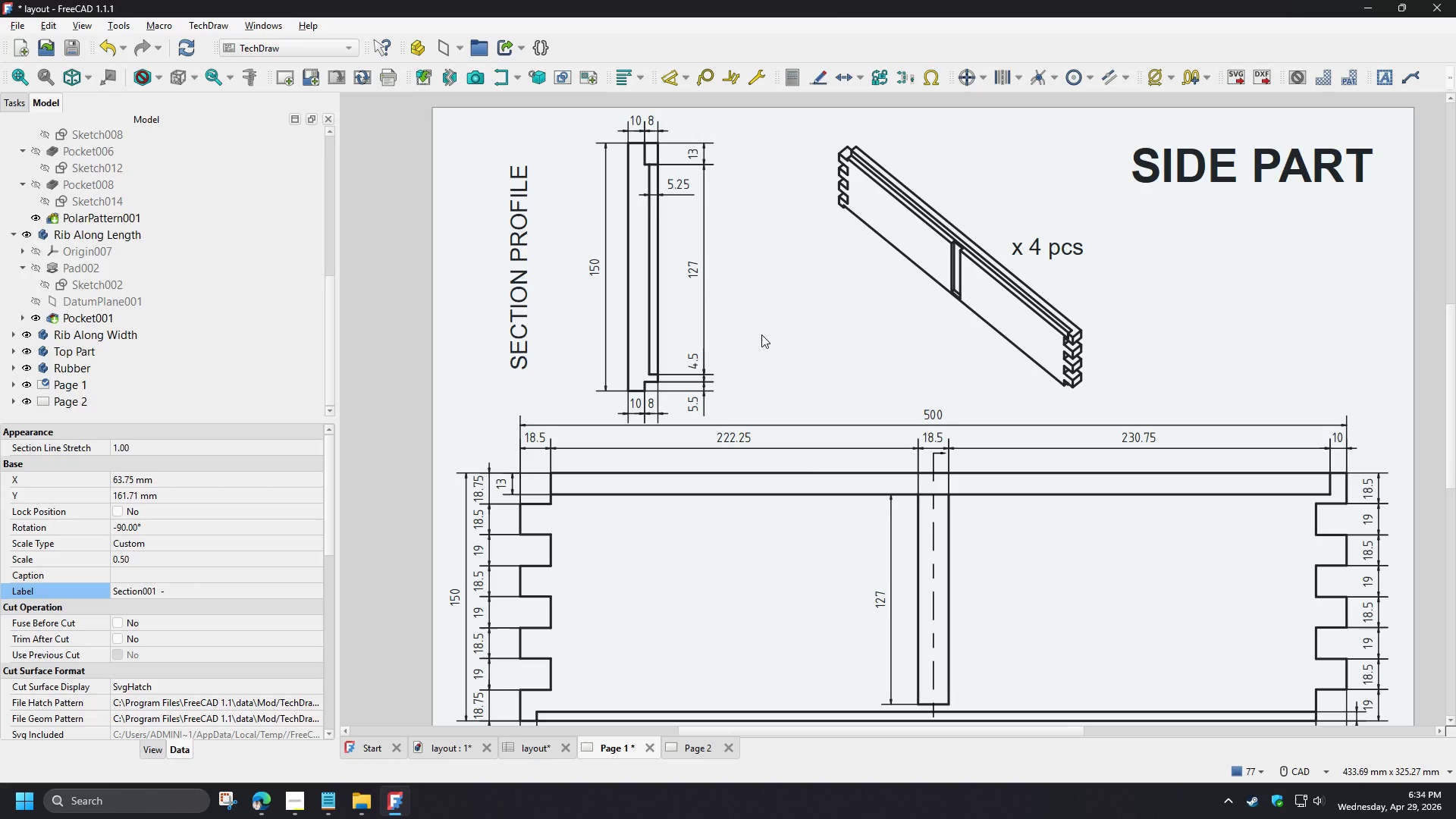 
wait(11.39)
 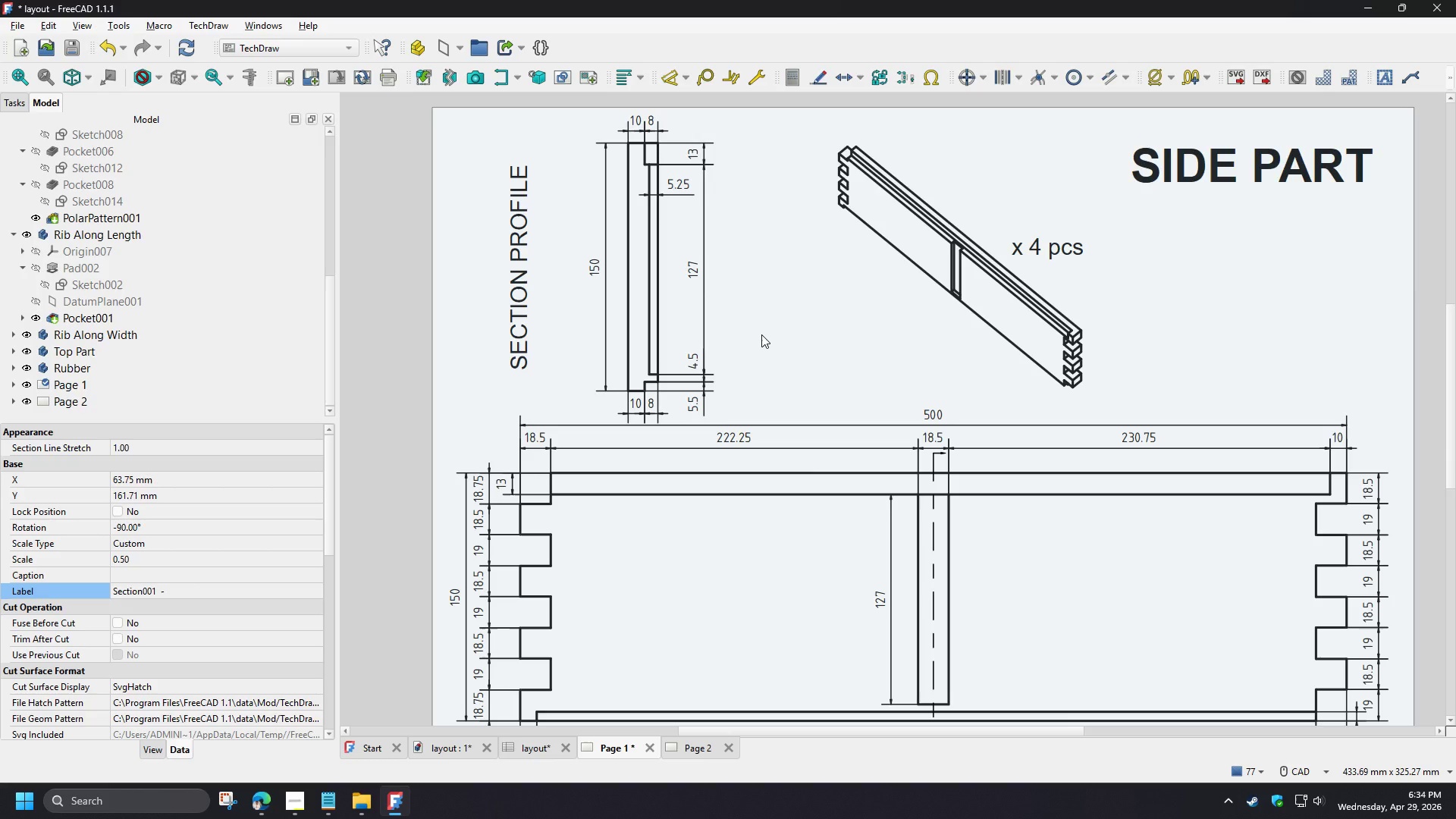 
left_click_drag(start_coordinate=[506, 323], to_coordinate=[543, 318])
 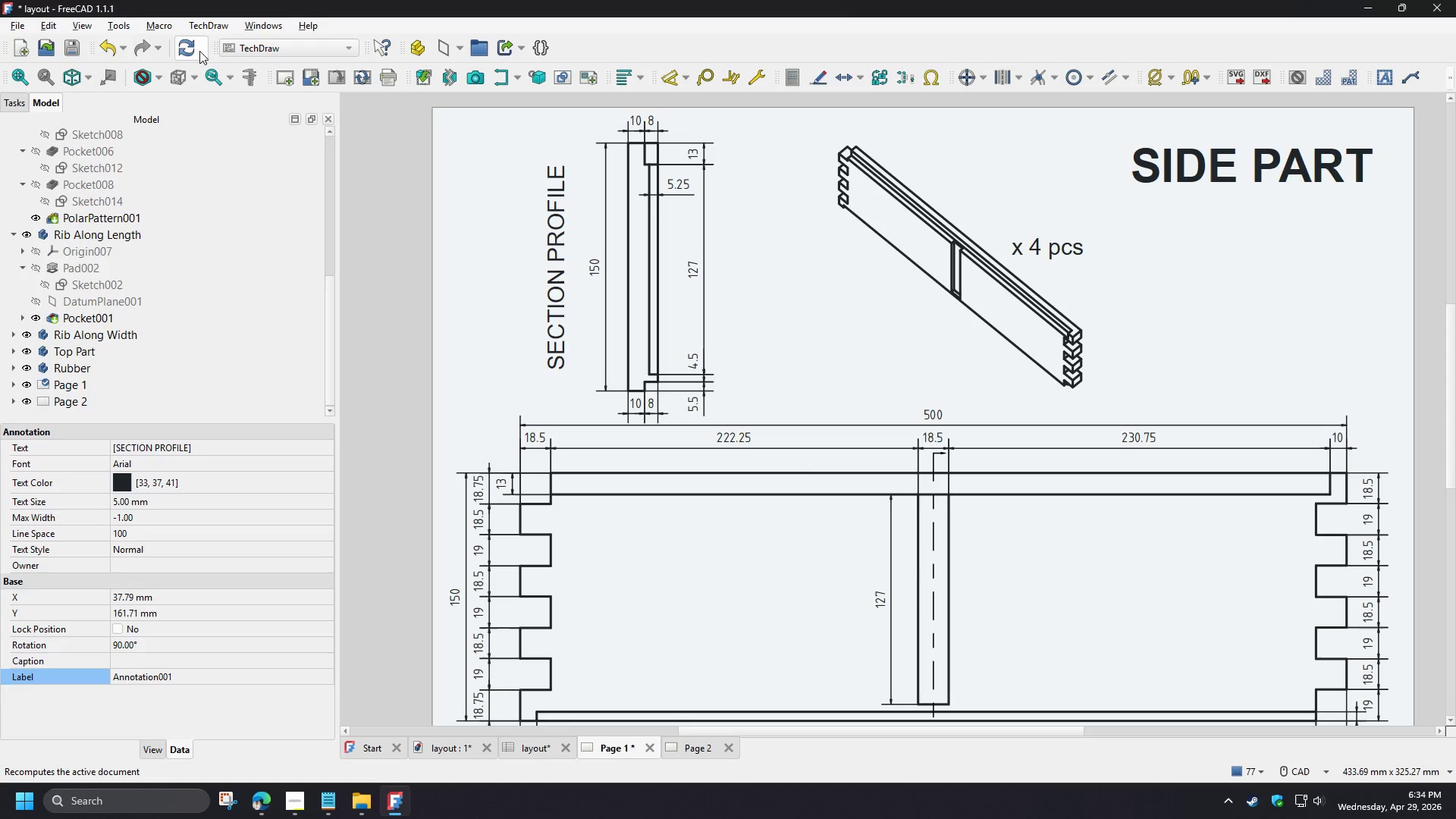 
left_click([190, 49])
 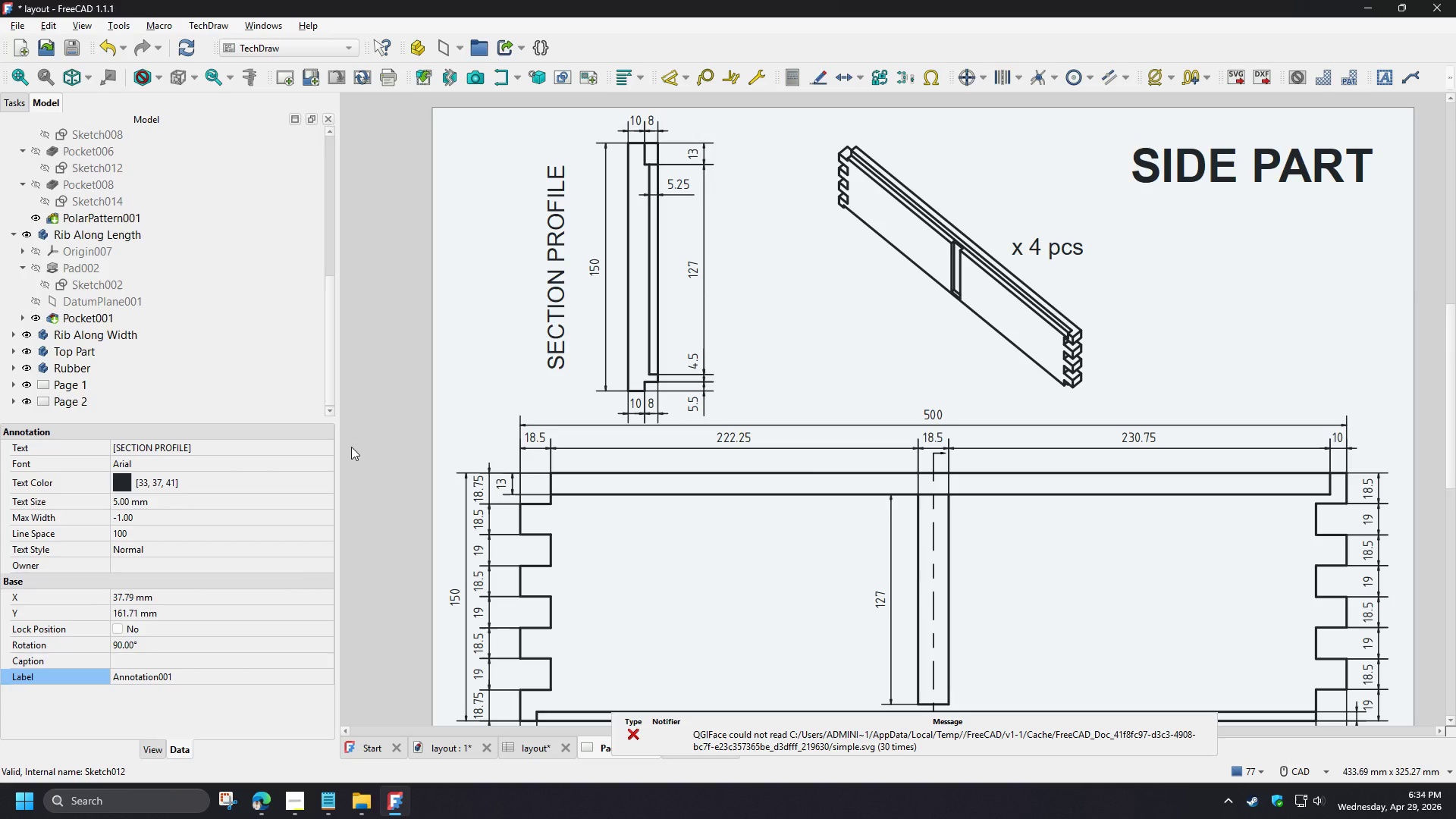 
wait(6.05)
 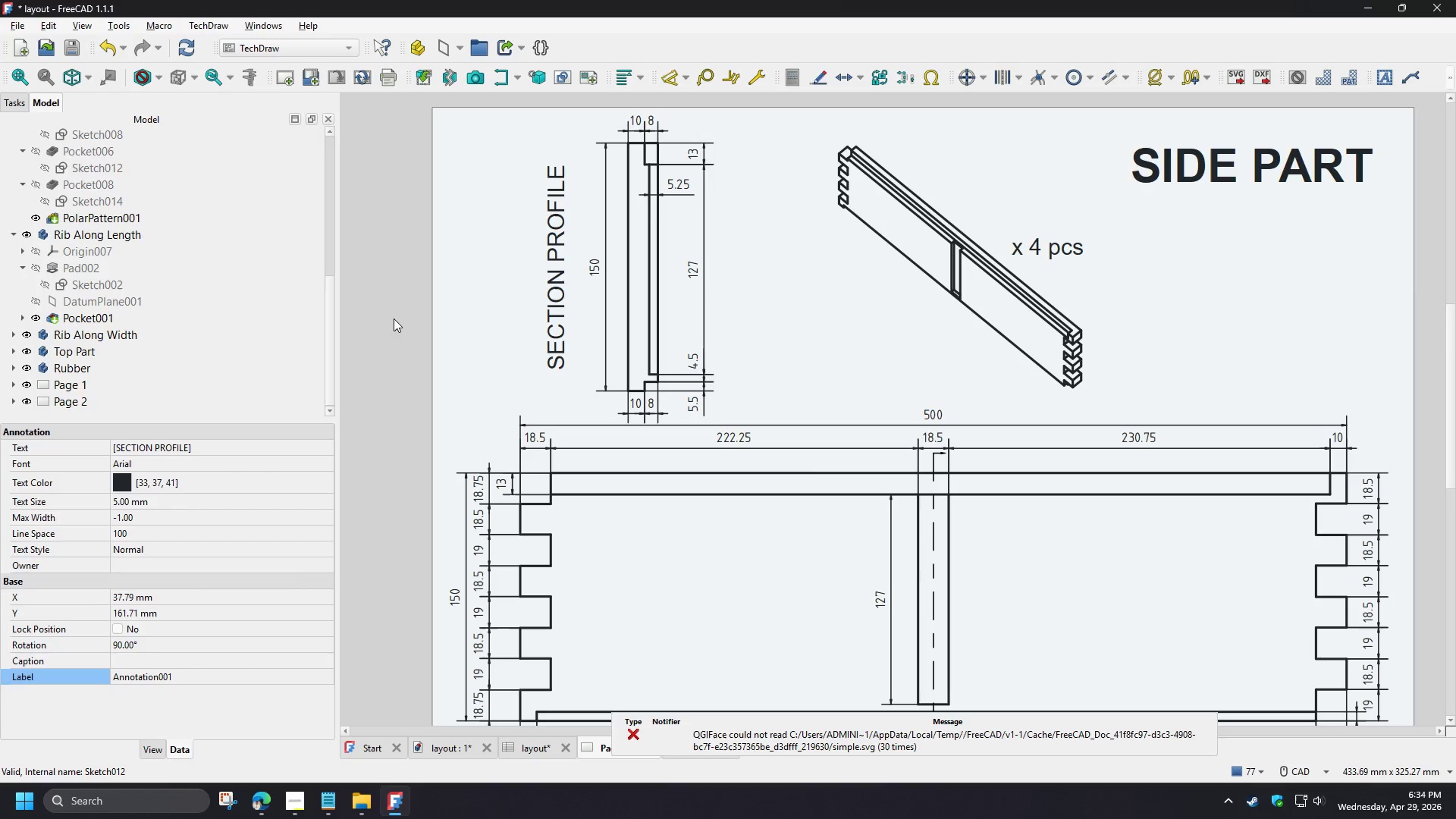 
scroll: coordinate [382, 410], scroll_direction: down, amount: 2.0
 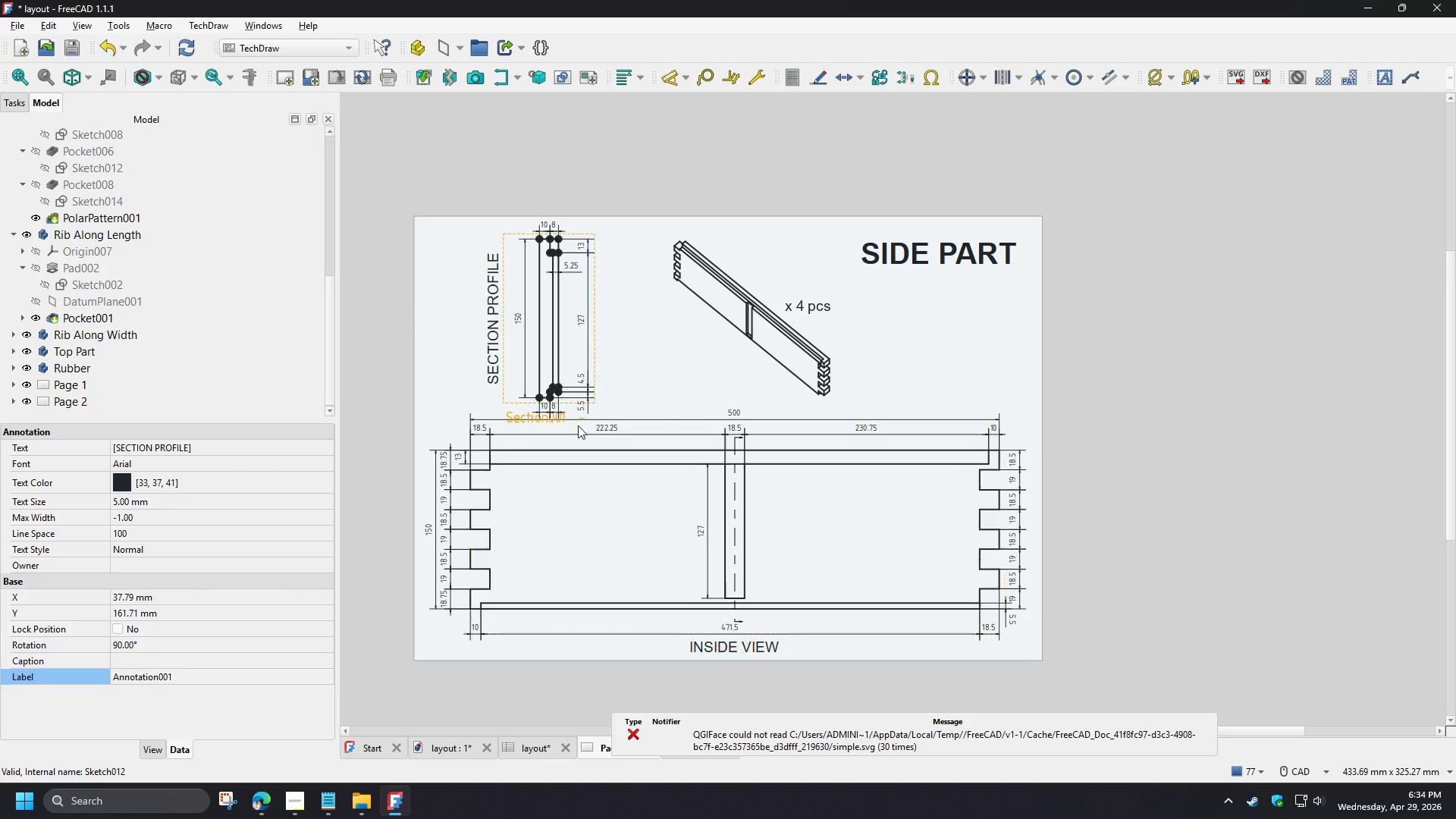 
scroll: coordinate [581, 420], scroll_direction: up, amount: 3.0
 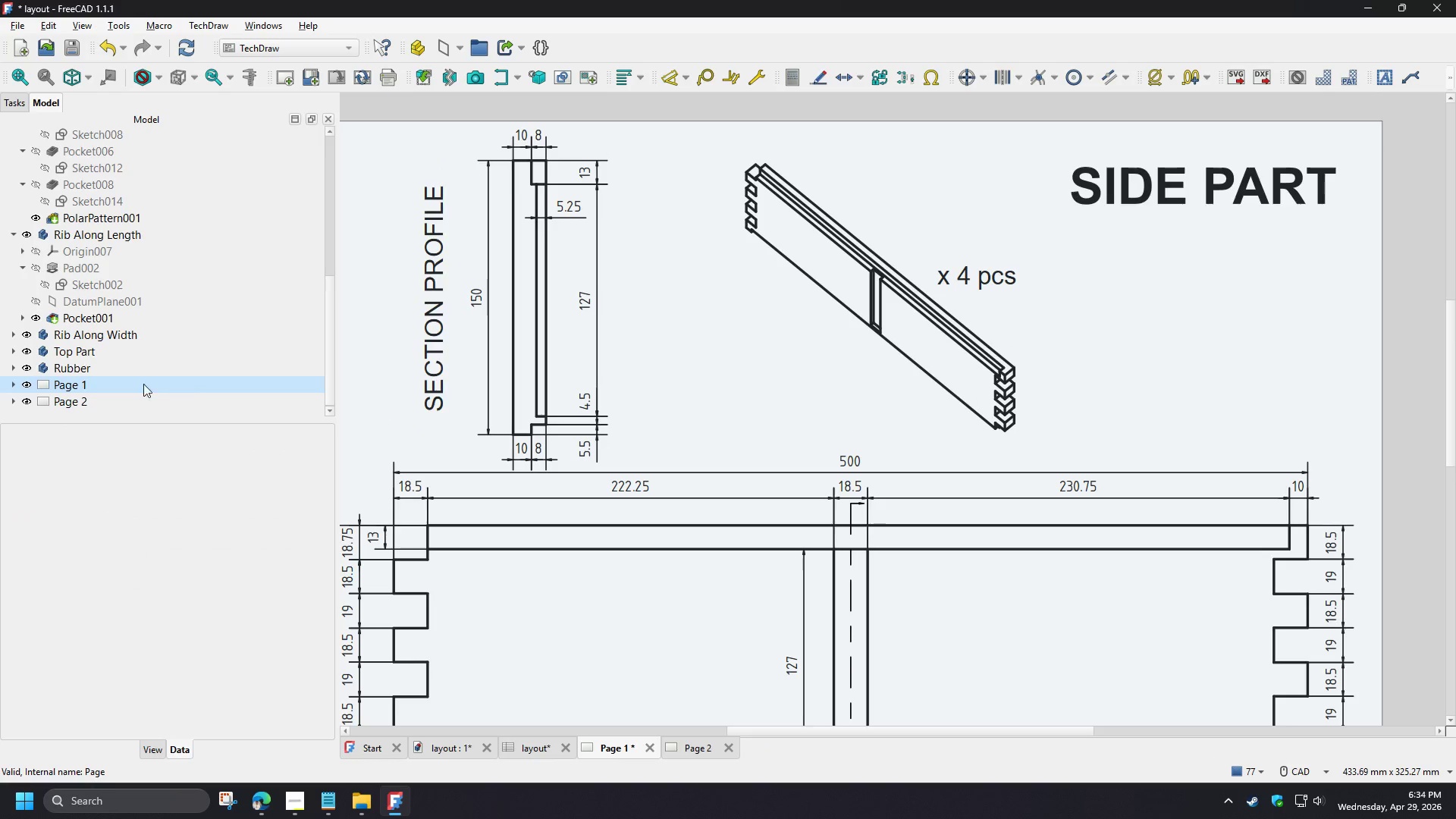 
left_click([93, 403])
 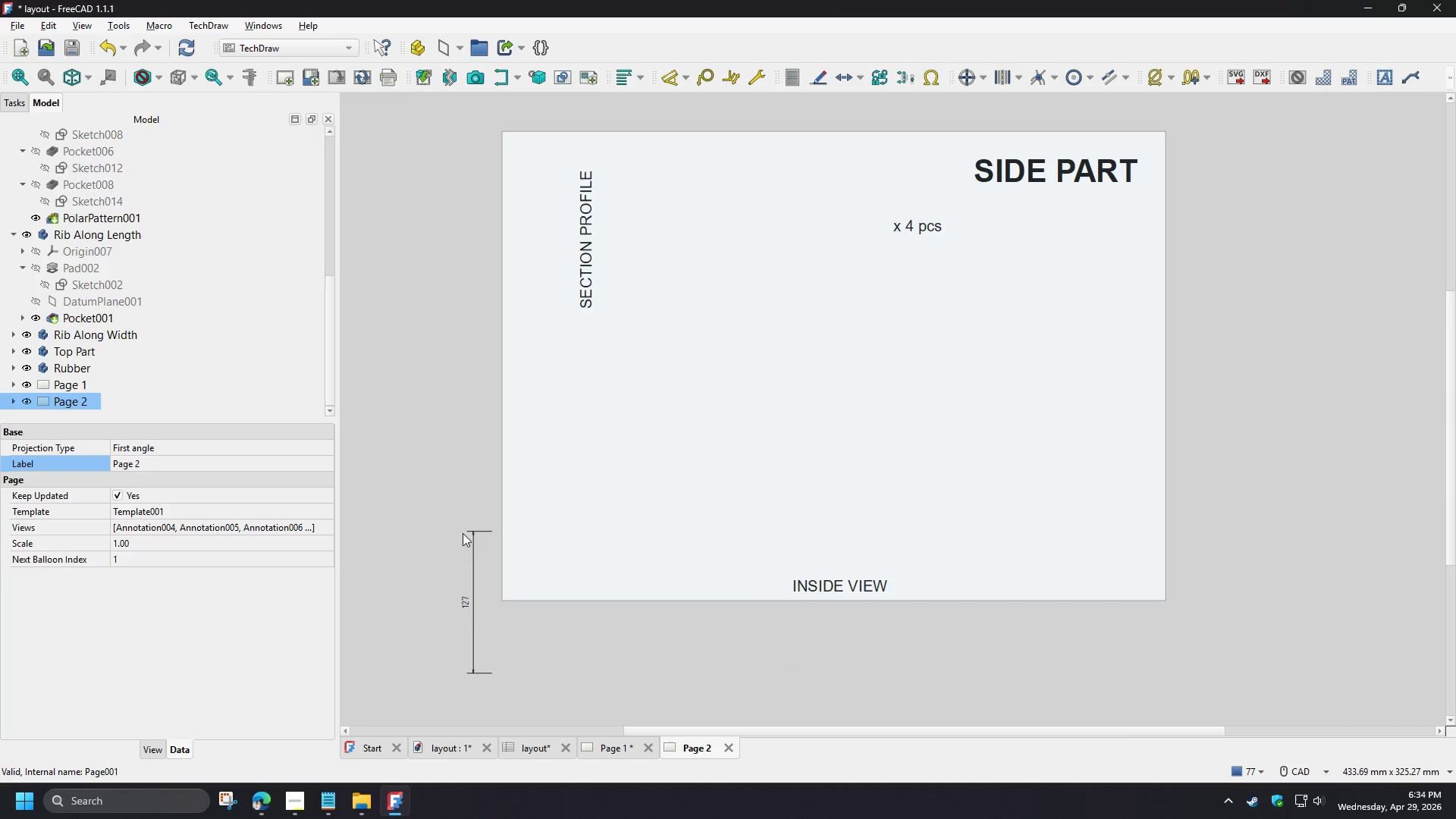 
left_click([471, 598])
 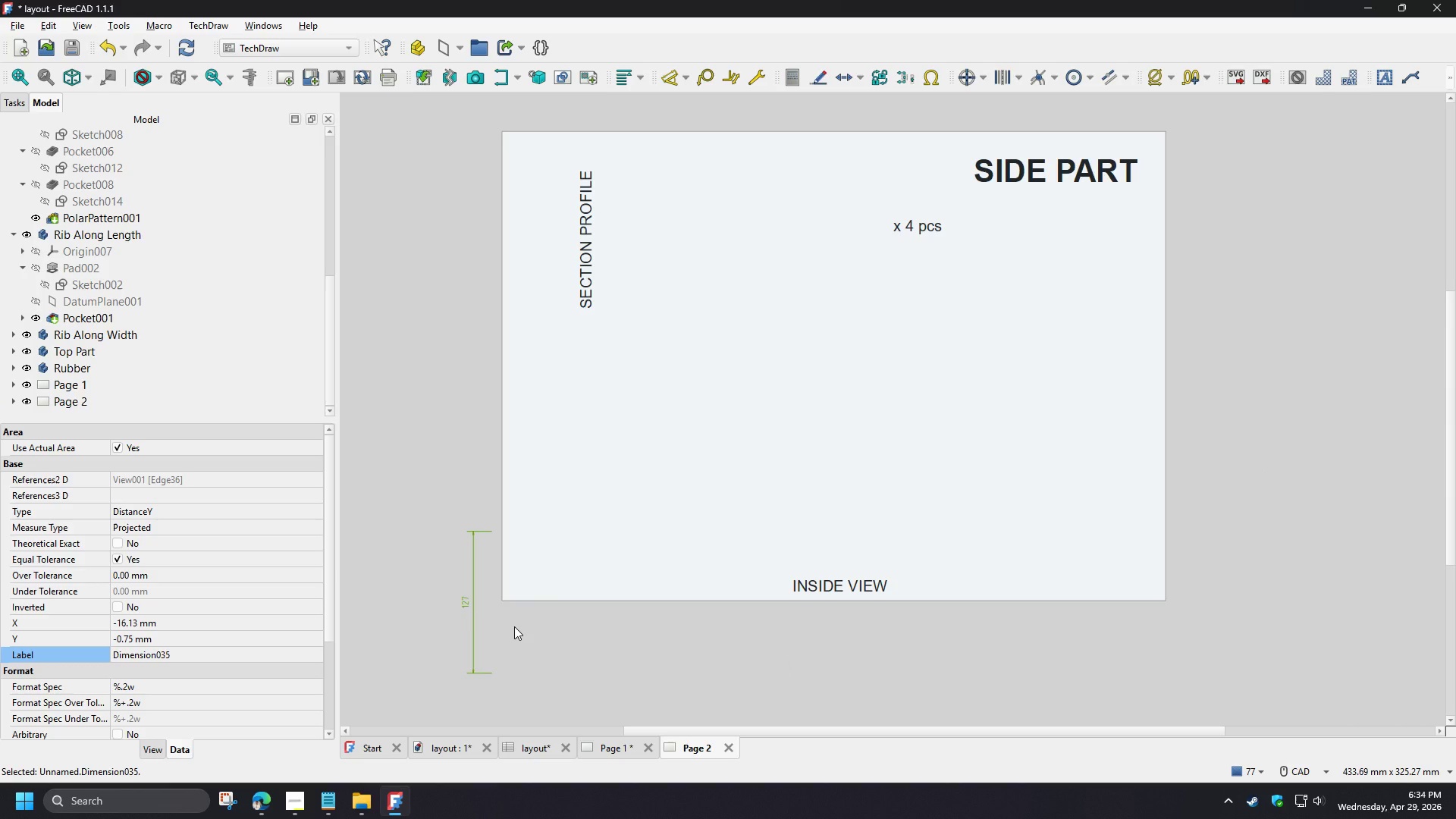 
key(Delete)
 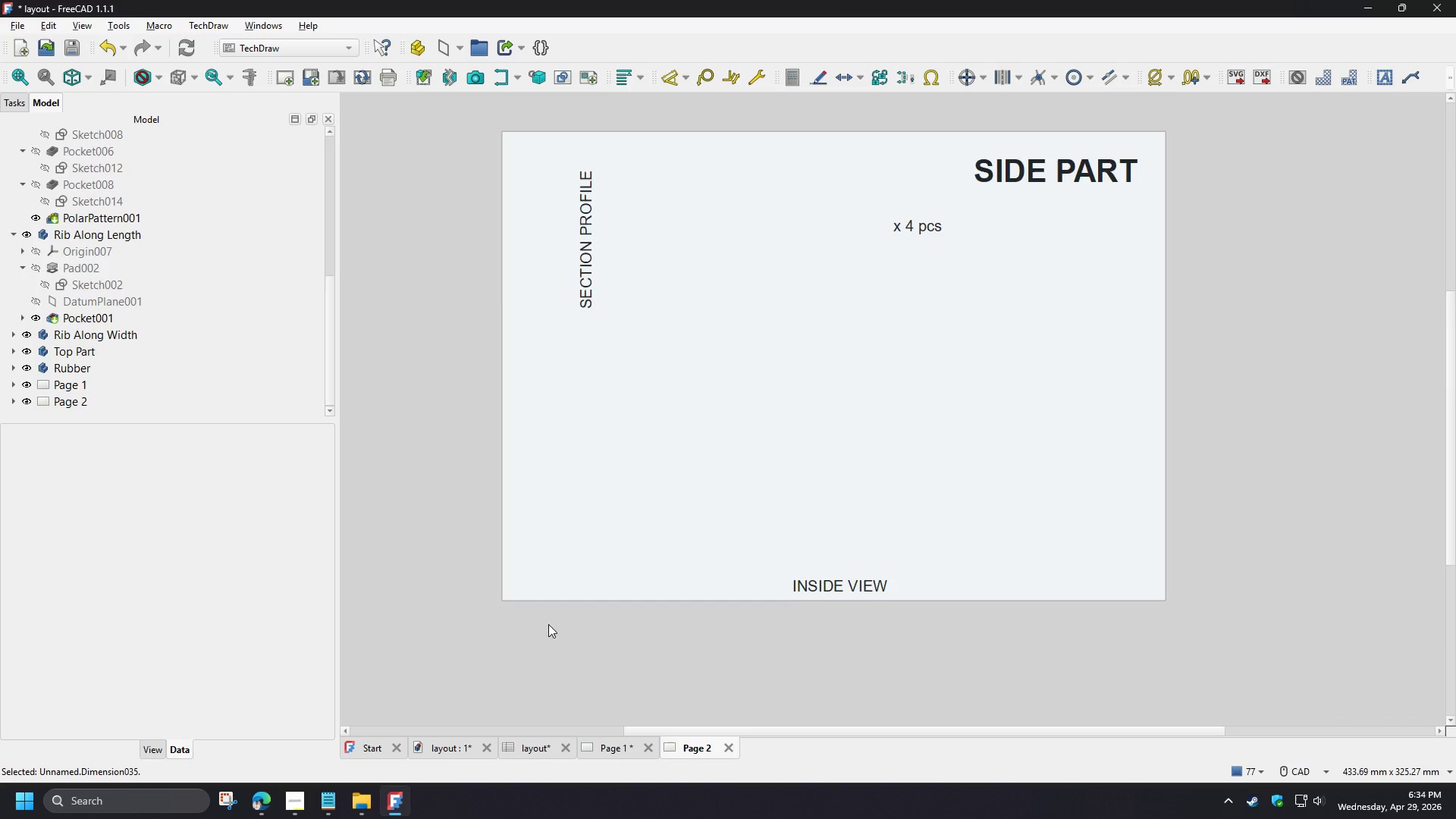 
left_click([64, 389])
 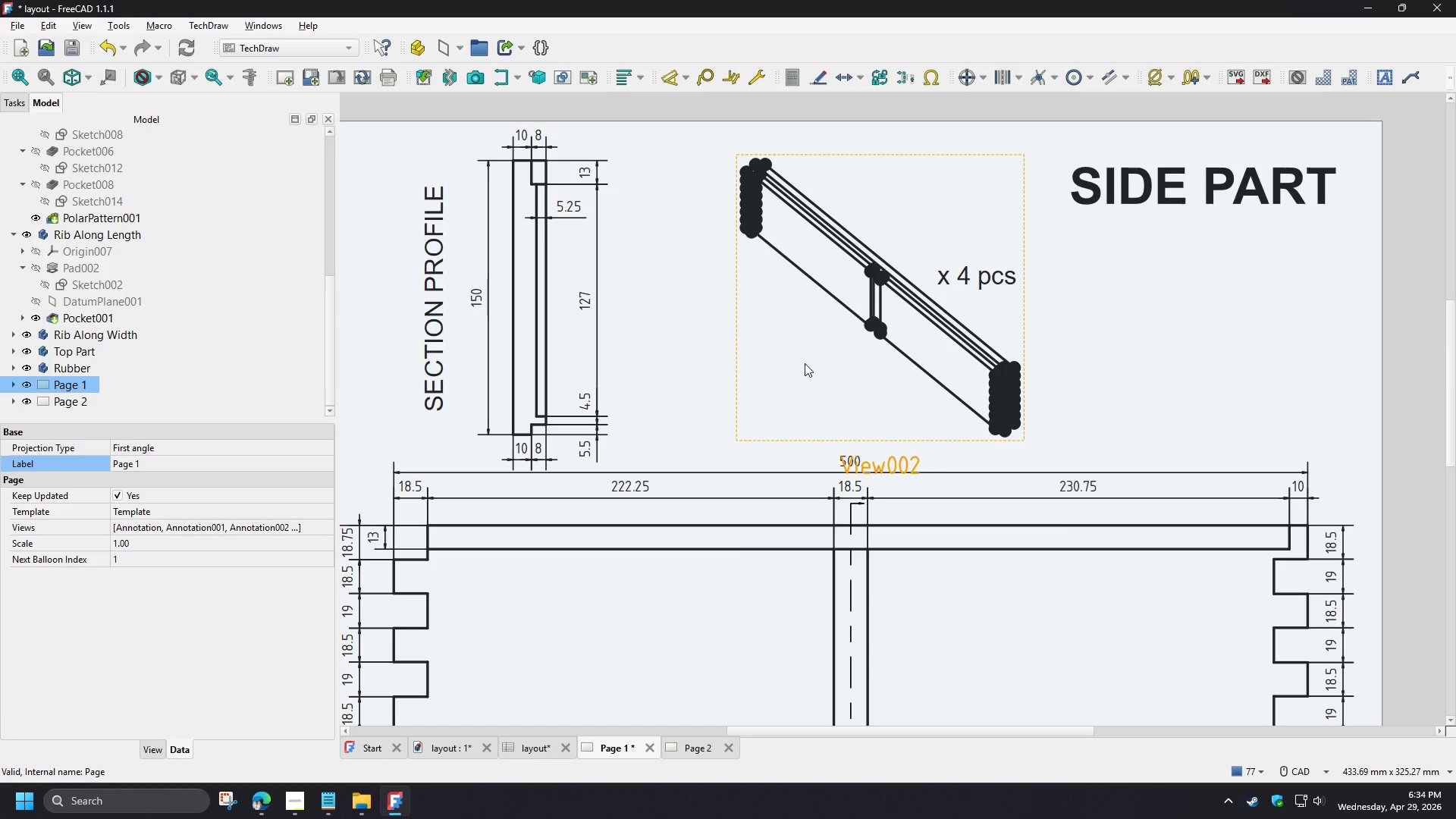 
scroll: coordinate [701, 356], scroll_direction: down, amount: 4.0
 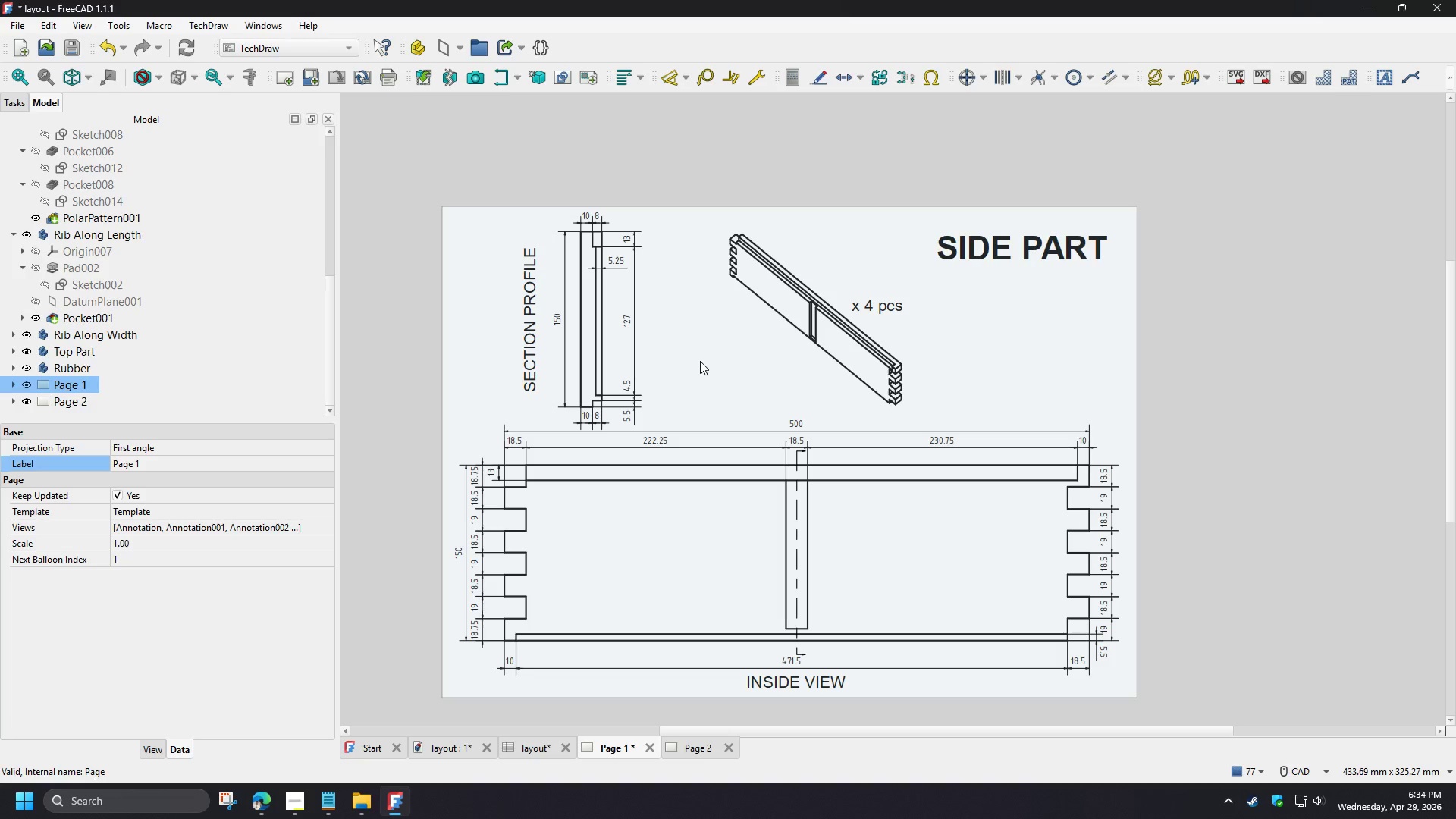 
left_click([783, 541])
 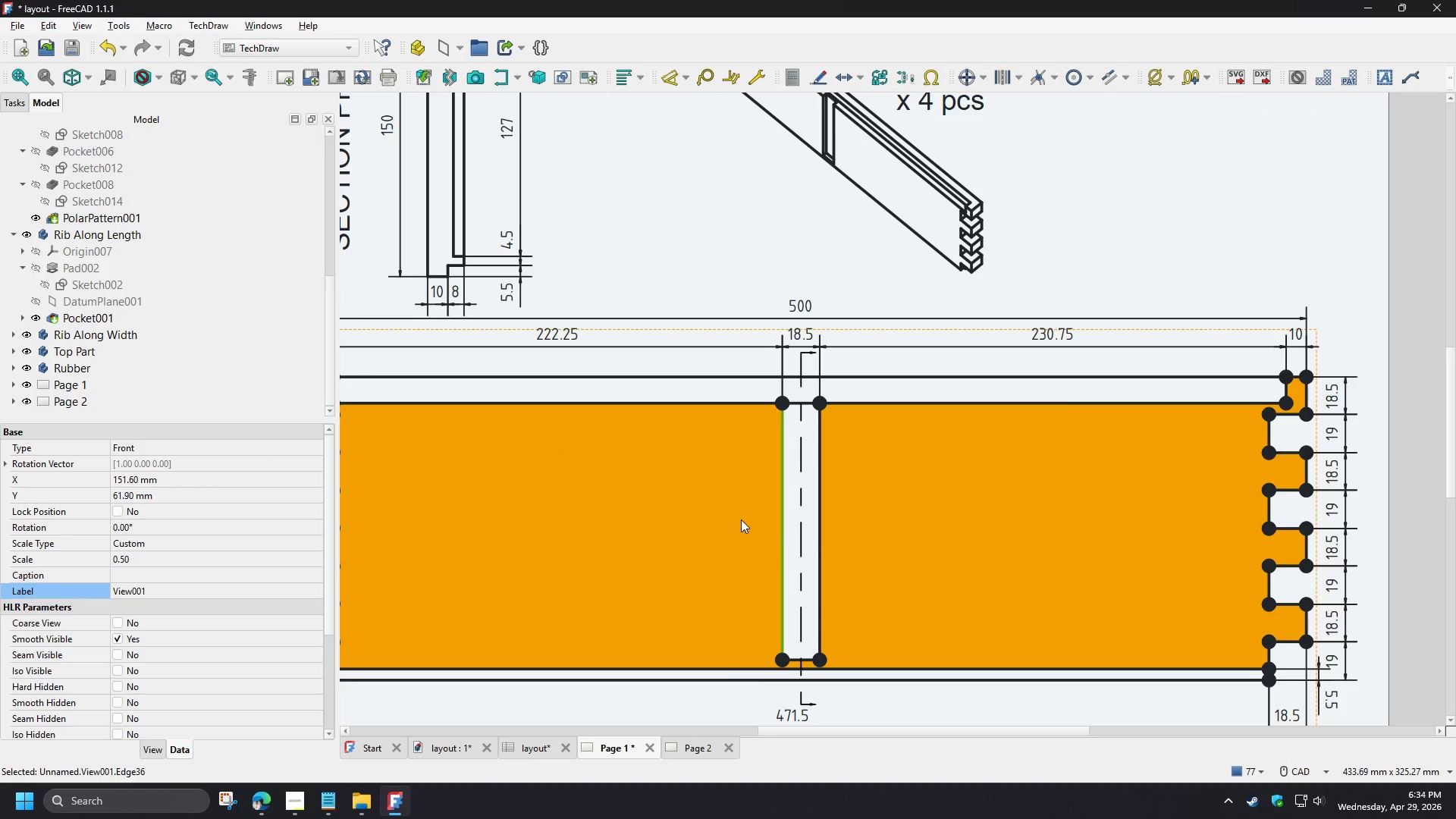 
key(D)
 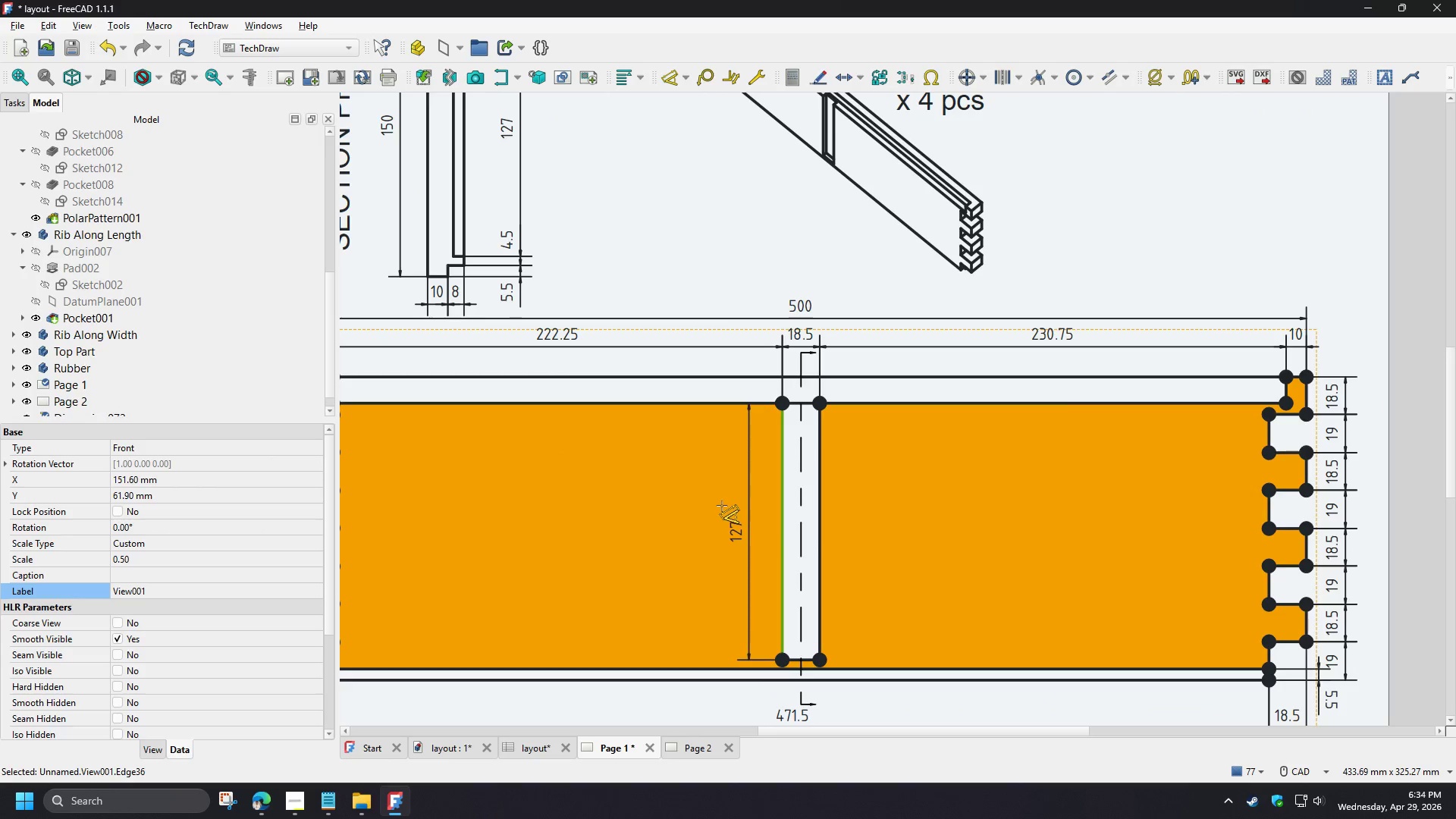 
scroll: coordinate [788, 578], scroll_direction: up, amount: 3.0
 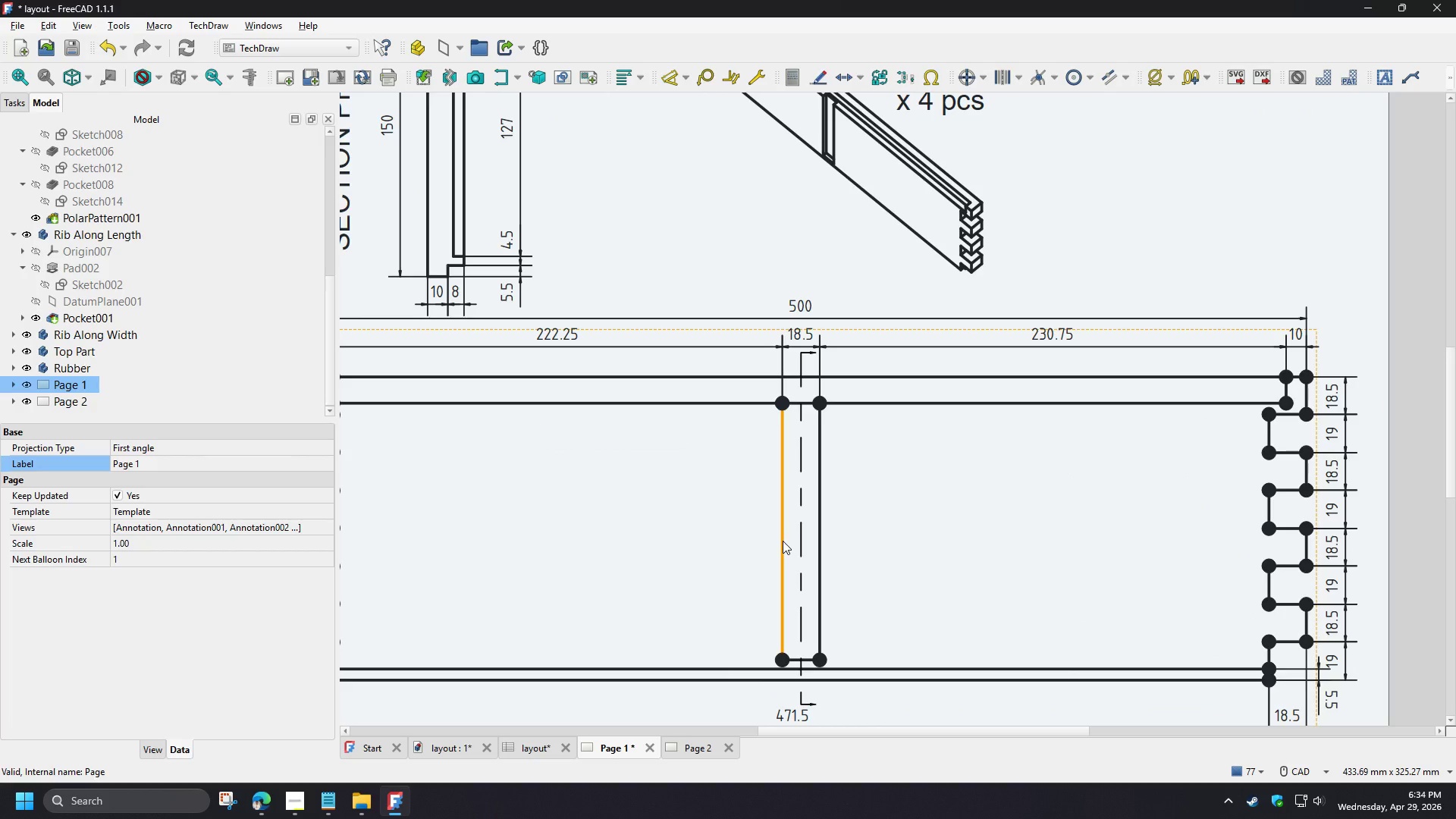 
left_click([721, 506])
 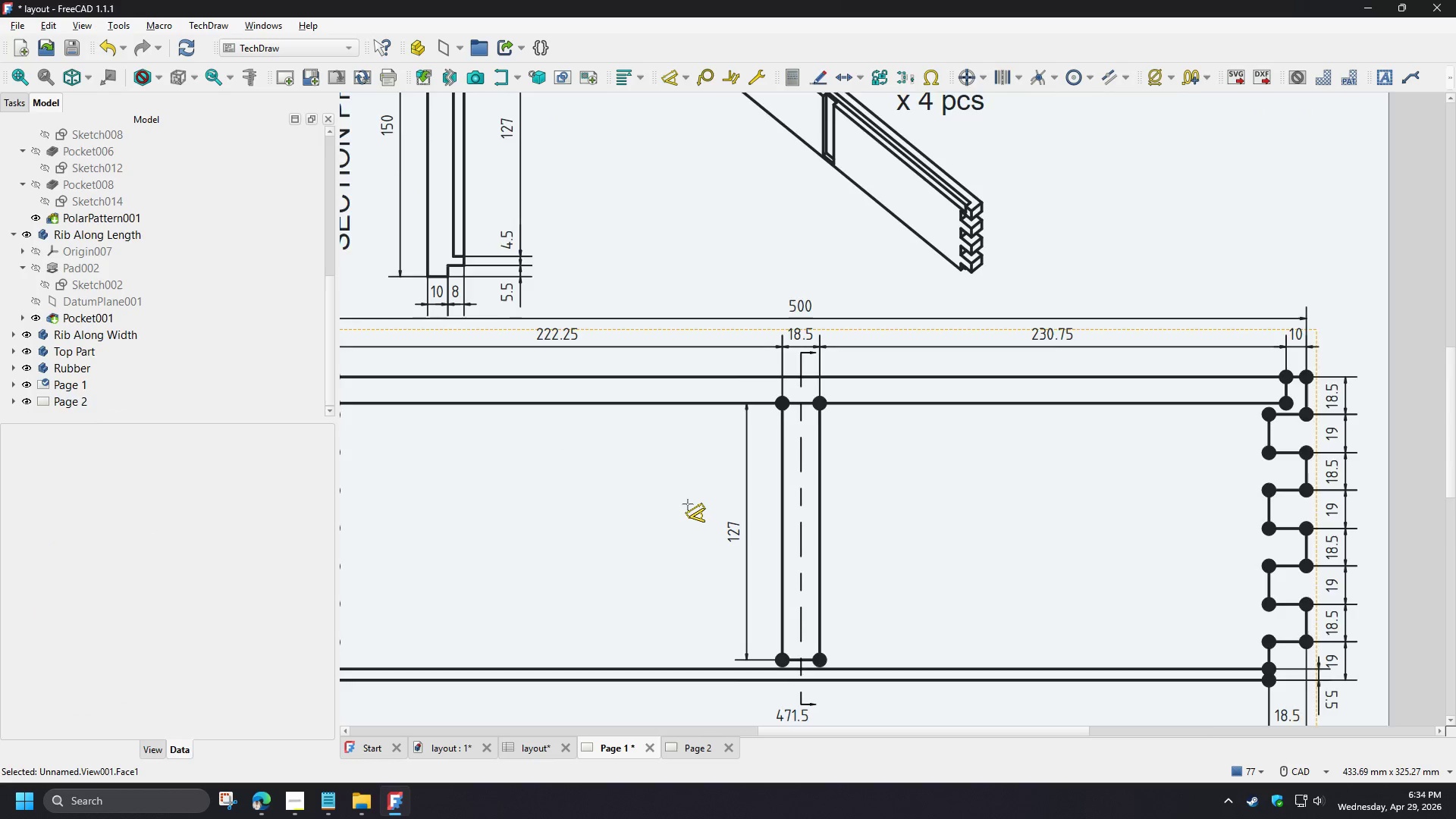 
right_click([661, 685])
 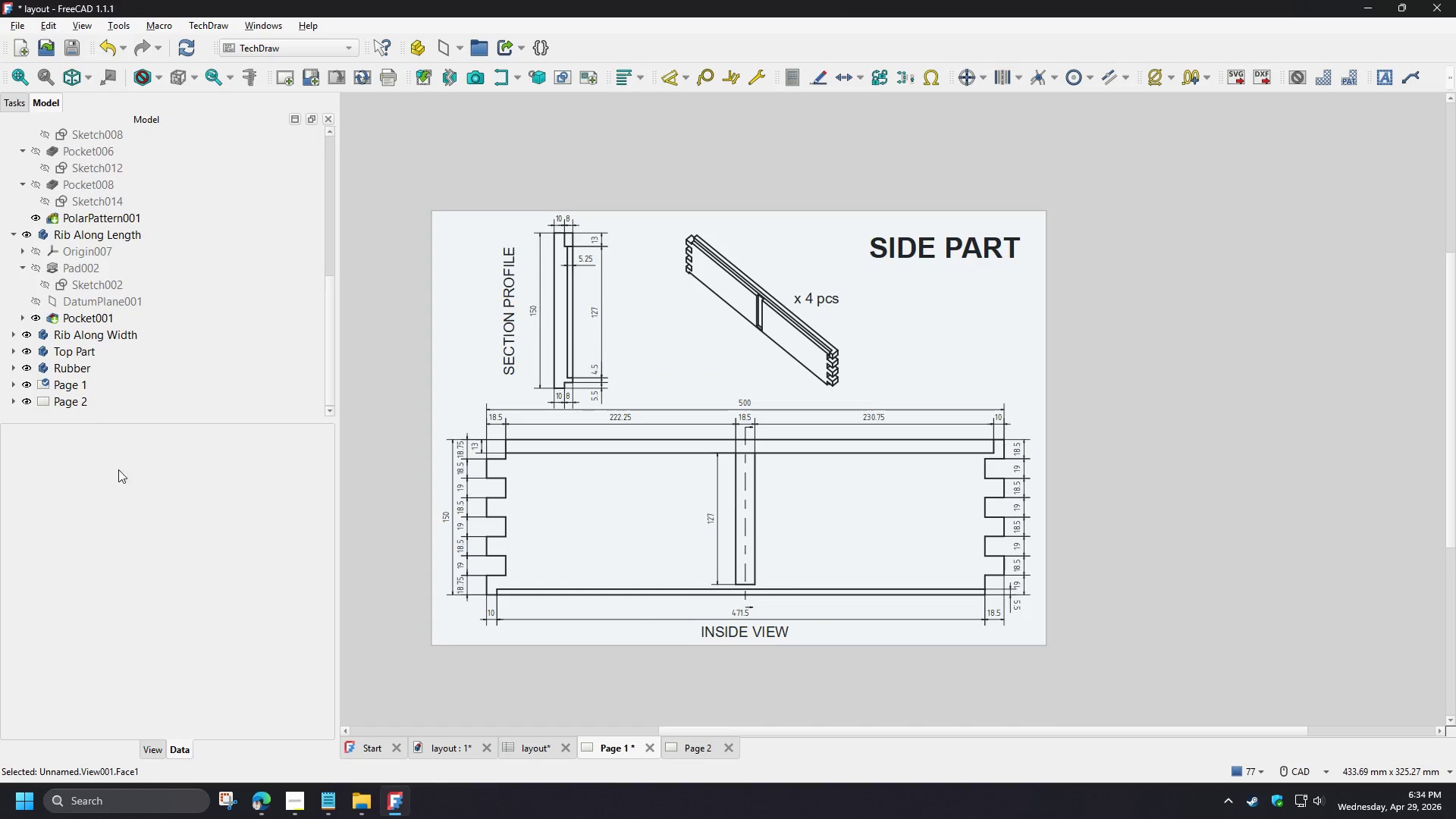 
scroll: coordinate [688, 504], scroll_direction: down, amount: 3.0
 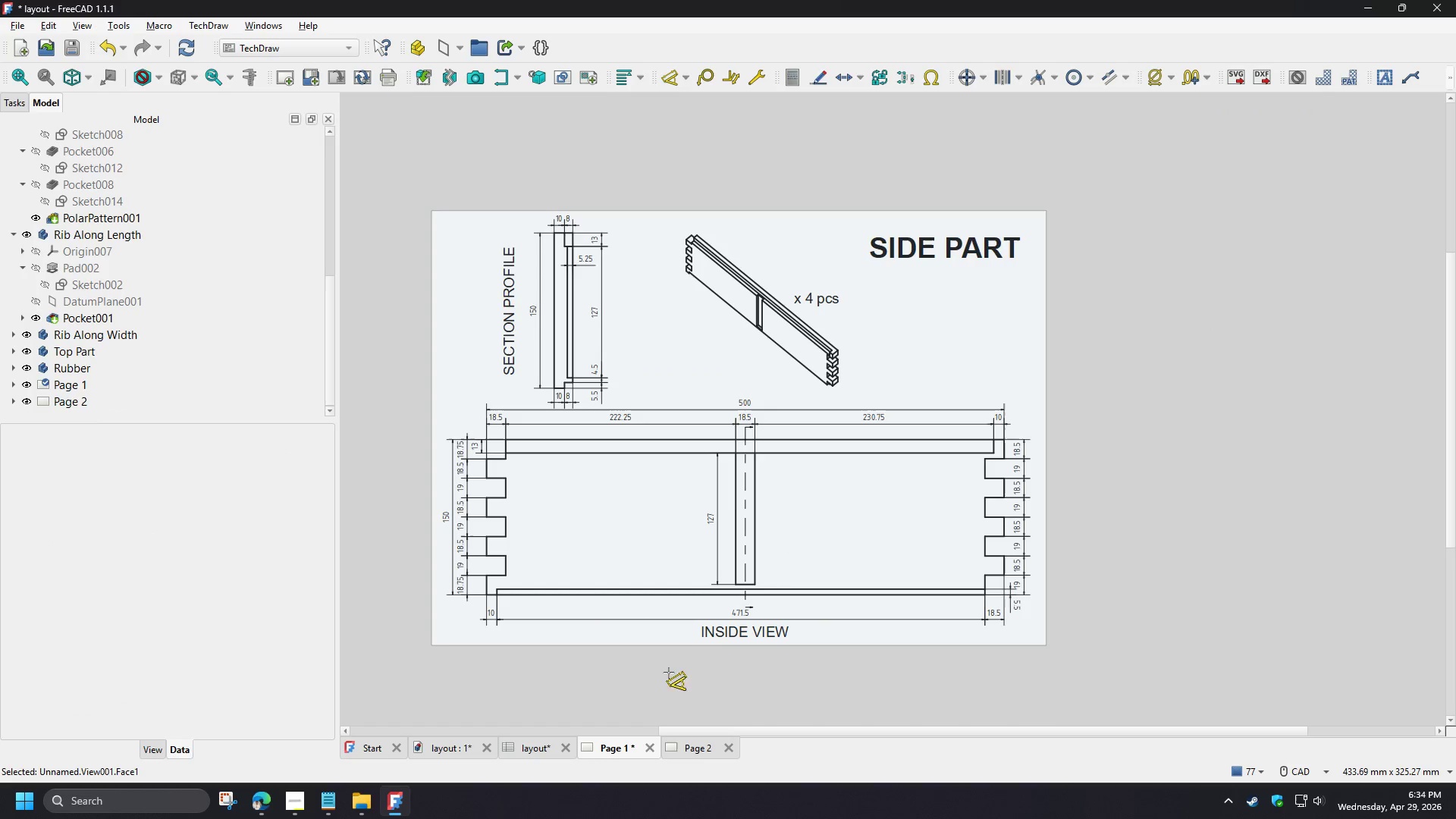 
left_click([76, 405])
 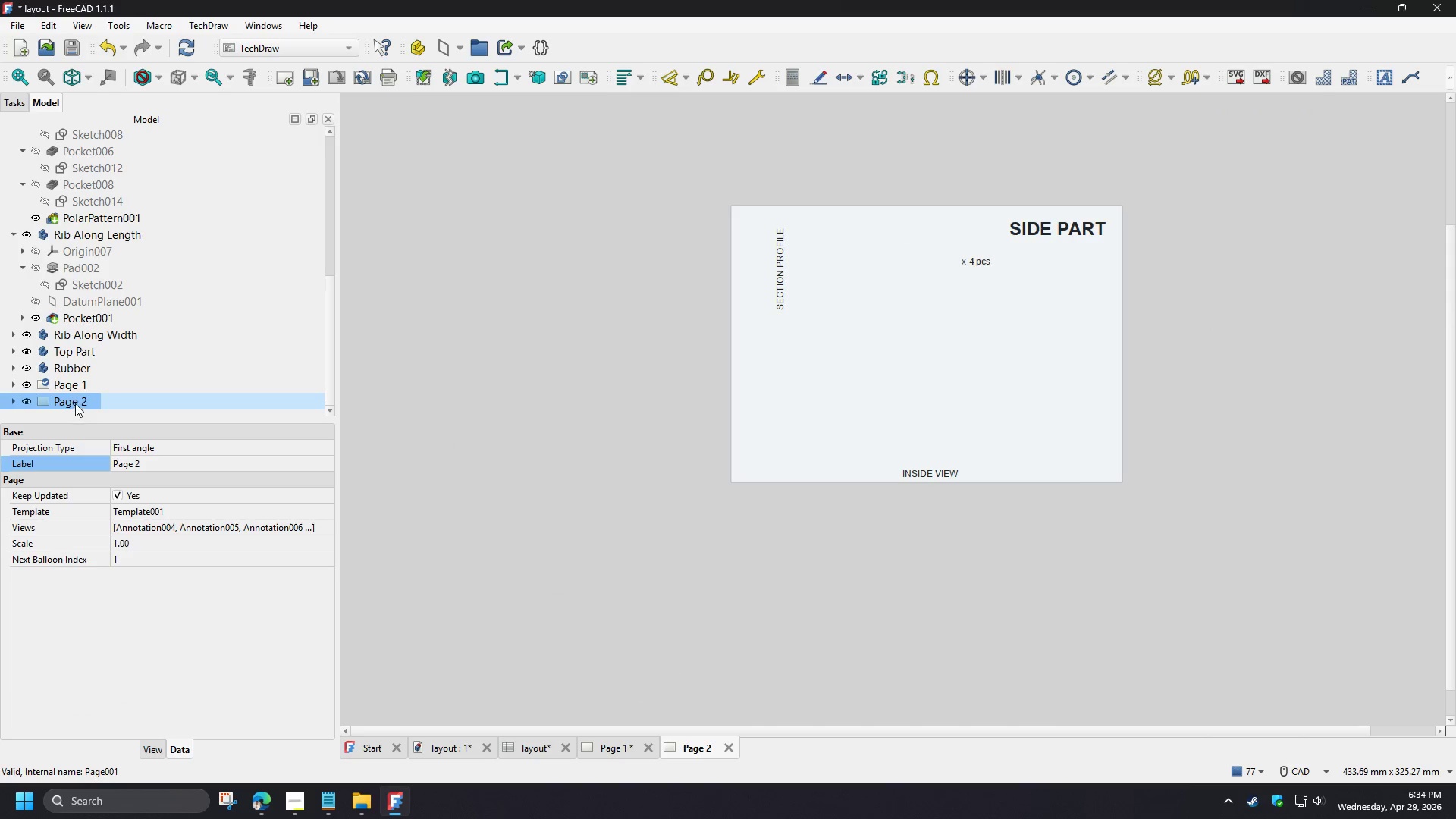 
left_click([71, 392])
 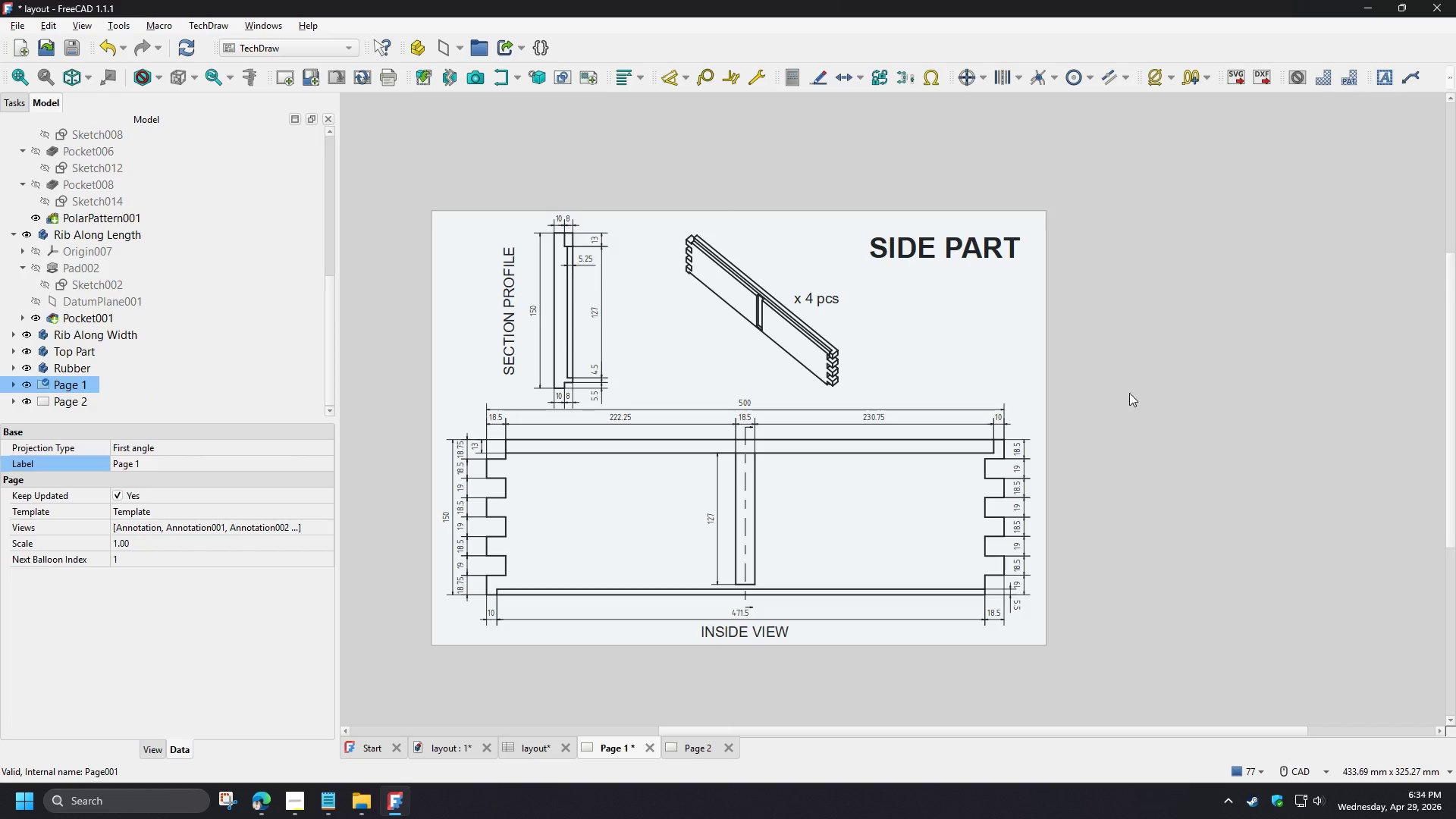 
left_click([1138, 364])
 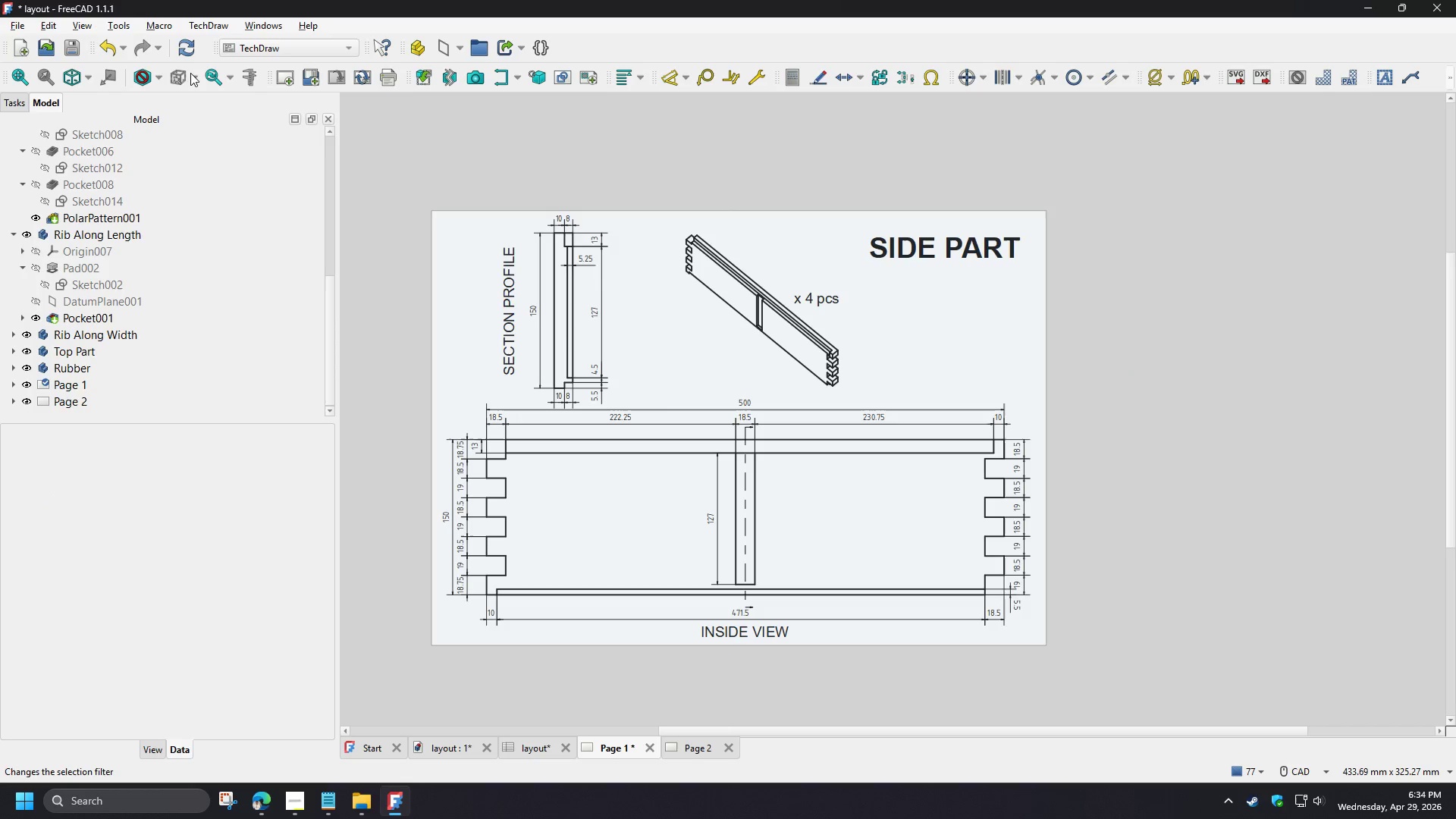 
left_click([195, 52])
 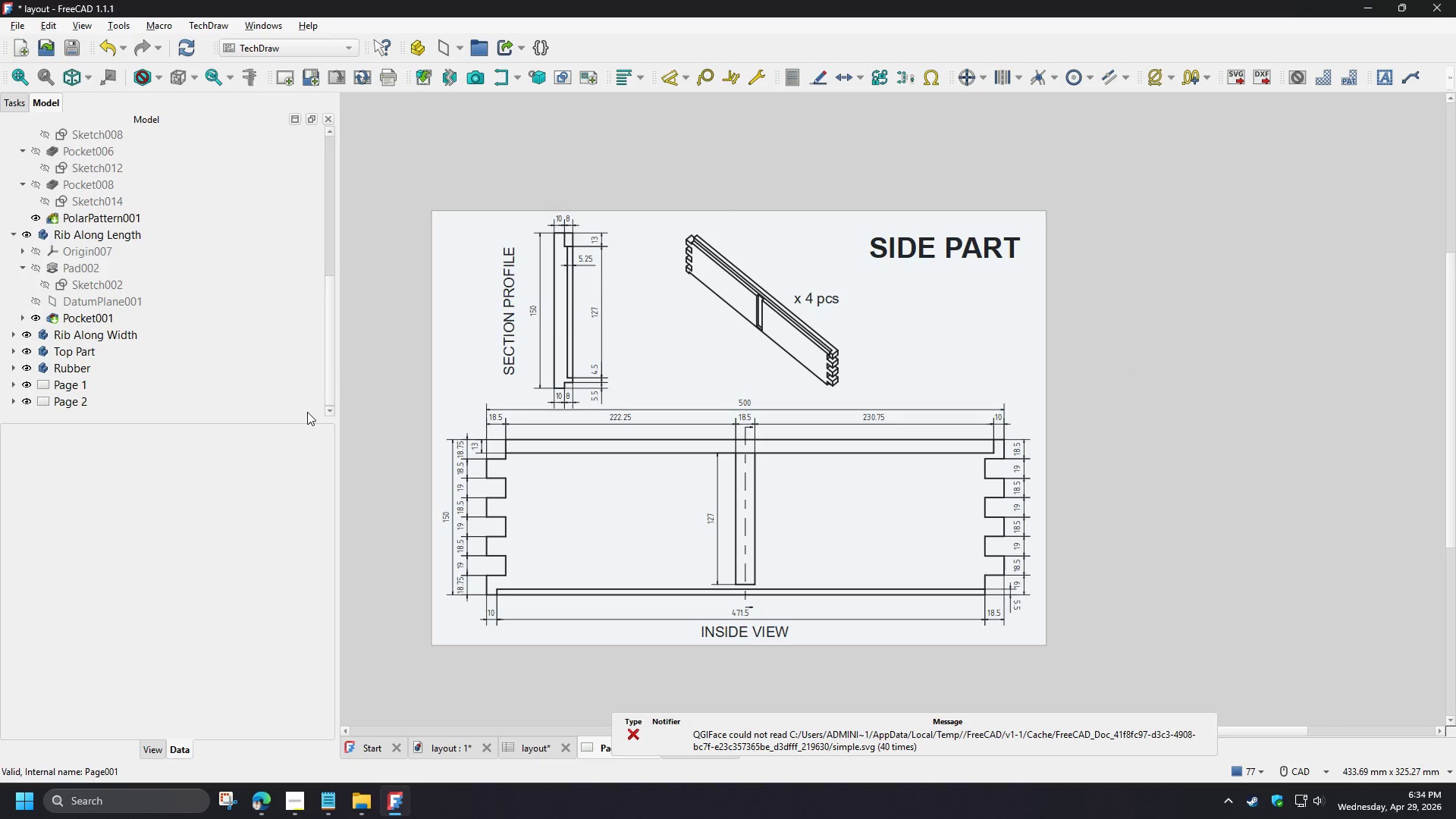 
left_click([88, 406])
 